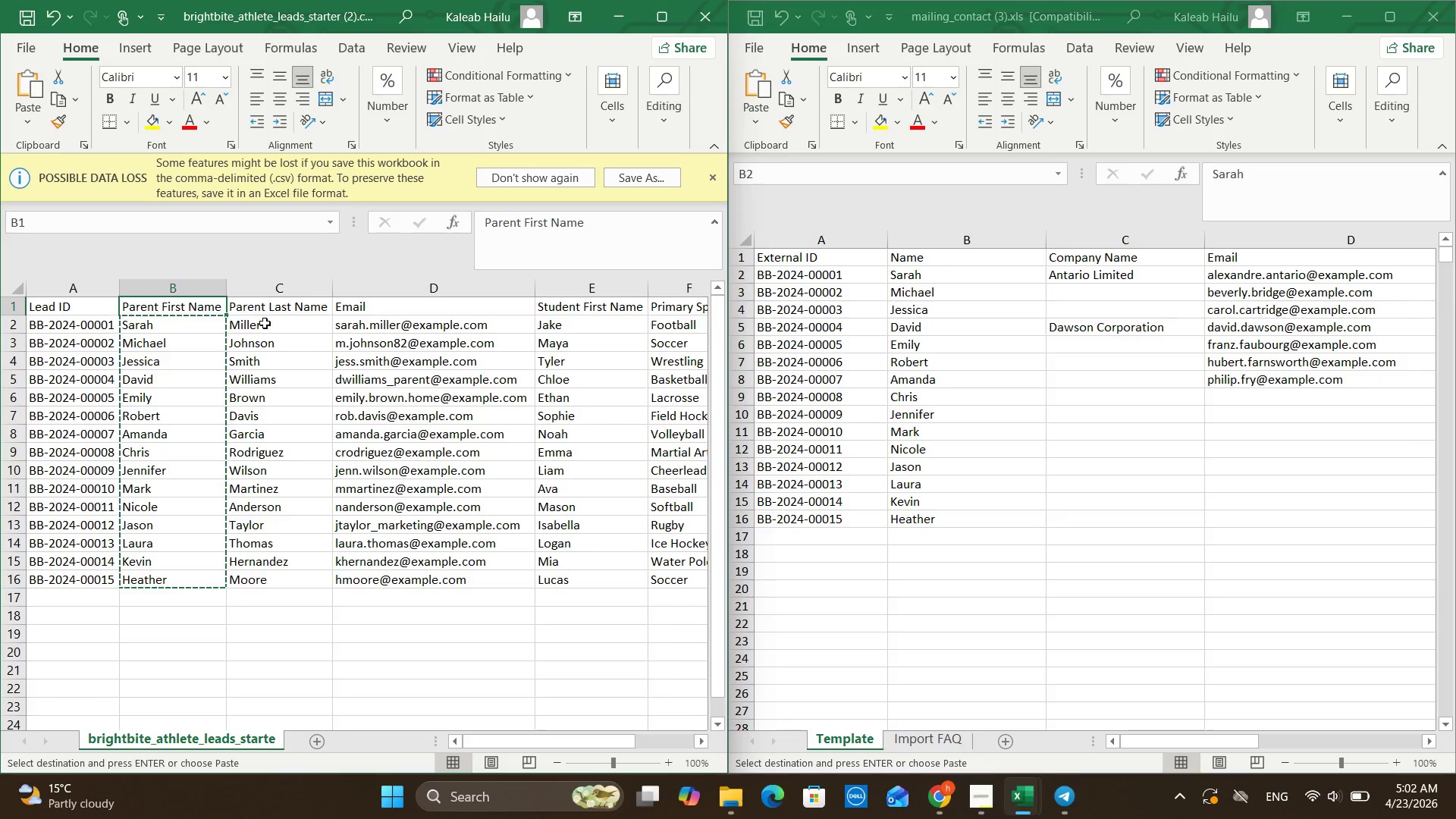 
left_click_drag(start_coordinate=[269, 325], to_coordinate=[289, 573])
 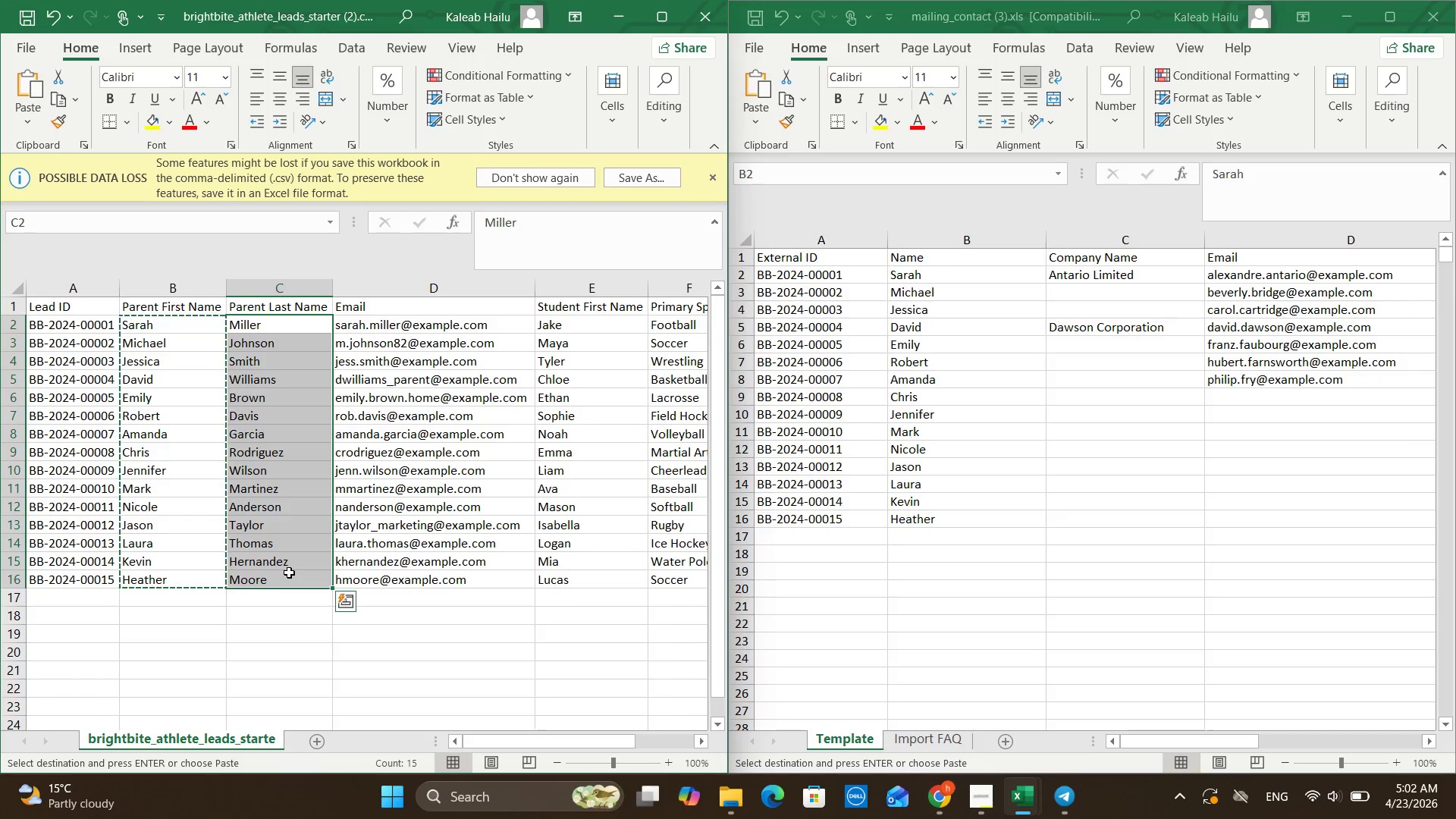 
key(Control+C)
 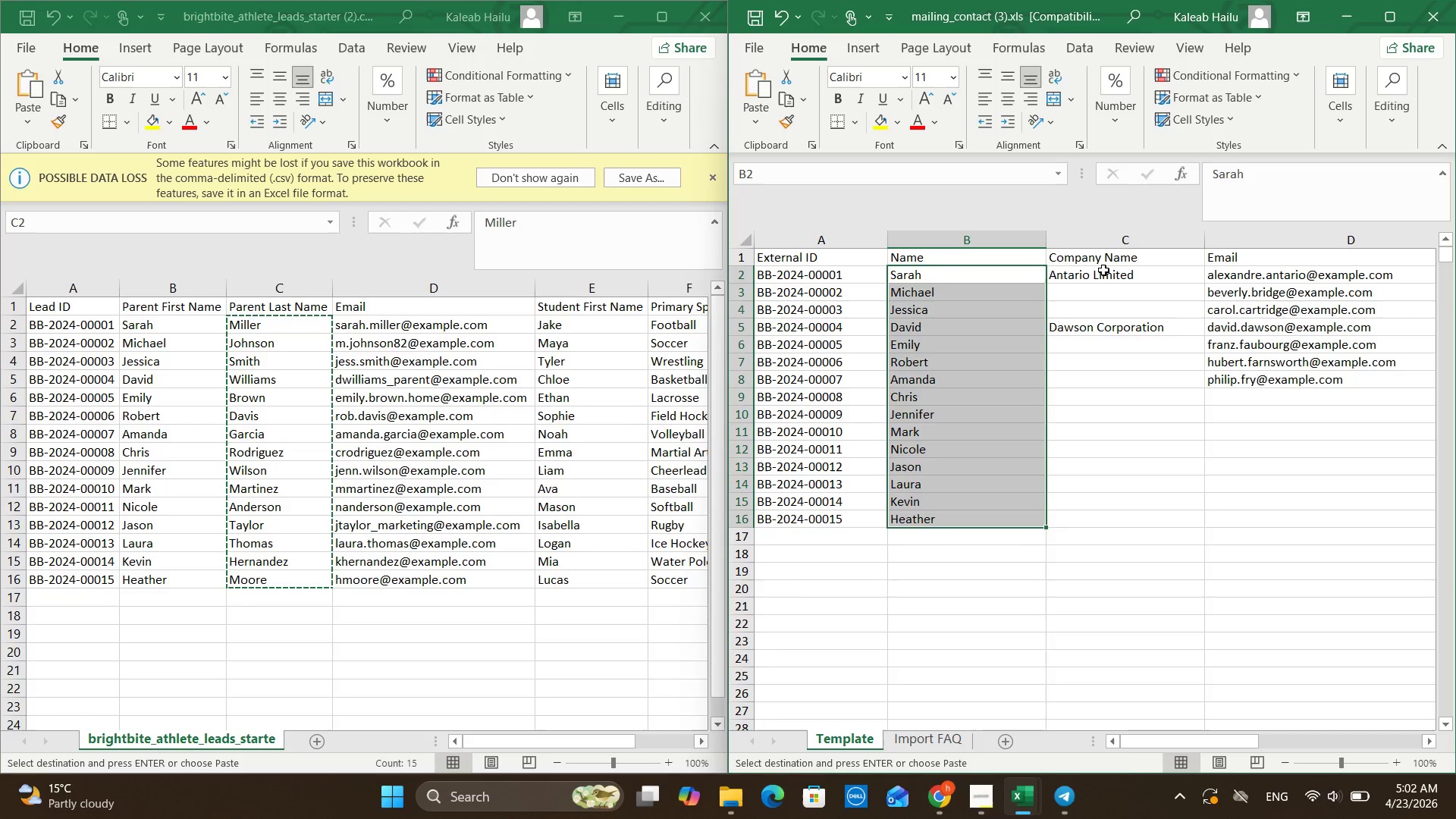 
left_click([1103, 269])
 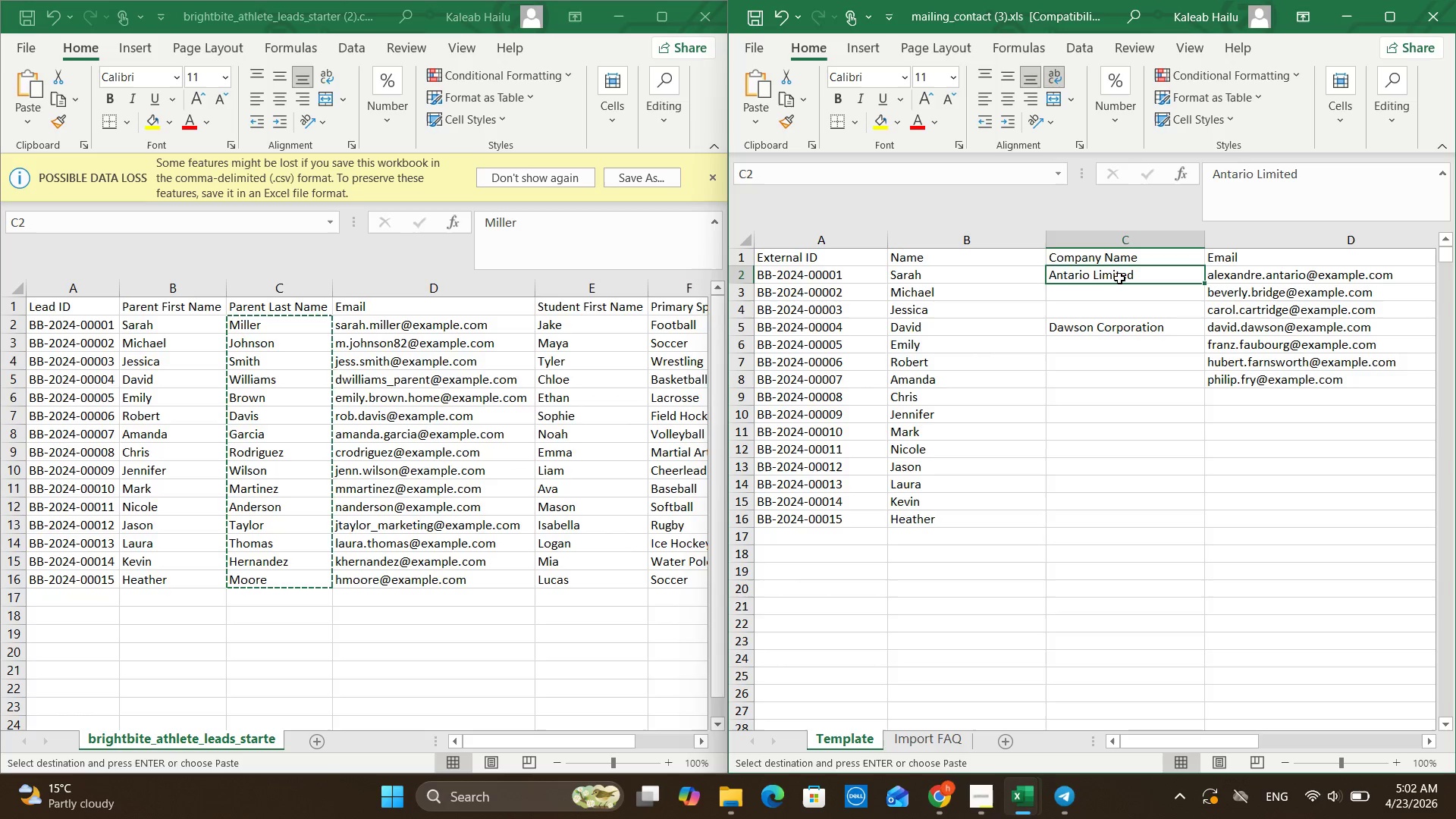 
wait(16.62)
 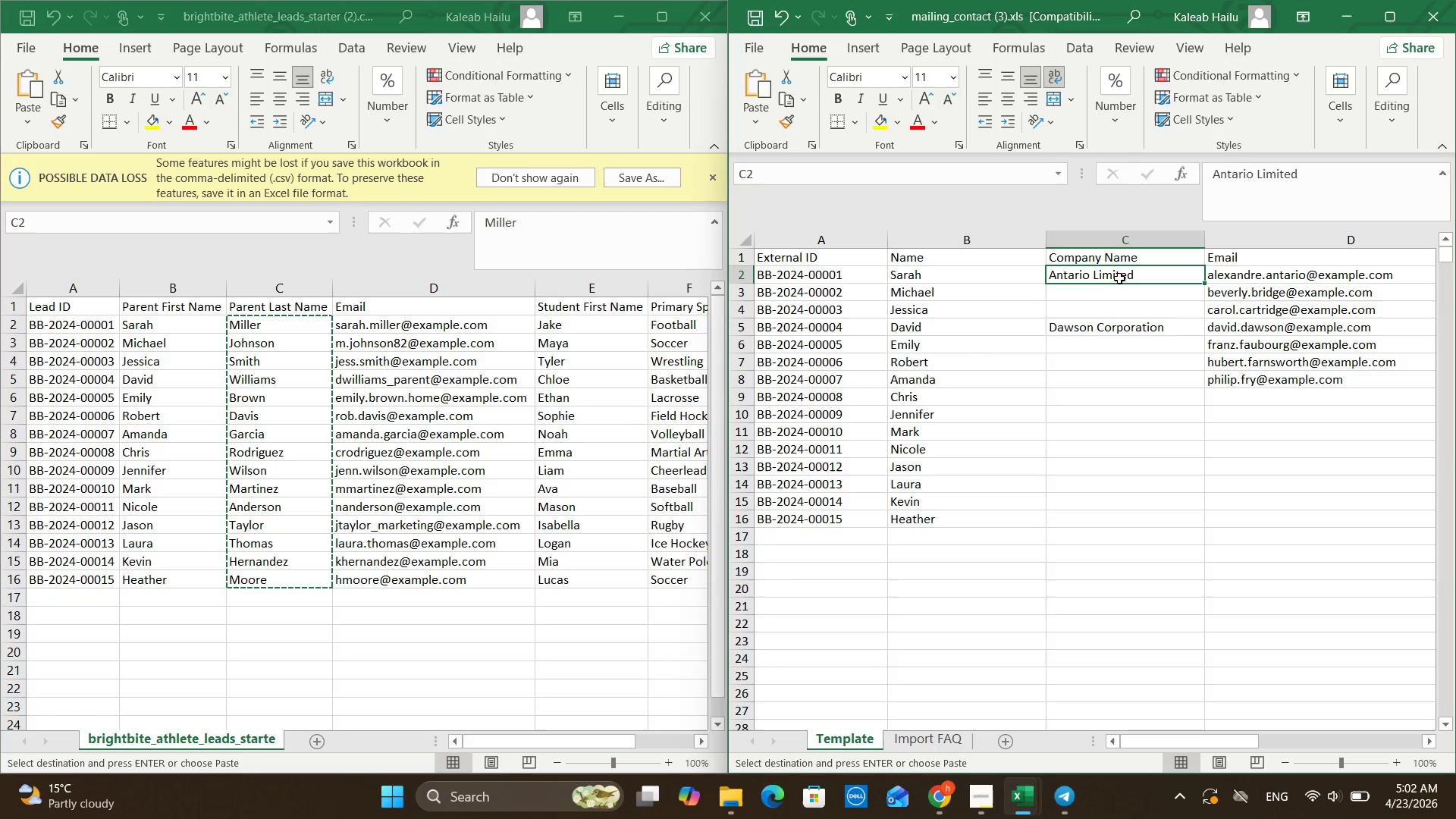 
left_click([1114, 237])
 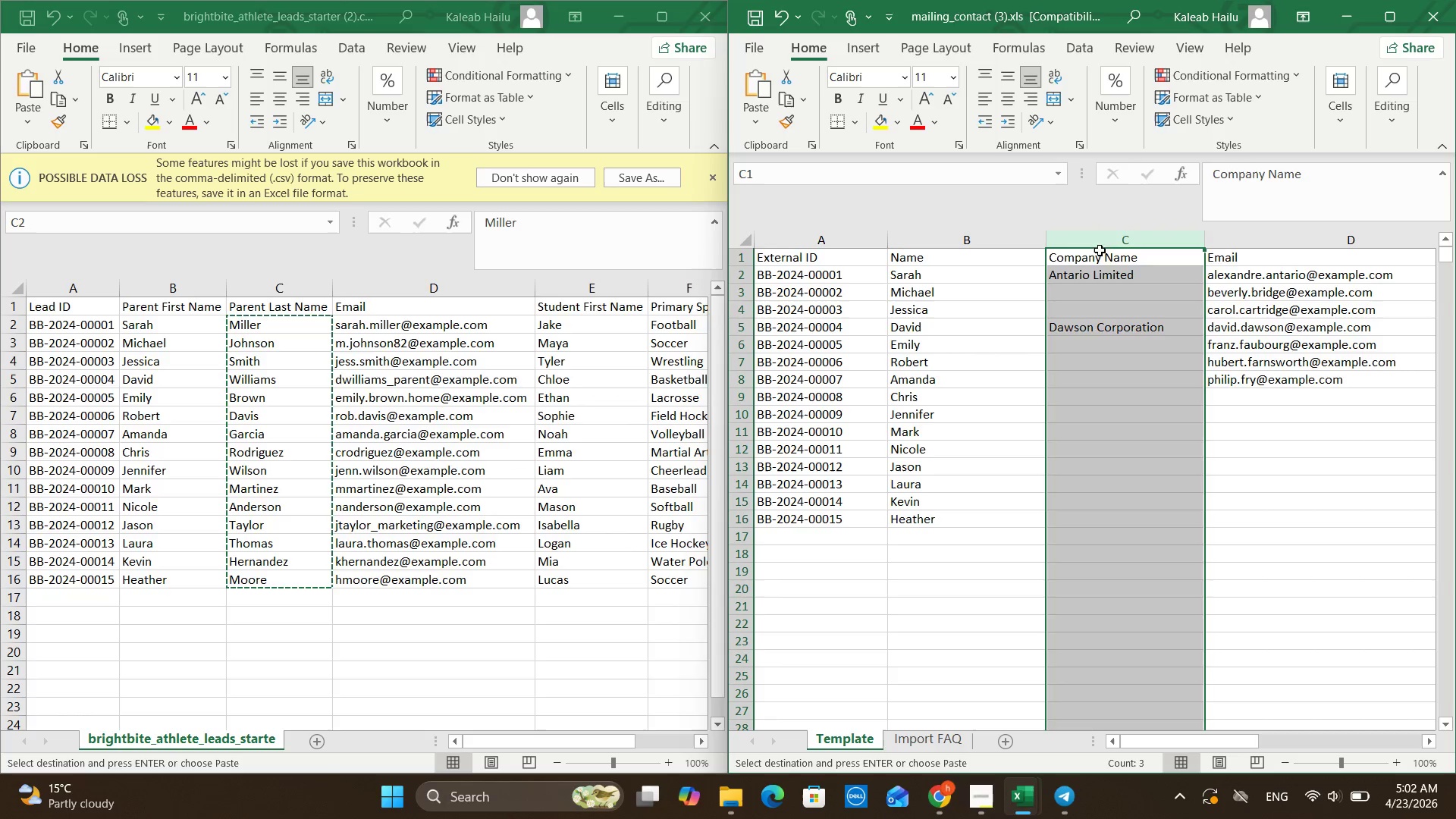 
right_click([1101, 247])
 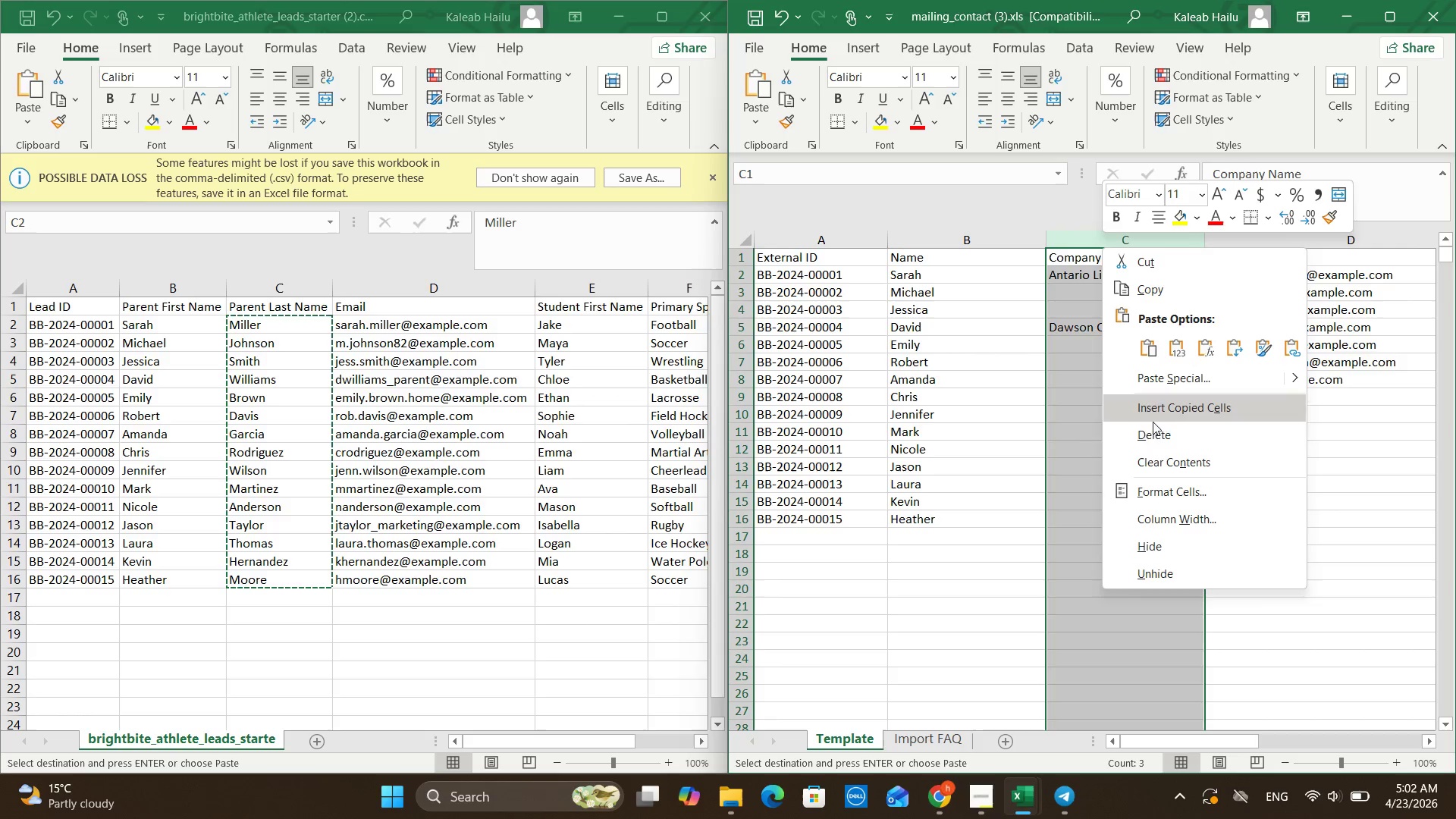 
left_click([1154, 439])
 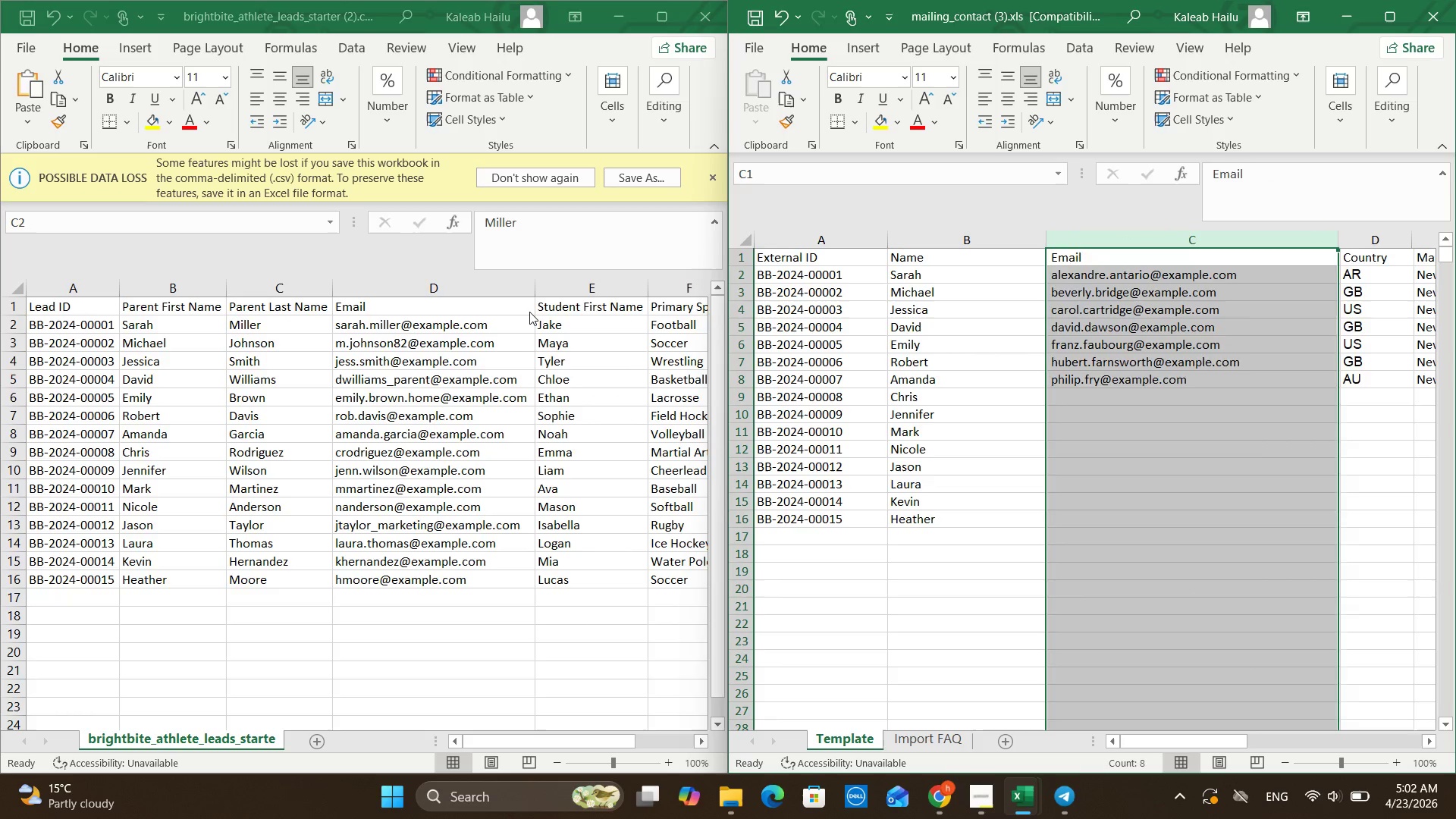 
left_click([515, 327])
 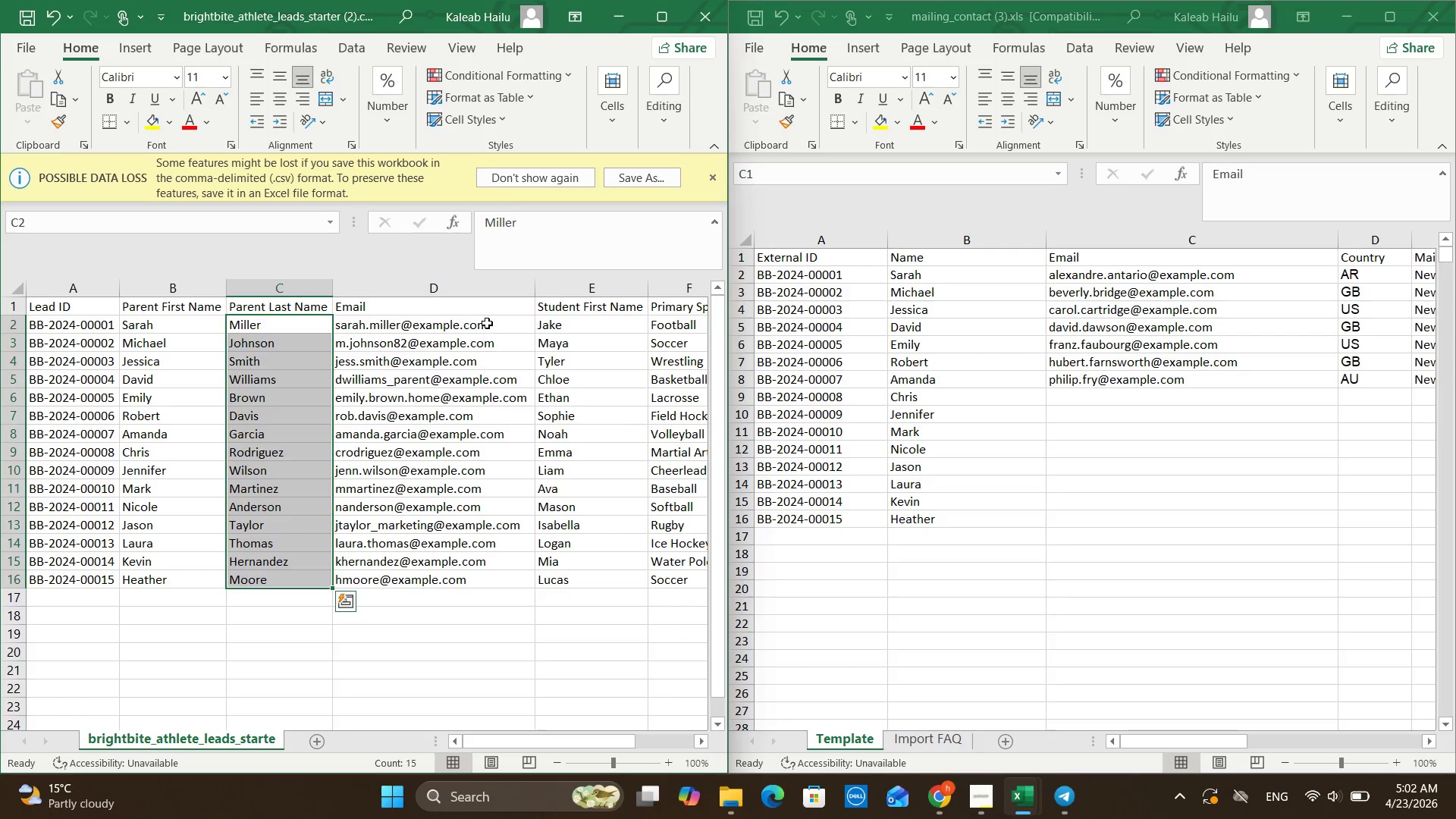 
left_click_drag(start_coordinate=[487, 323], to_coordinate=[495, 322])
 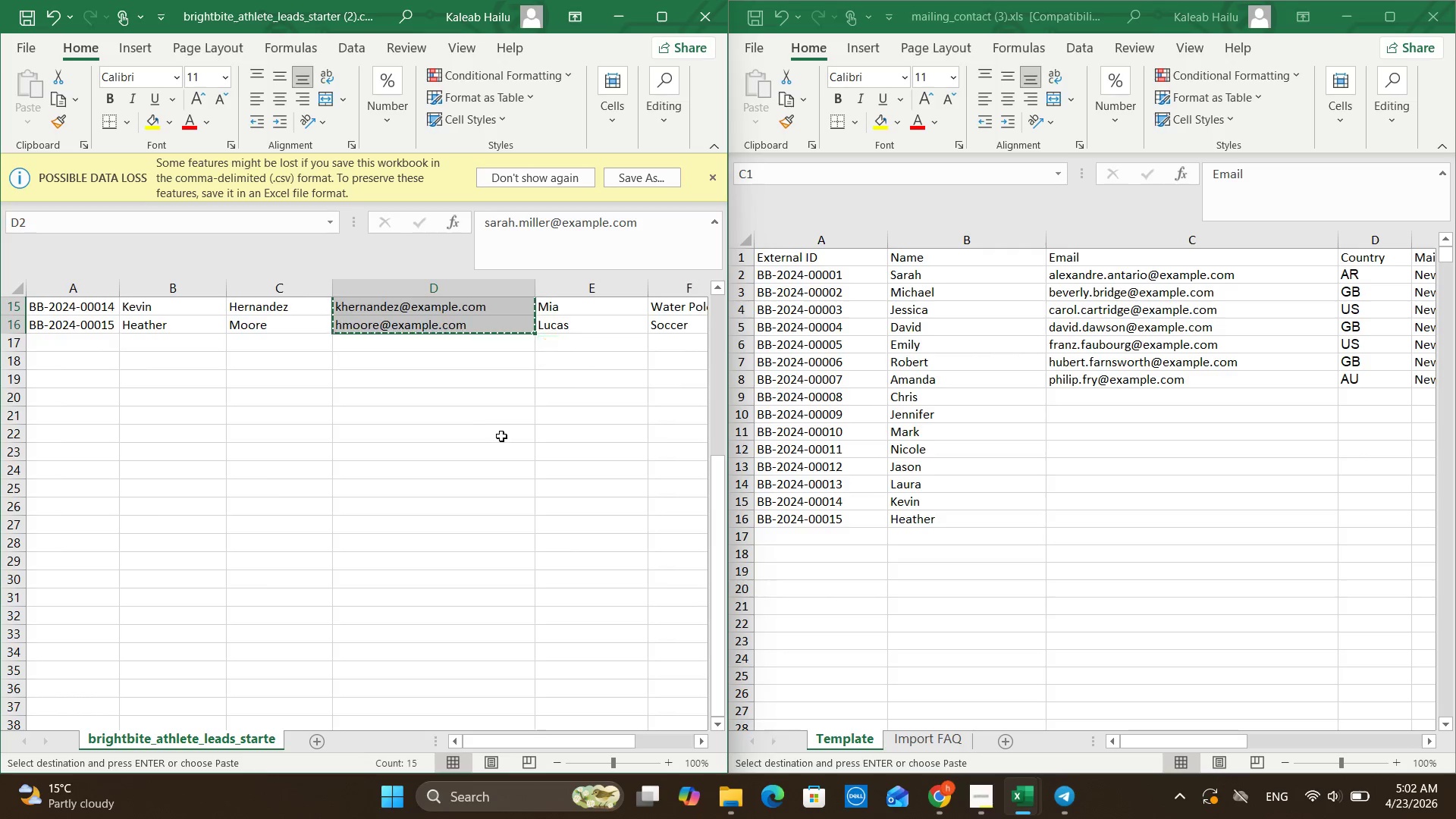 
key(Control+C)
 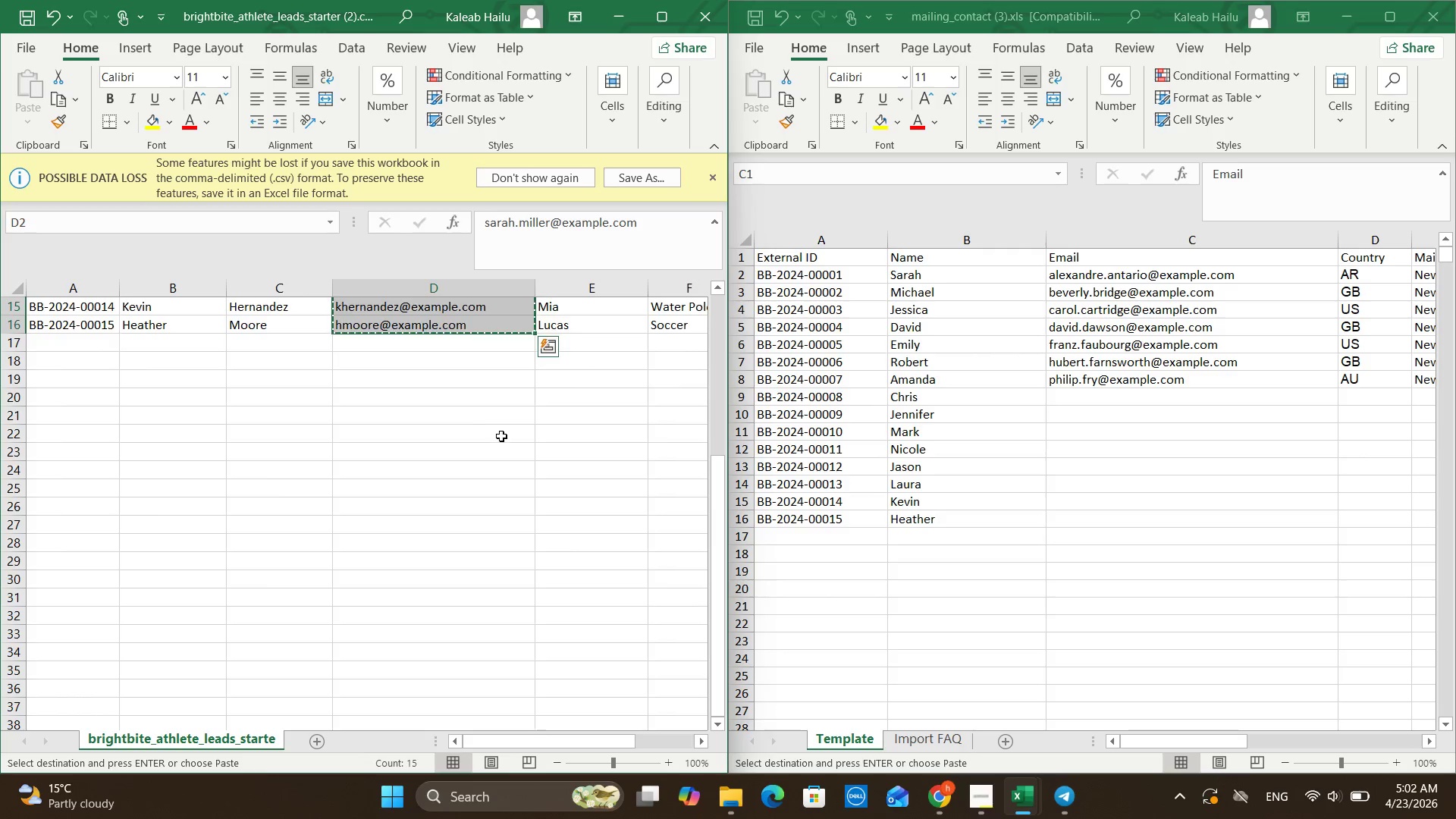 
scroll: coordinate [501, 438], scroll_direction: up, amount: 12.0
 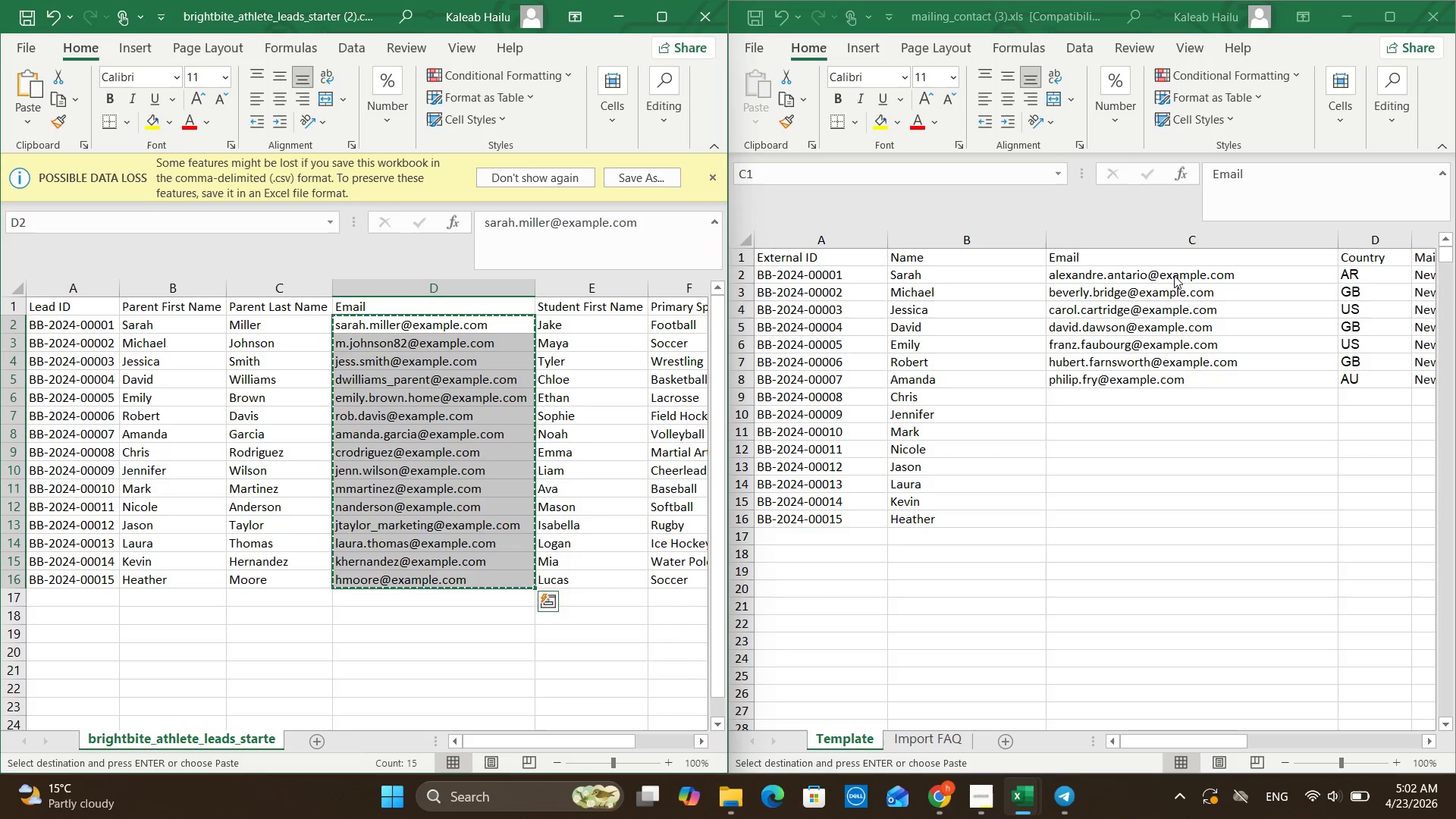 
left_click([1173, 271])
 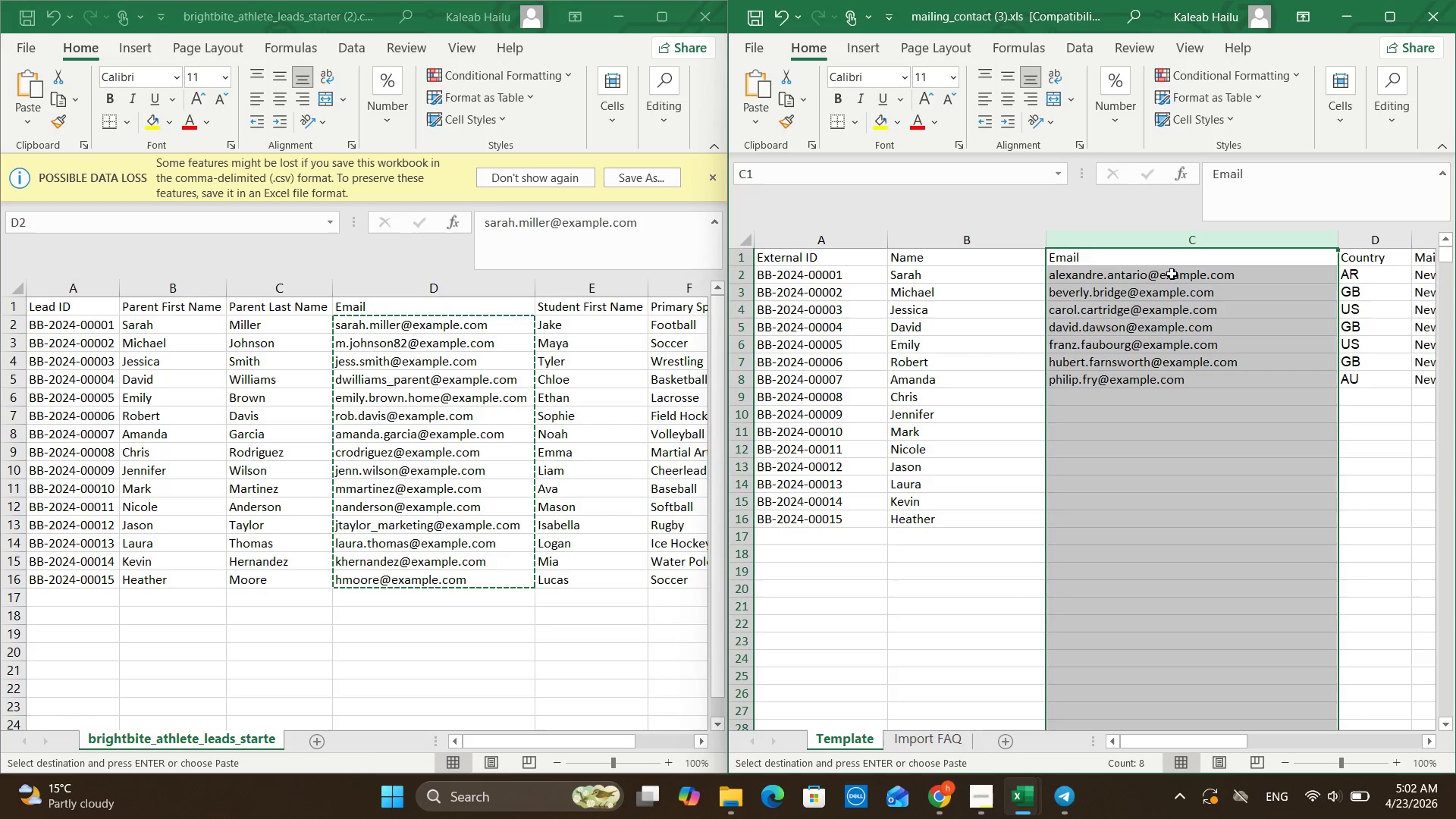 
left_click([1172, 275])
 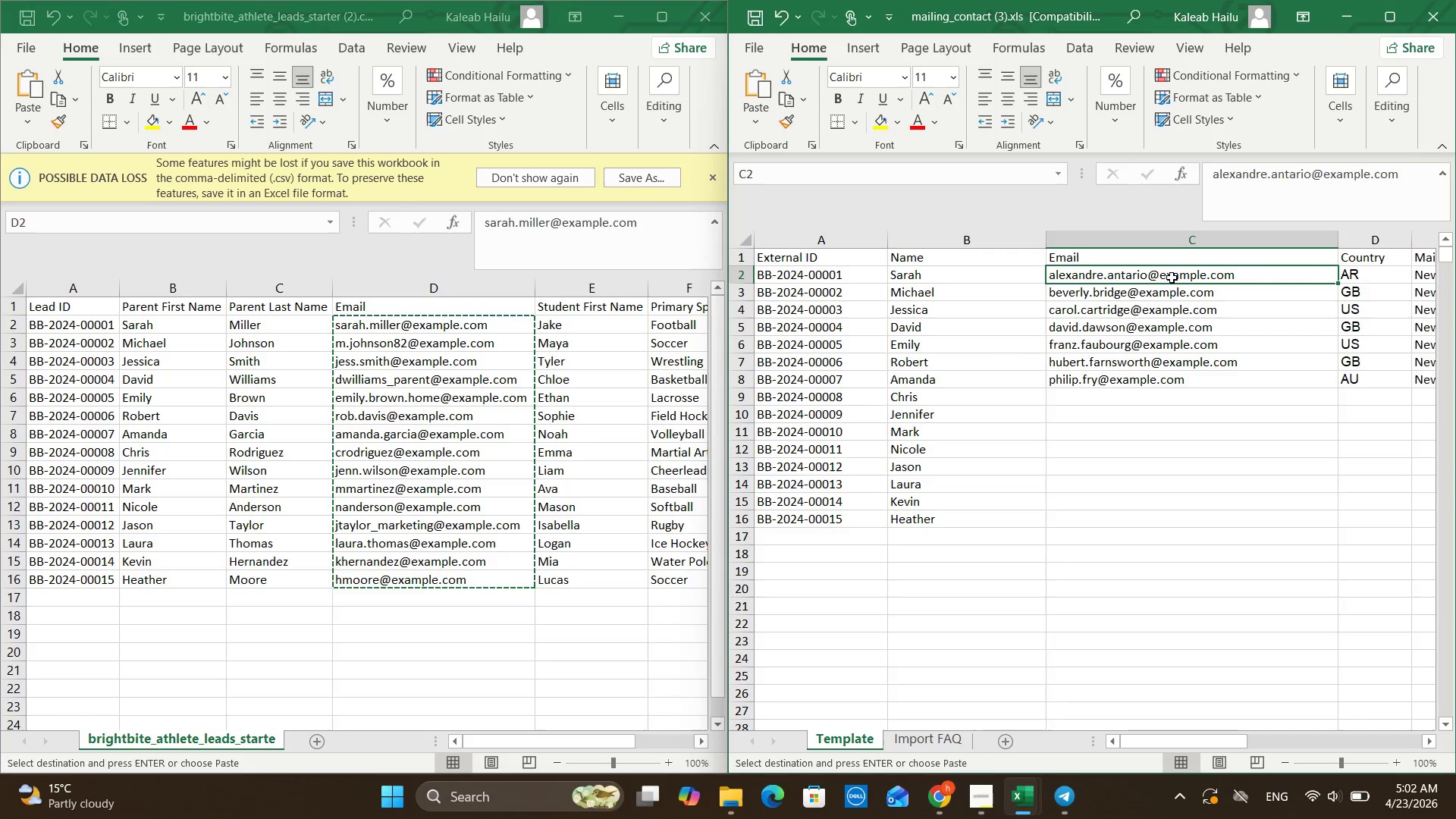 
left_click_drag(start_coordinate=[1172, 278], to_coordinate=[1168, 522])
 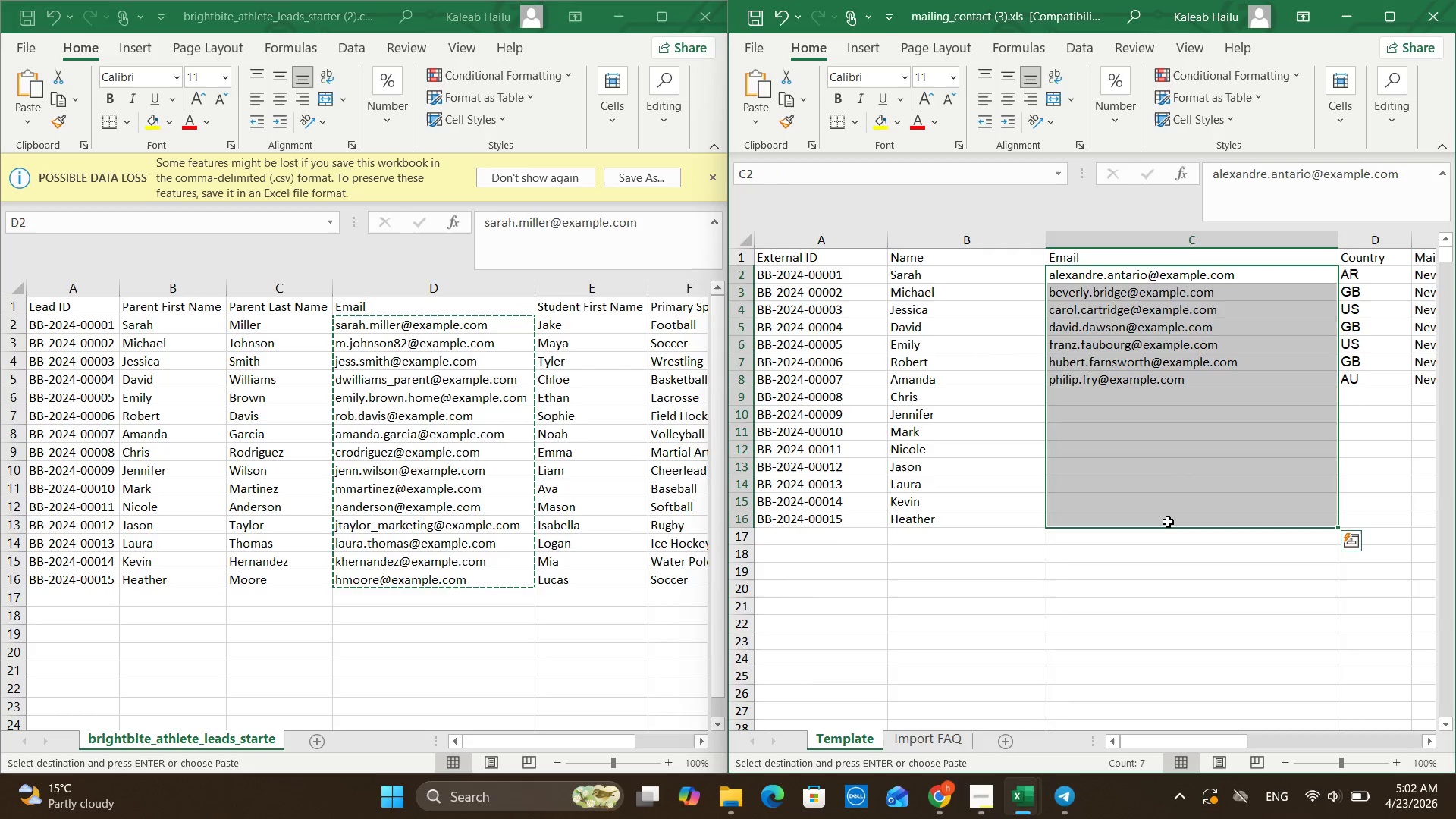 
key(Control+V)
 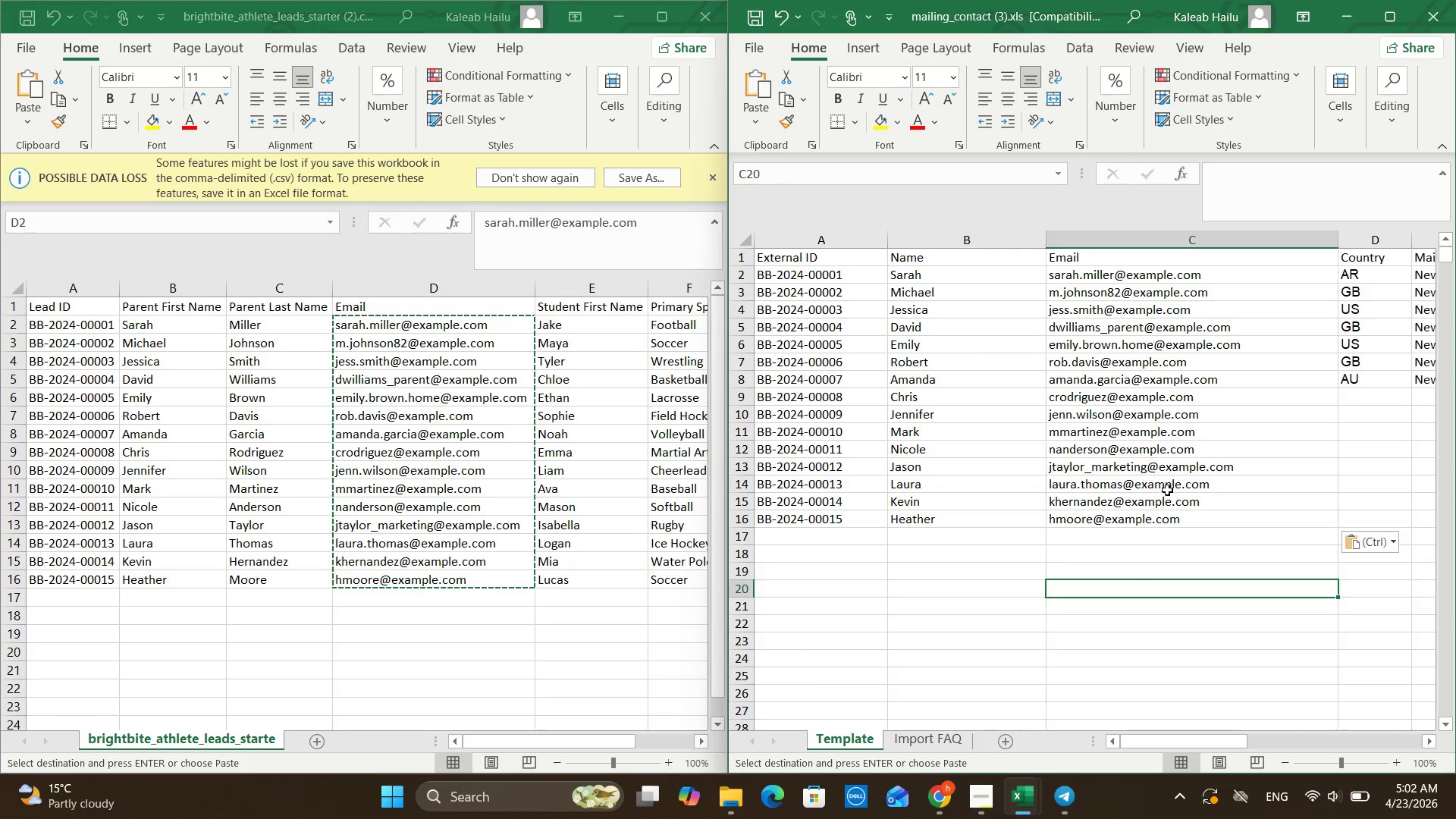 
hold_key(key=ControlLeft, duration=0.88)
scroll: coordinate [1161, 610], scroll_direction: down, amount: 1.0
 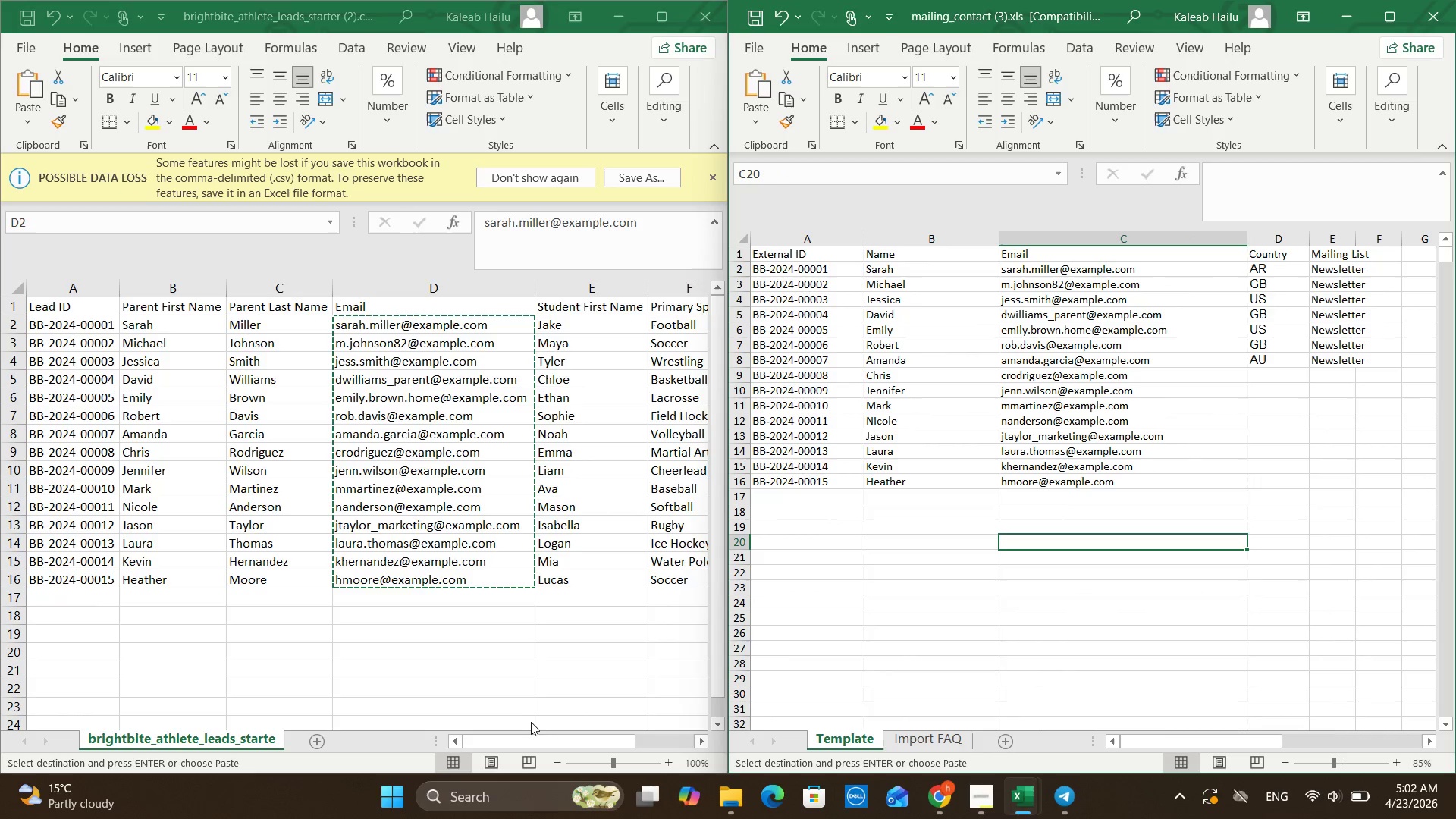 
left_click_drag(start_coordinate=[531, 742], to_coordinate=[560, 741])
 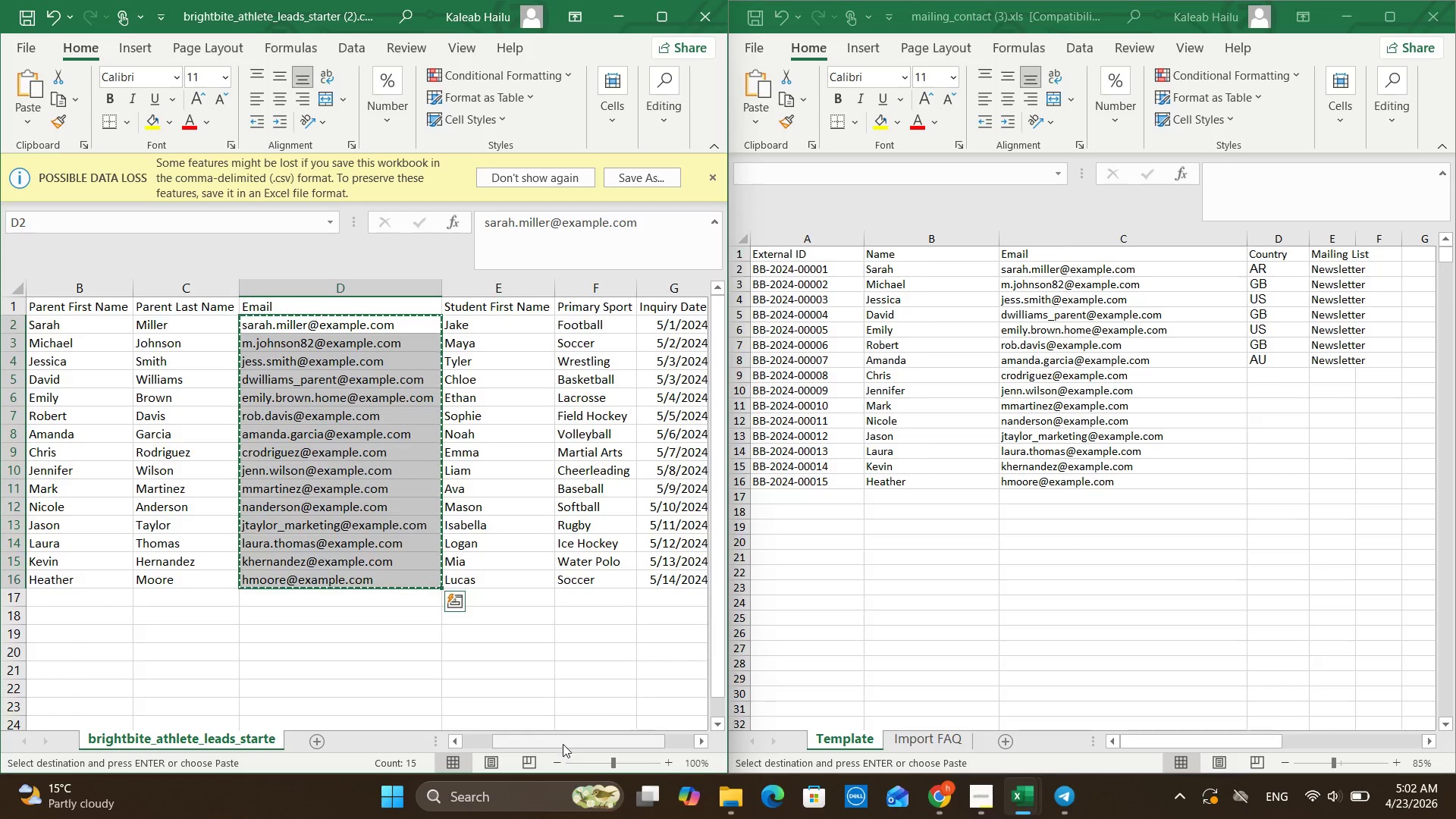 
left_click_drag(start_coordinate=[563, 744], to_coordinate=[627, 752])
 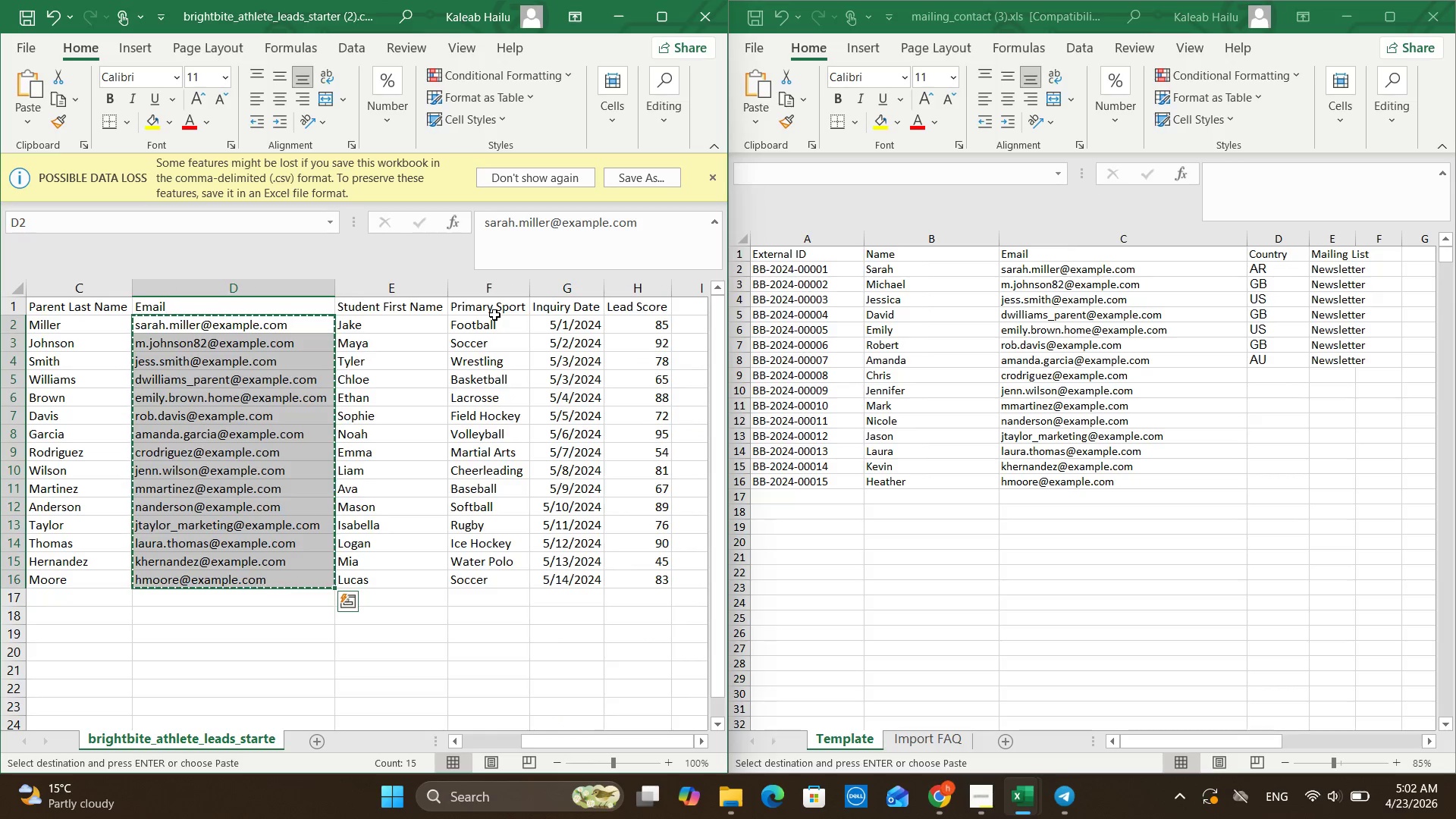 
left_click([495, 322])
 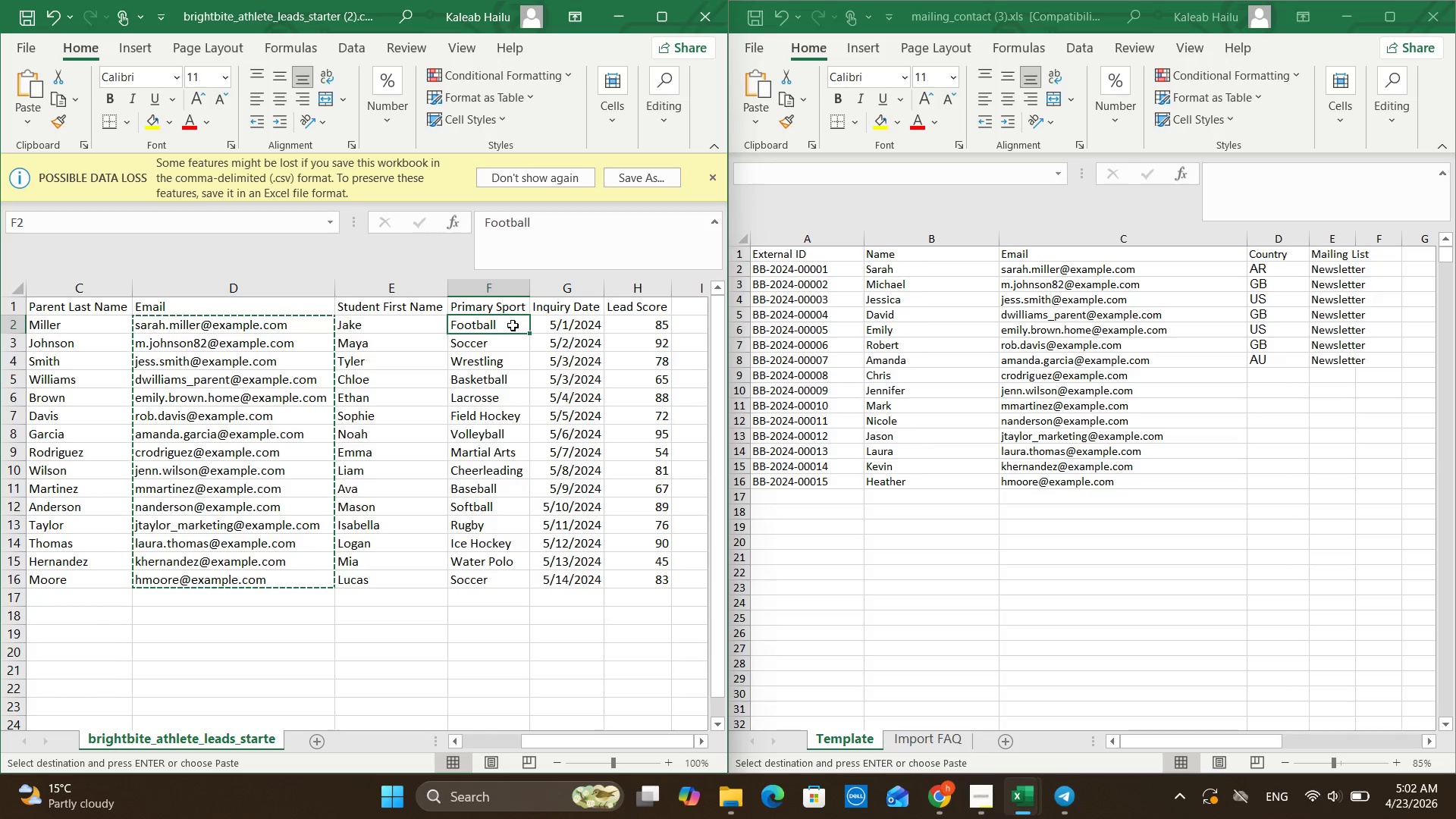 
wait(7.38)
 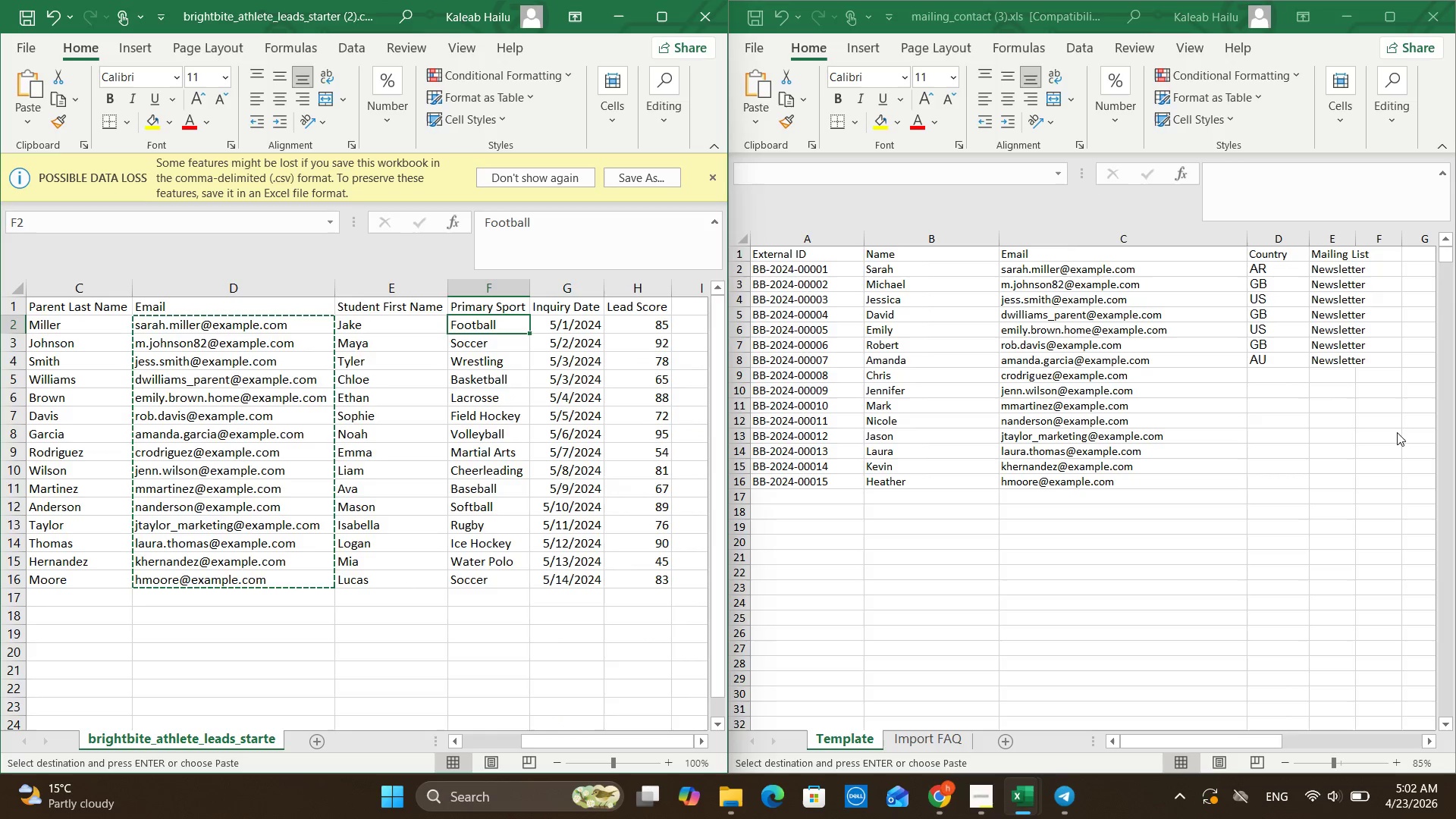 
left_click_drag(start_coordinate=[513, 325], to_coordinate=[509, 585])
 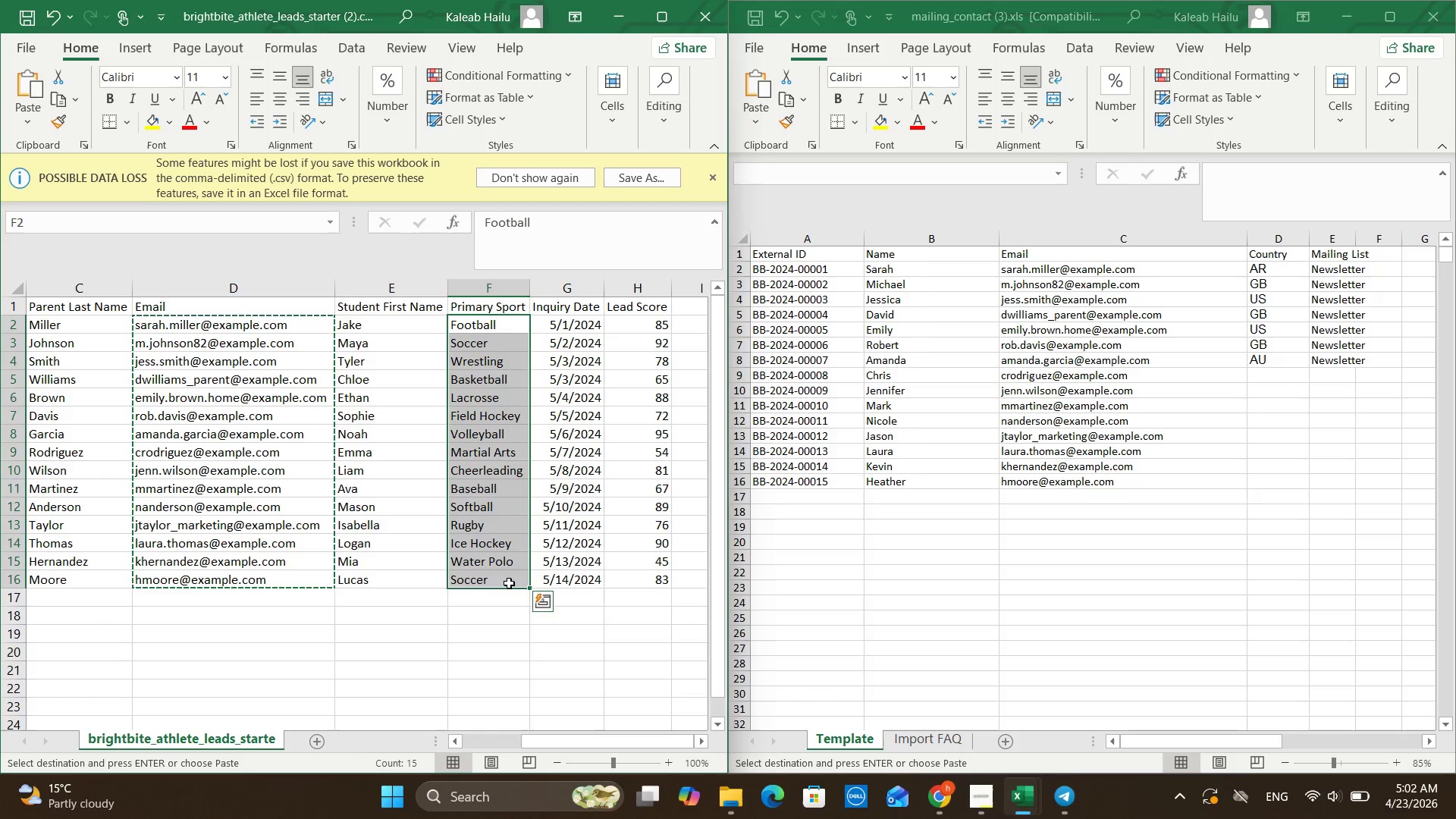 
key(Control+C)
 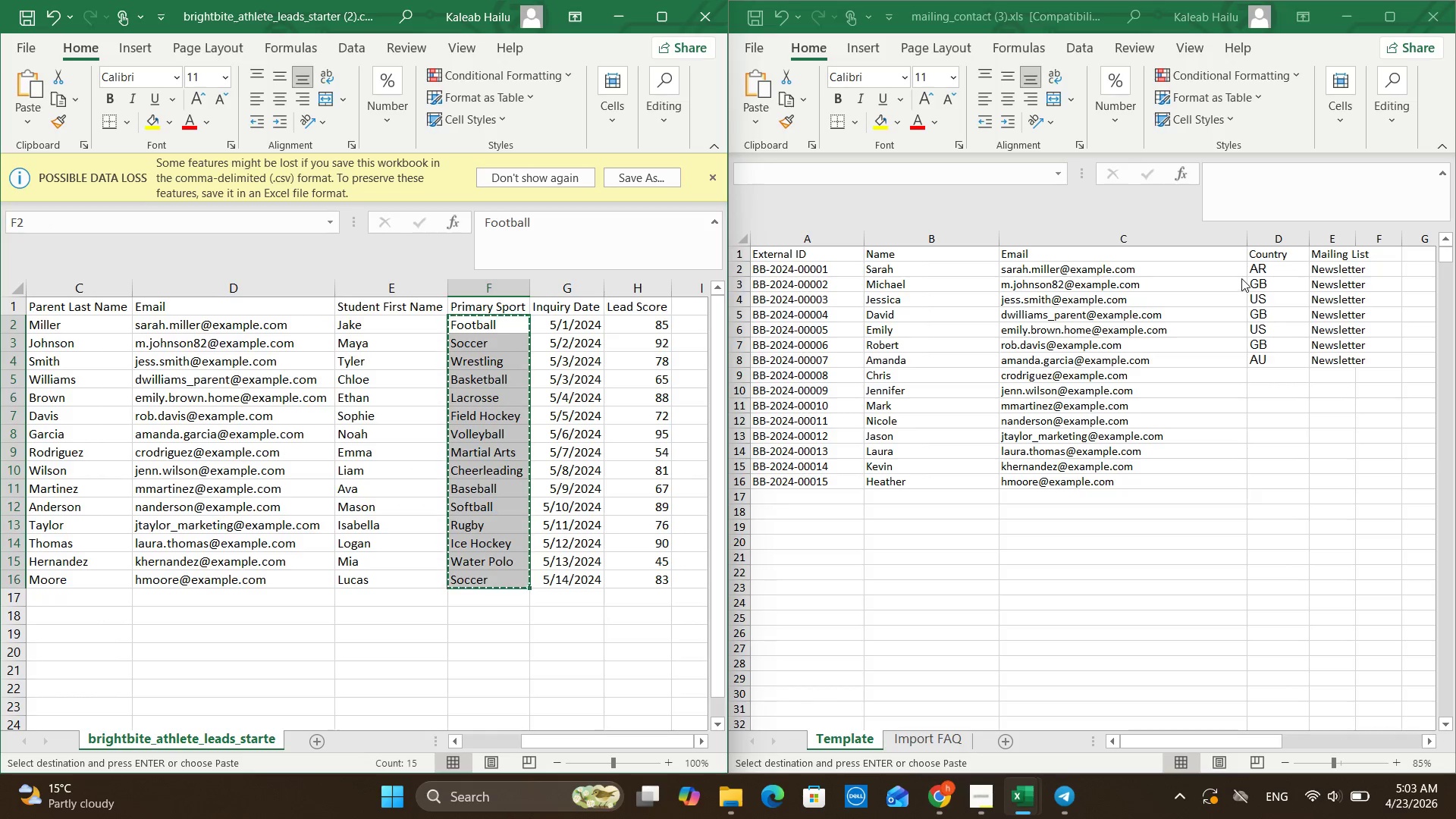 
left_click([1276, 252])
 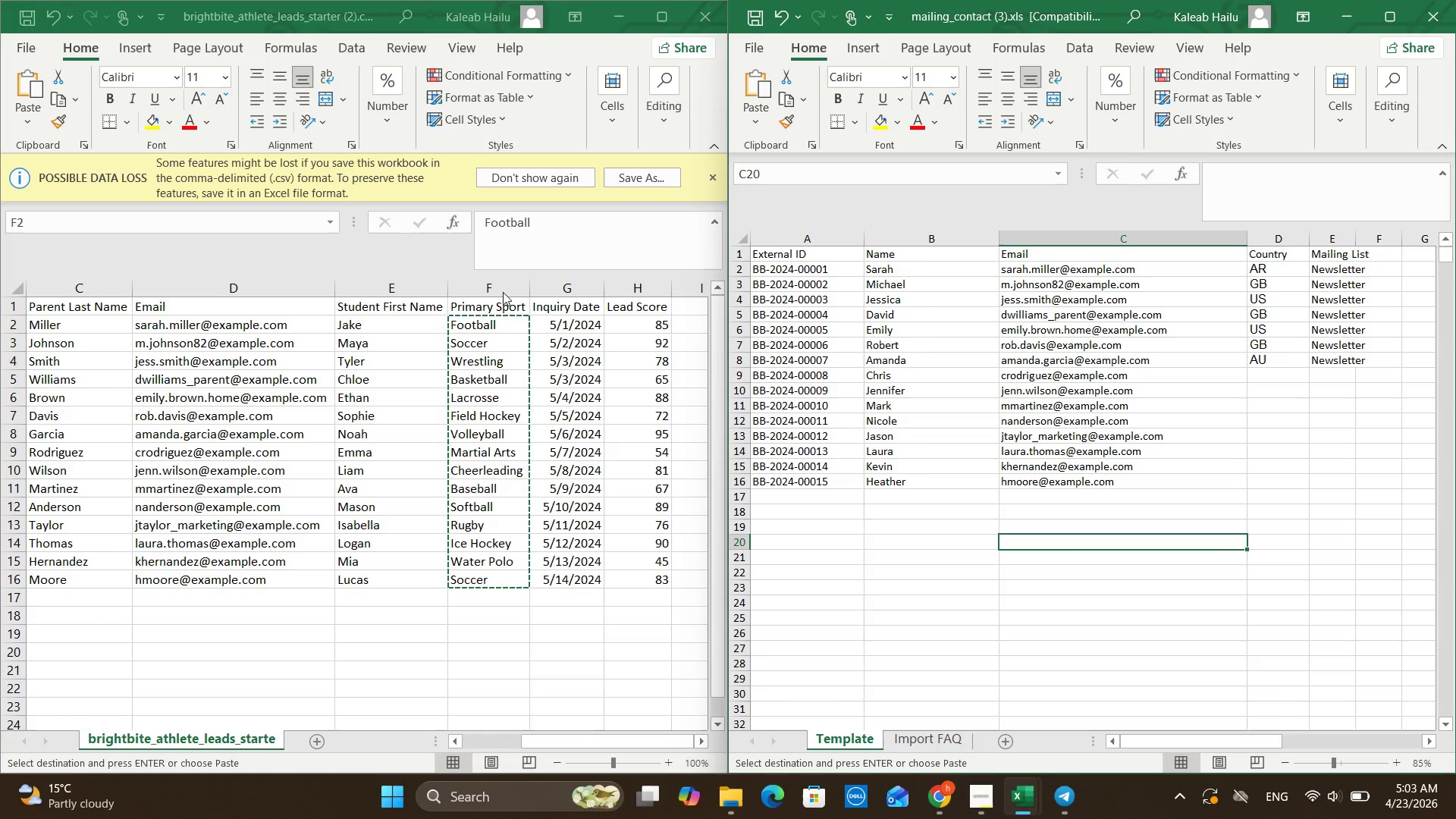 
double_click([496, 287])
 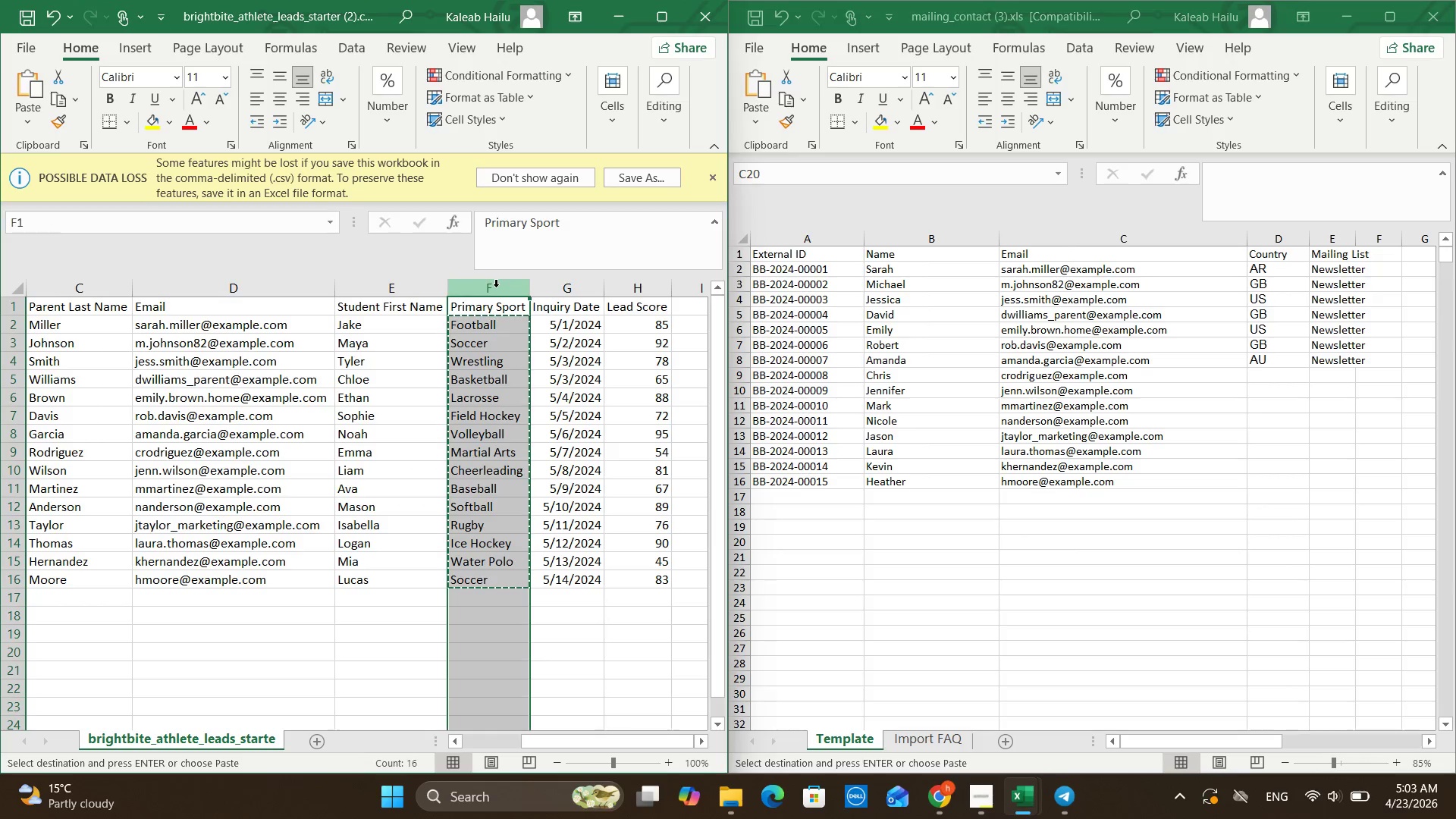 
right_click([496, 287])
 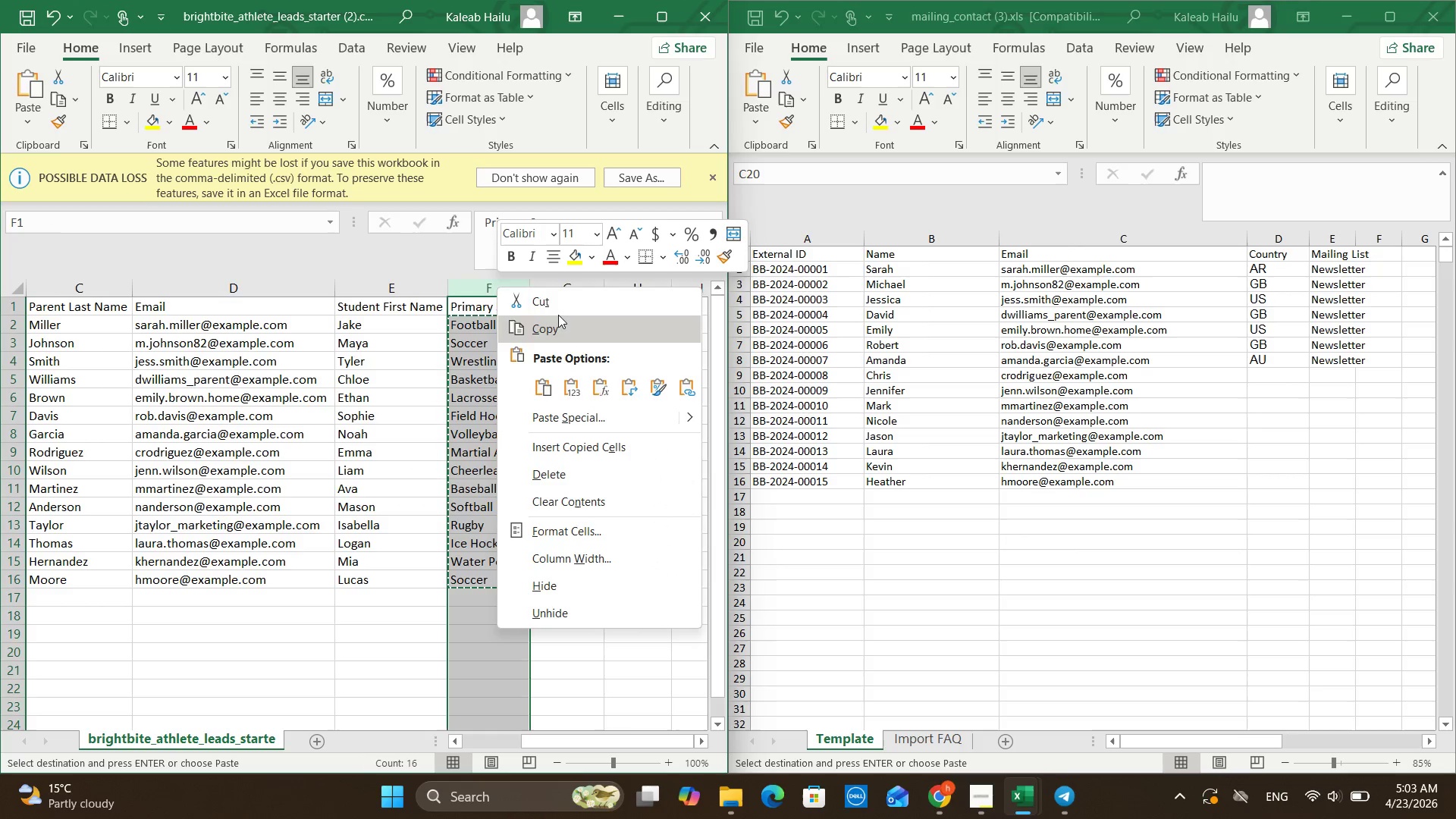 
left_click([559, 308])
 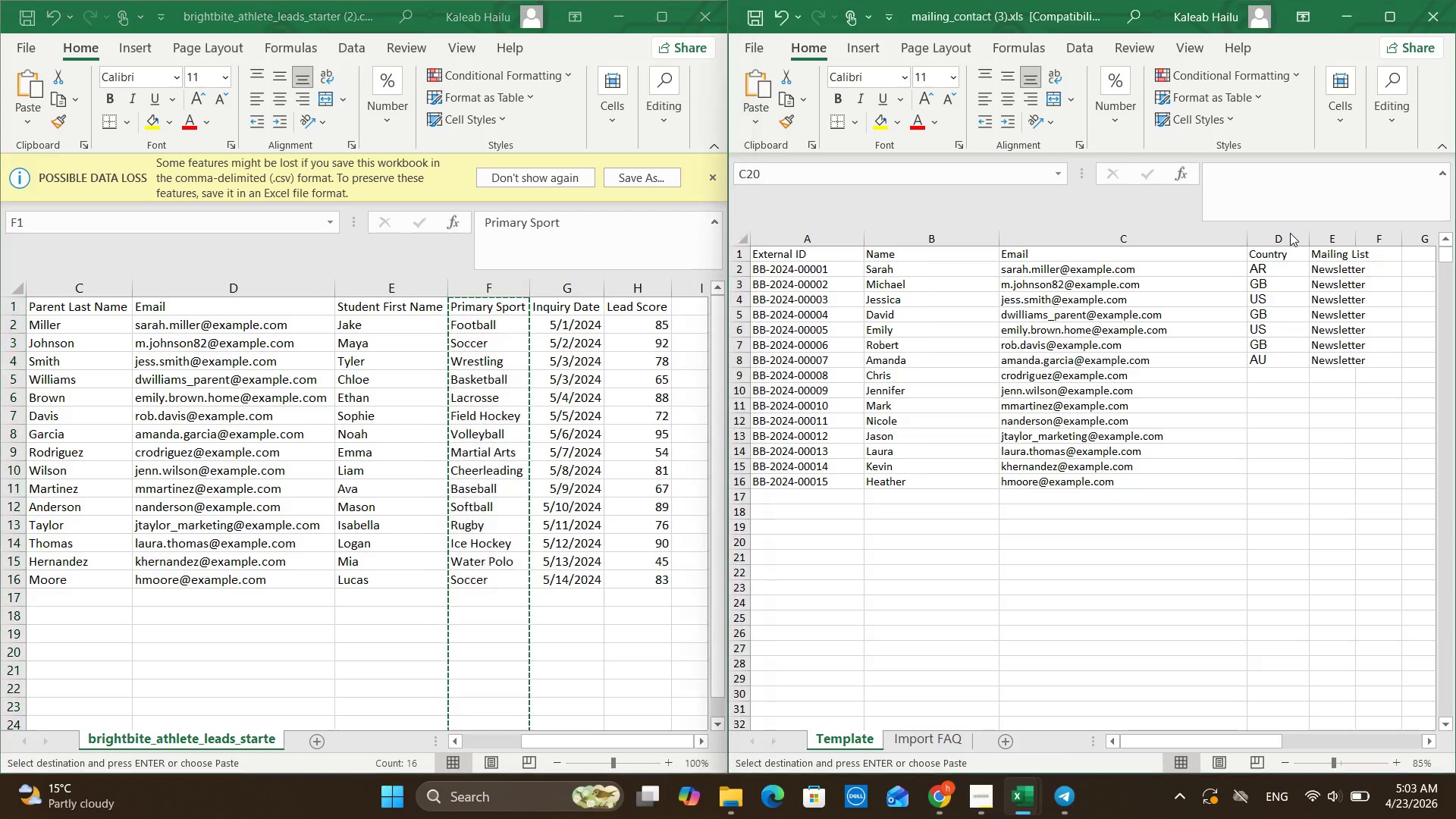 
double_click([1290, 233])
 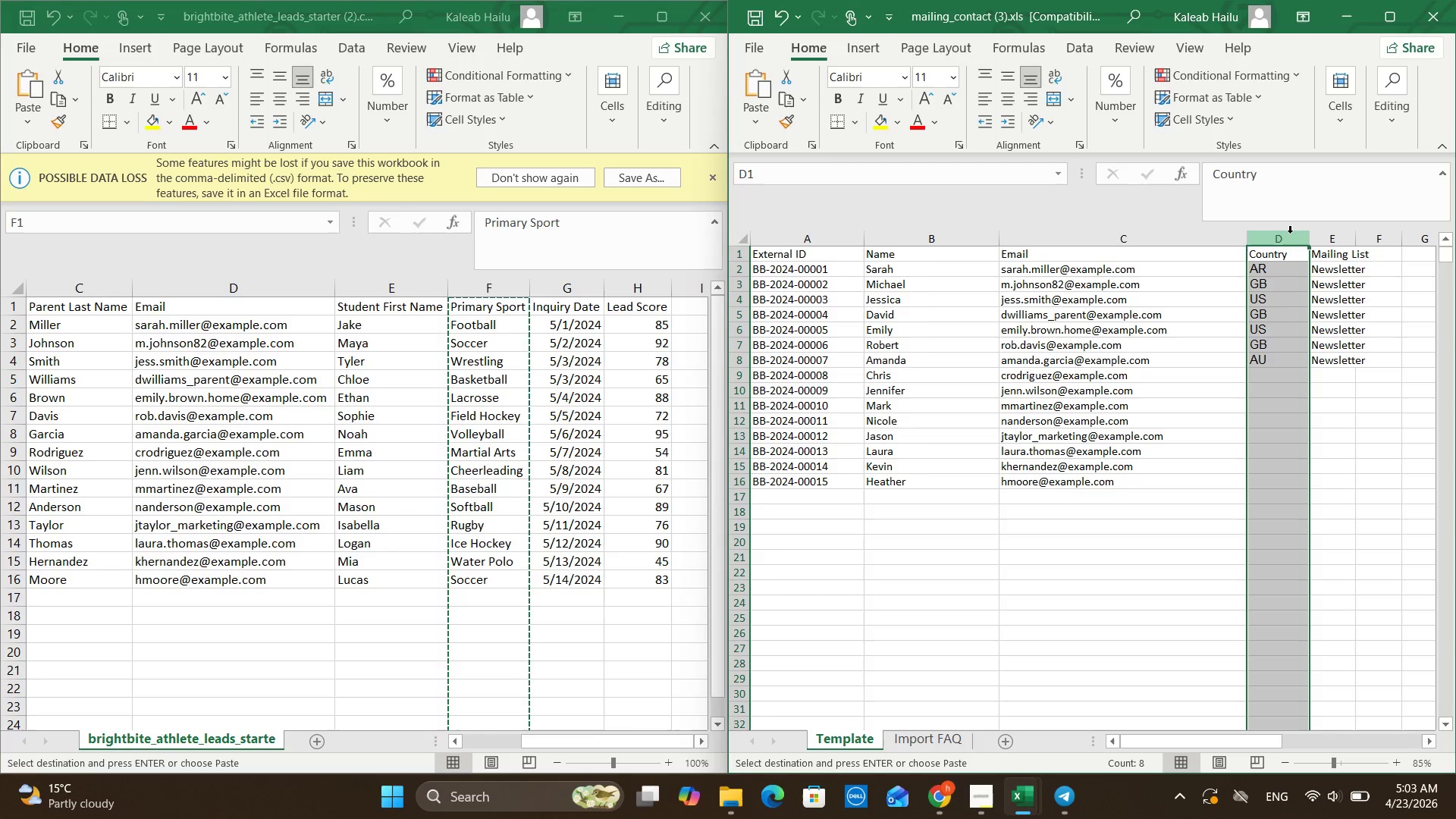 
right_click([1290, 233])
 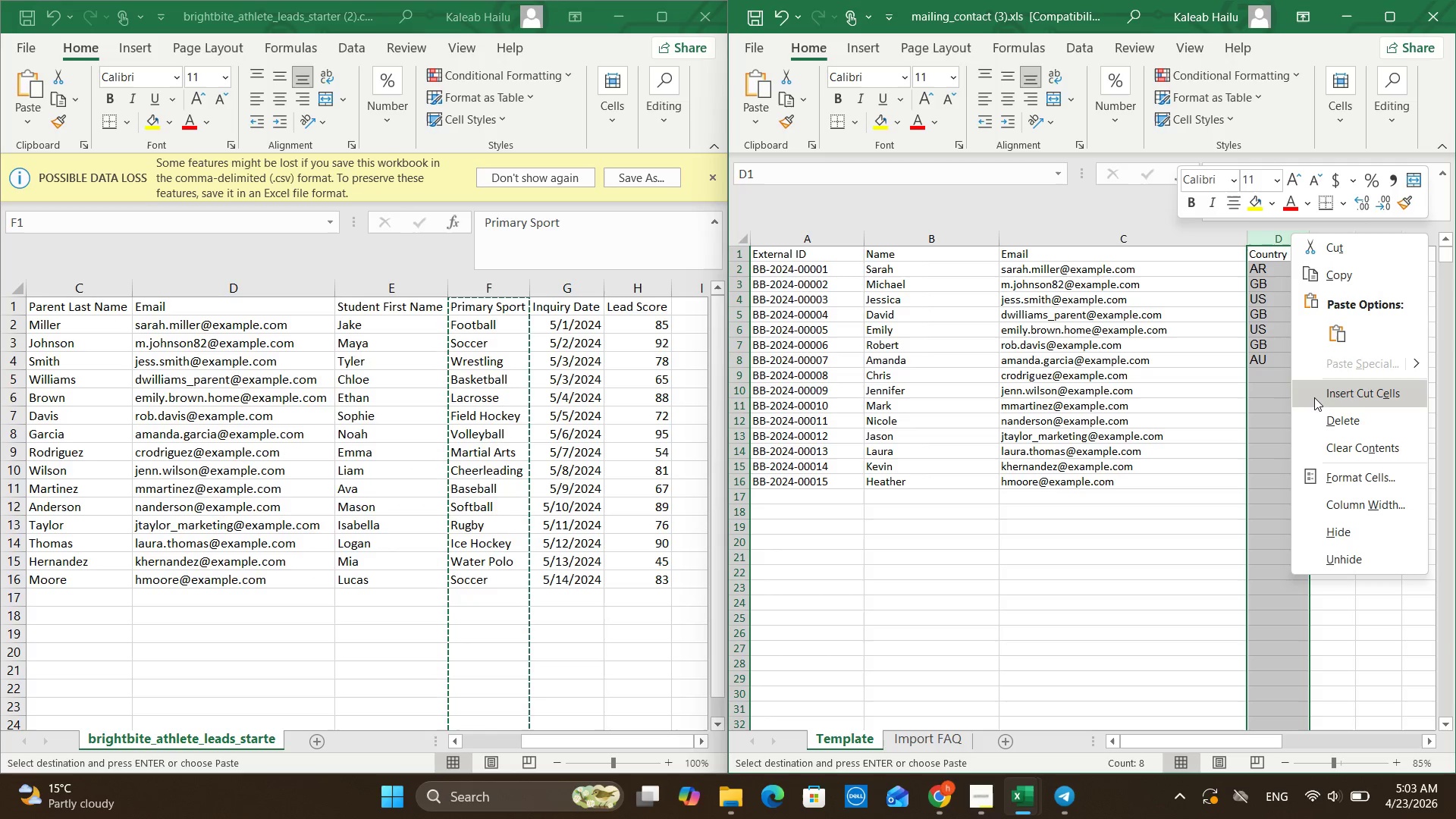 
left_click([1315, 397])
 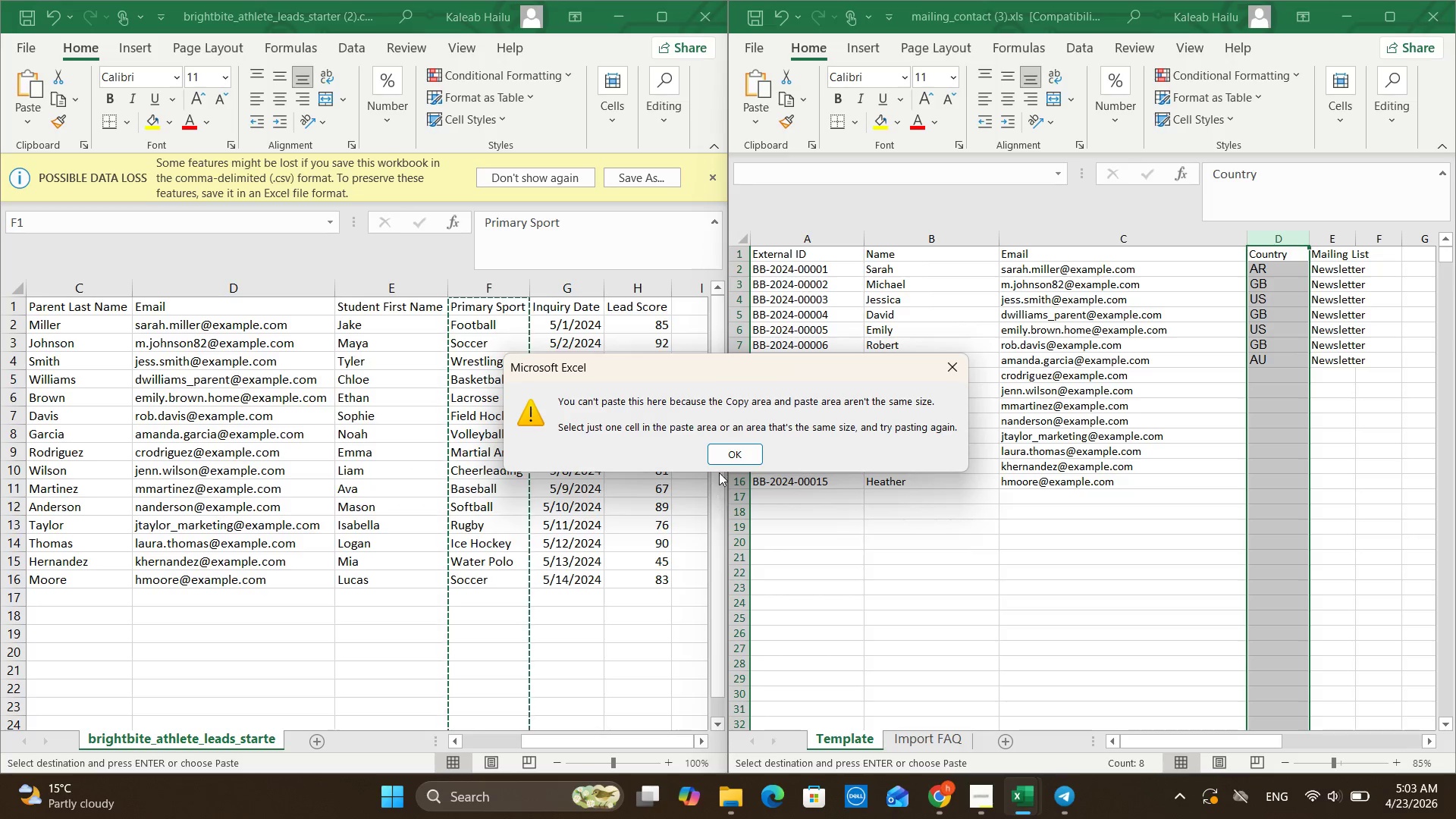 
left_click([730, 460])
 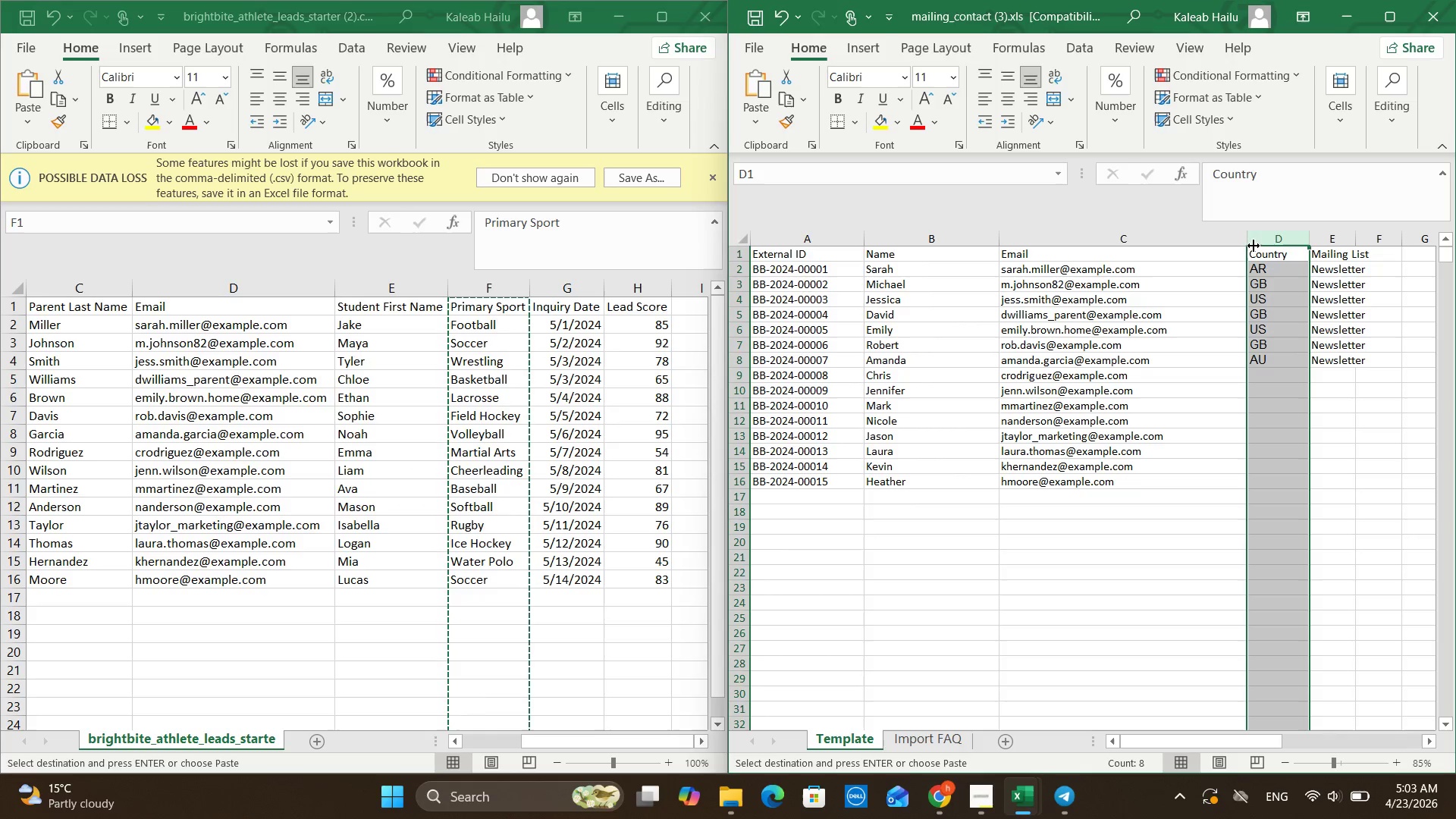 
left_click([1261, 239])
 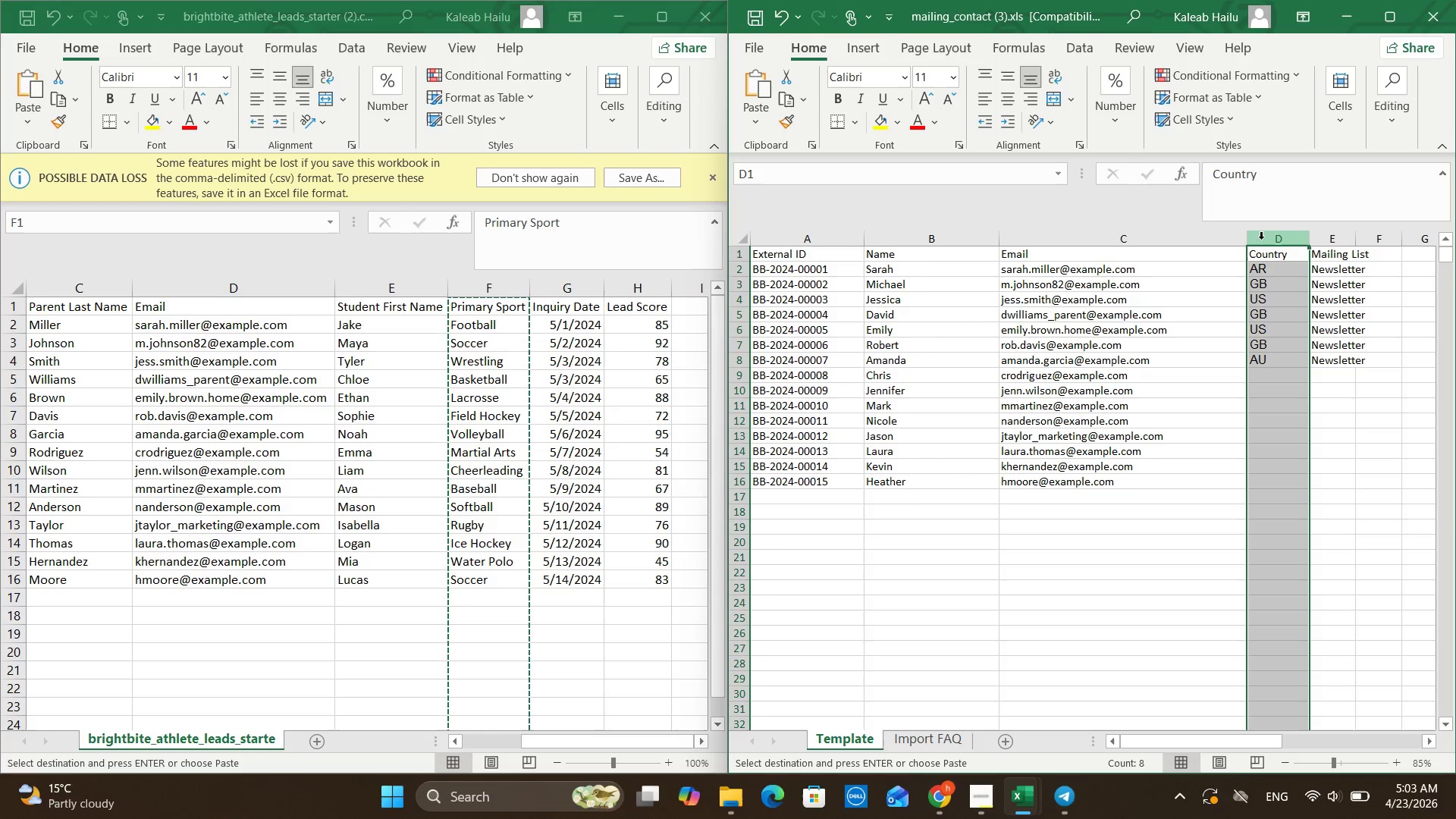 
right_click([1261, 239])
 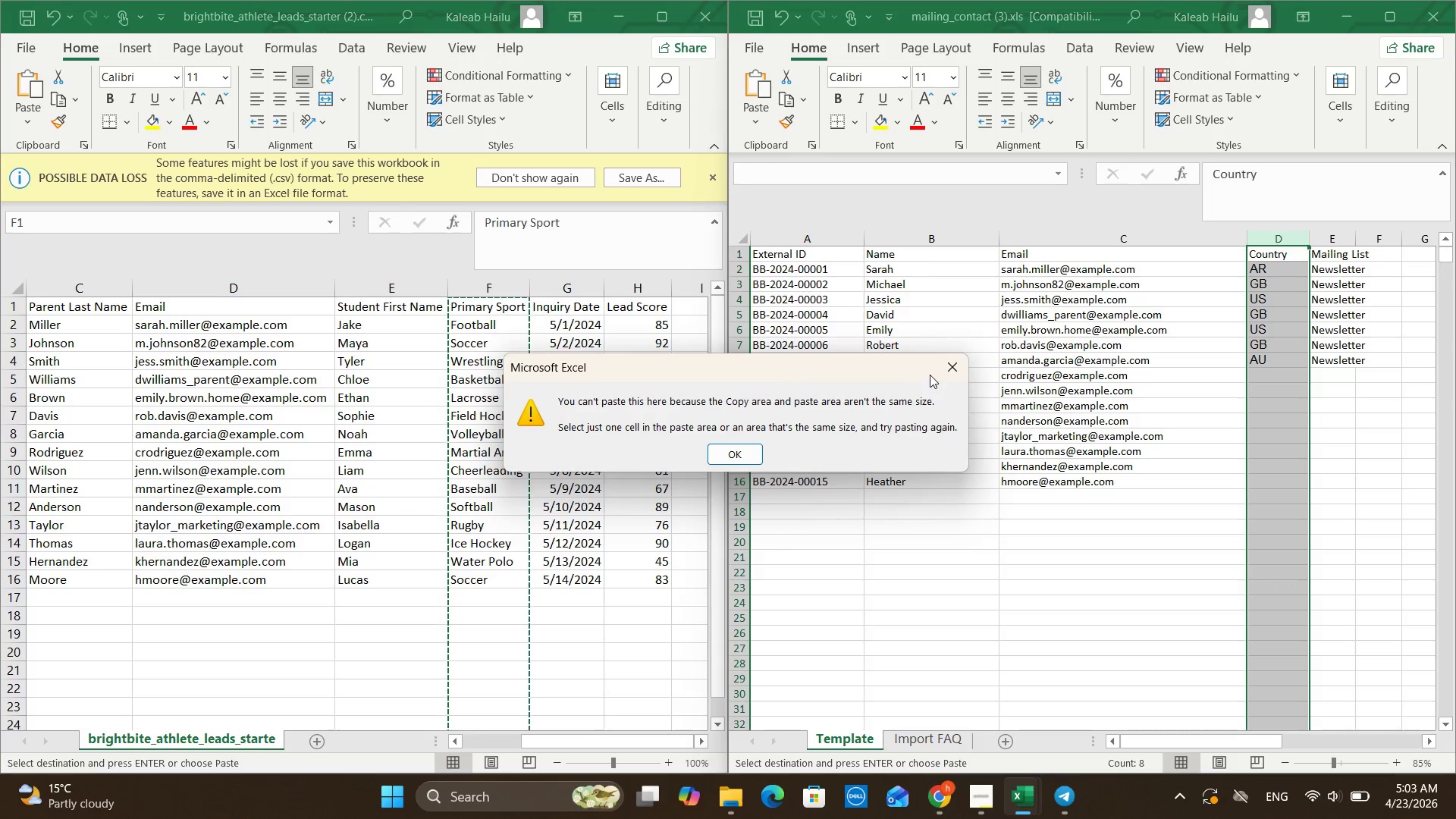 
left_click([938, 376])
 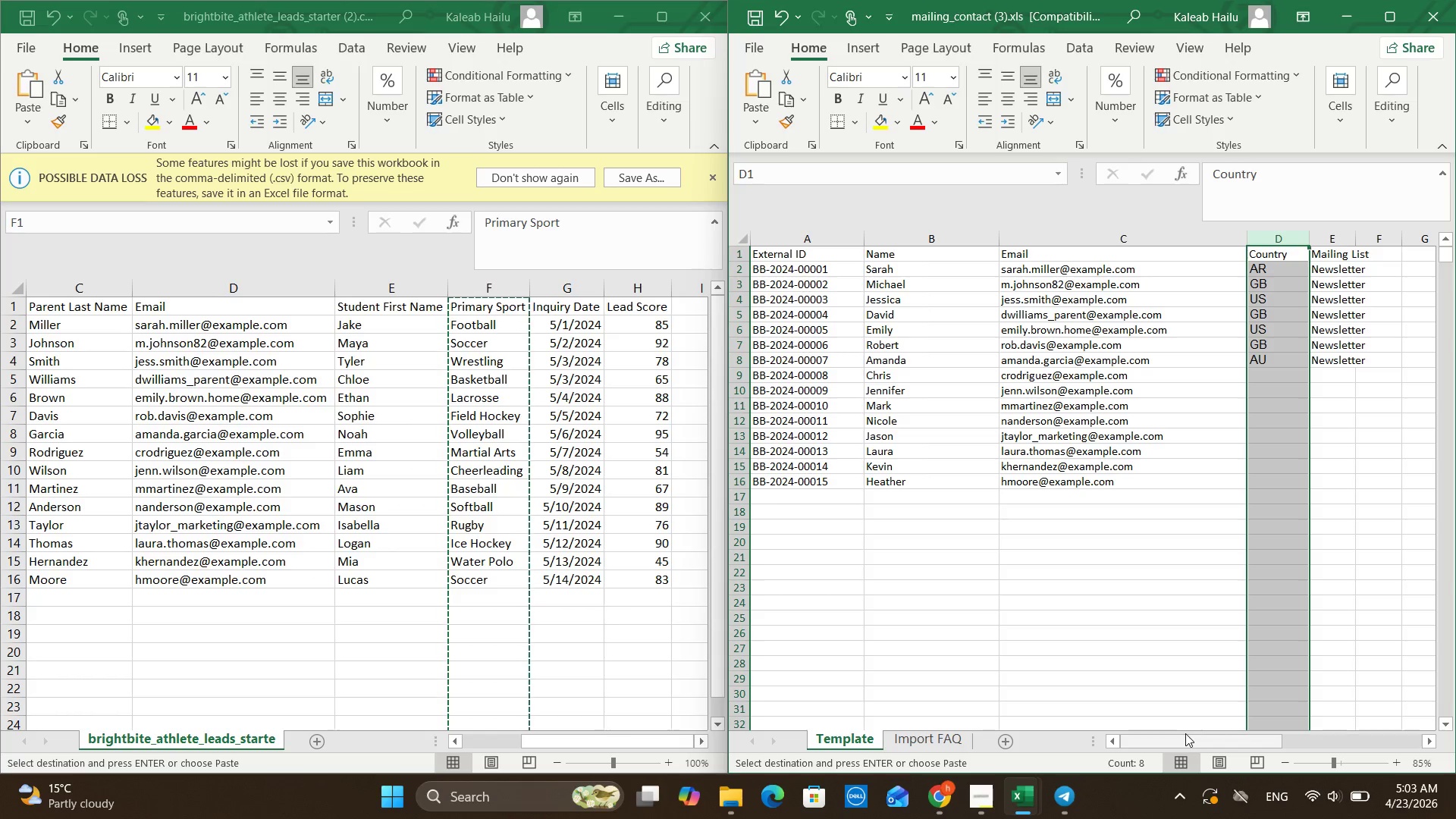 
left_click_drag(start_coordinate=[1190, 738], to_coordinate=[1282, 755])
 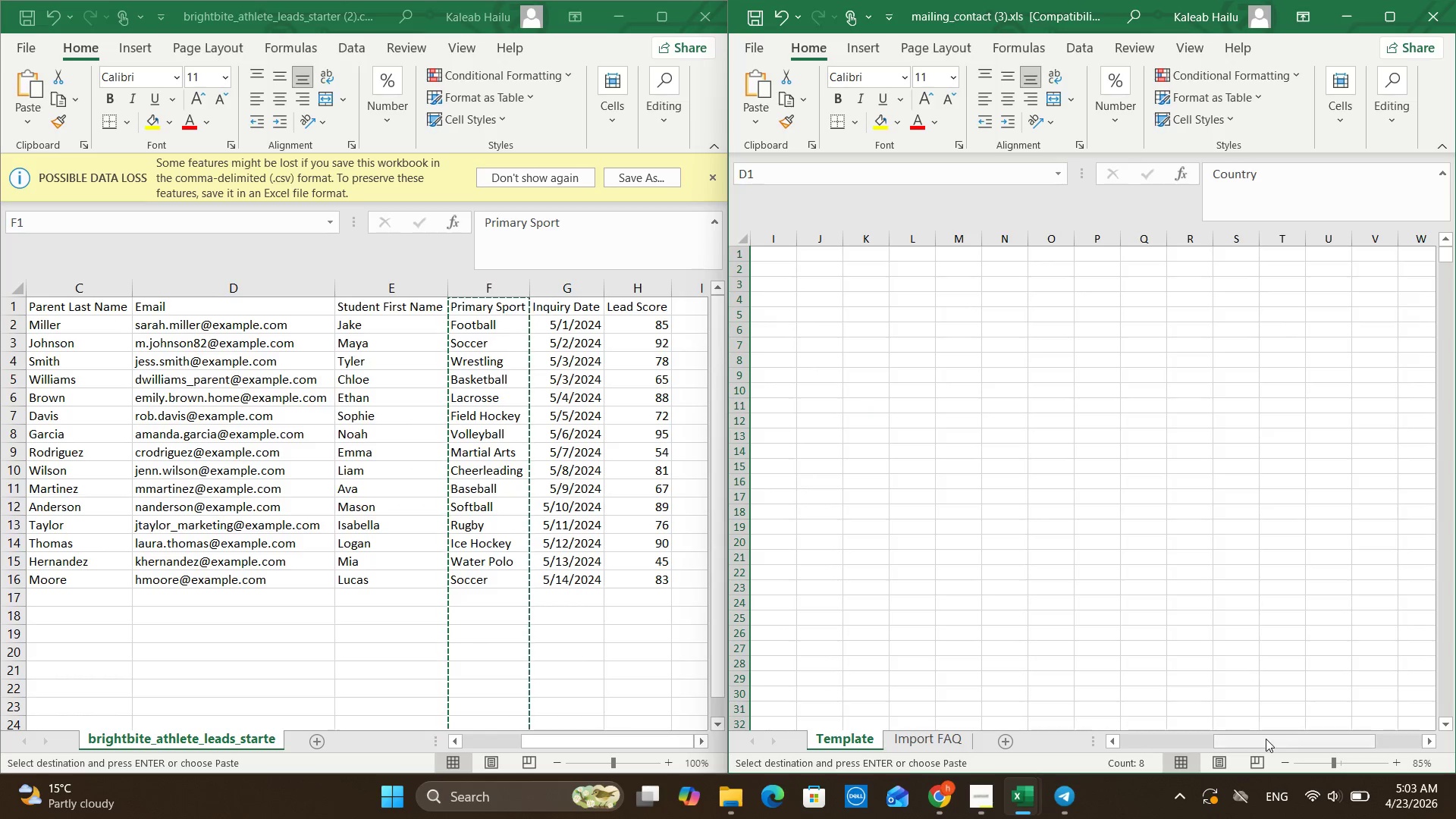 
left_click_drag(start_coordinate=[1267, 739], to_coordinate=[1203, 754])
 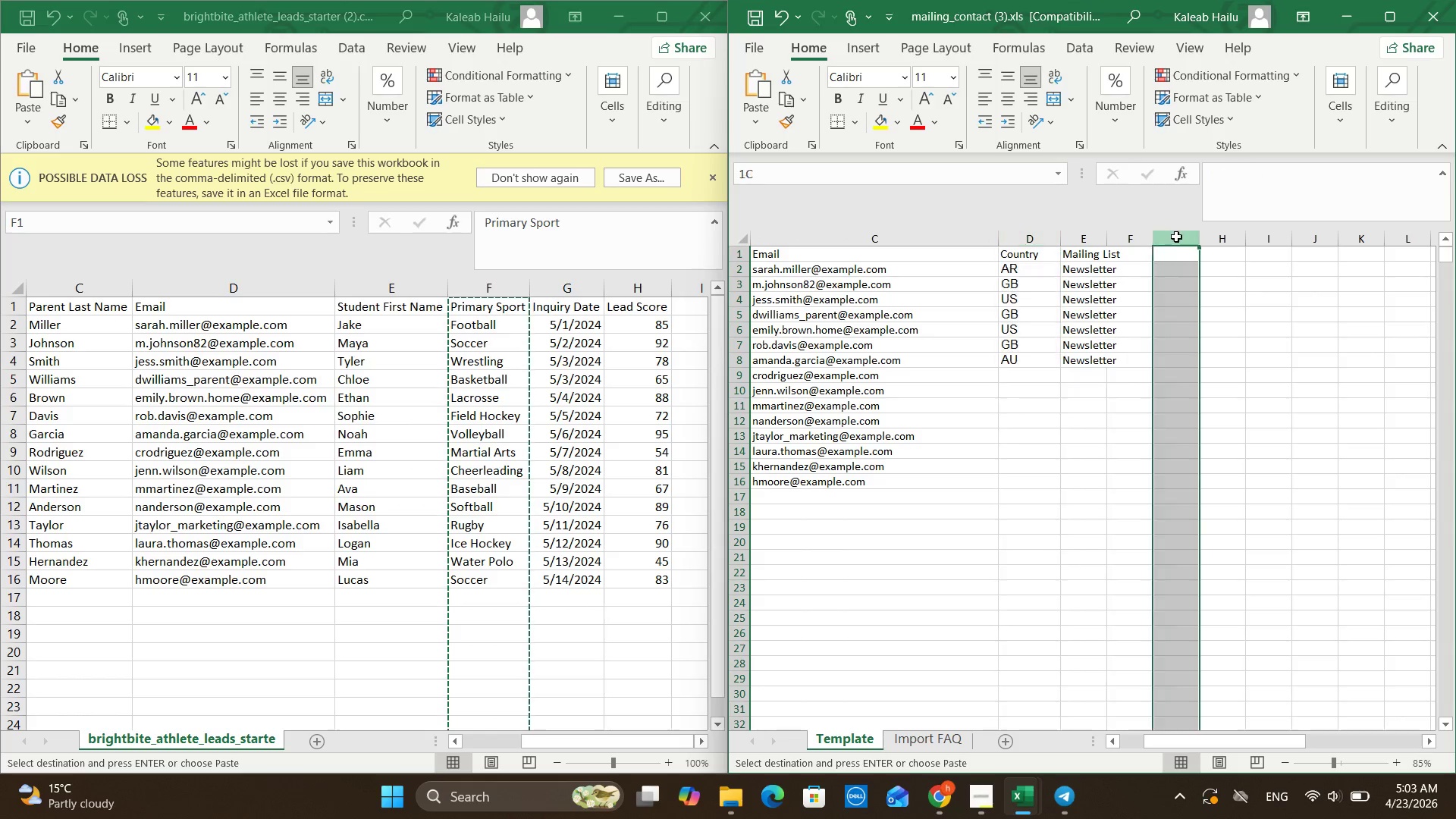 
right_click([1176, 237])
 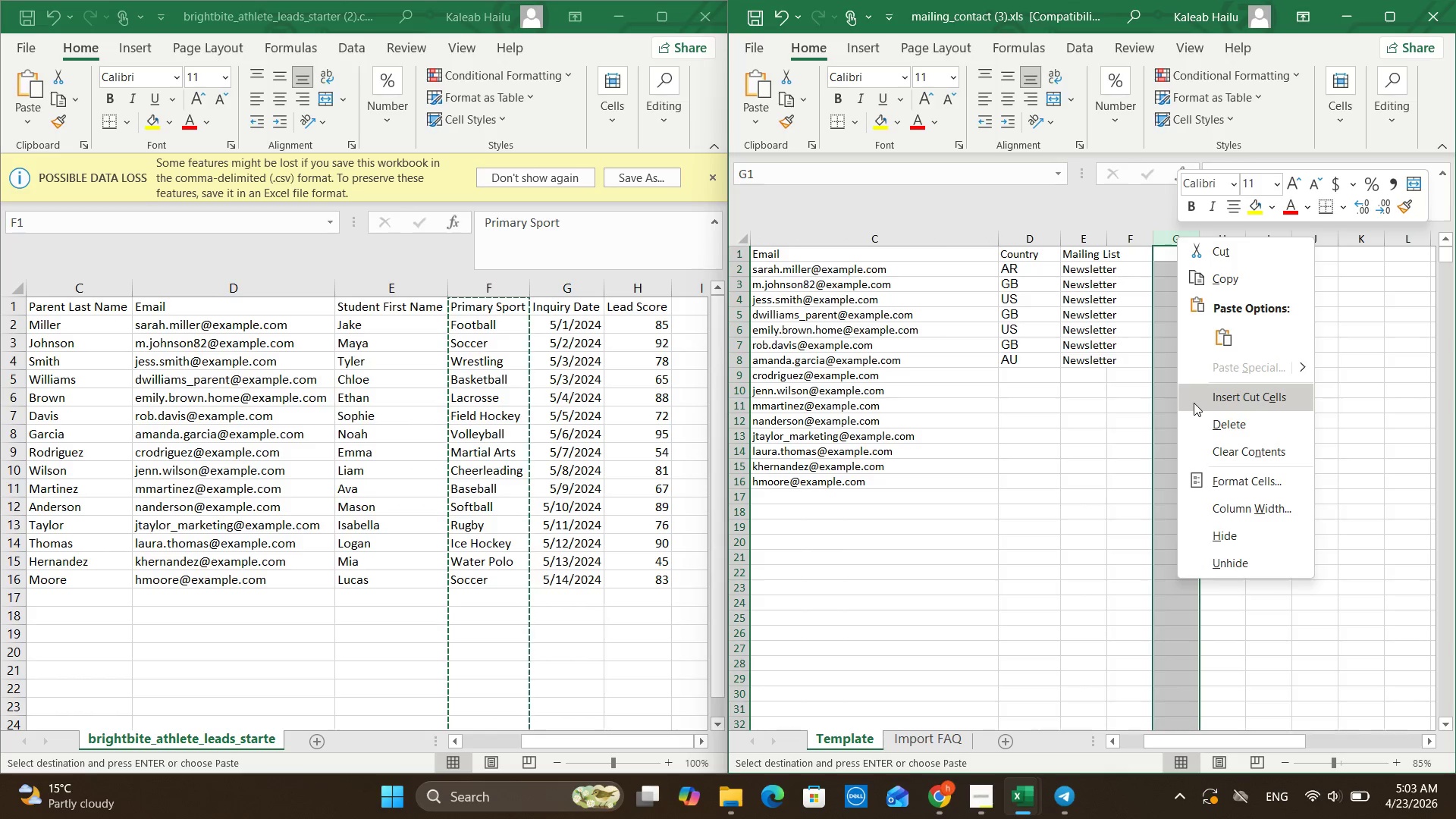 
left_click([1194, 403])
 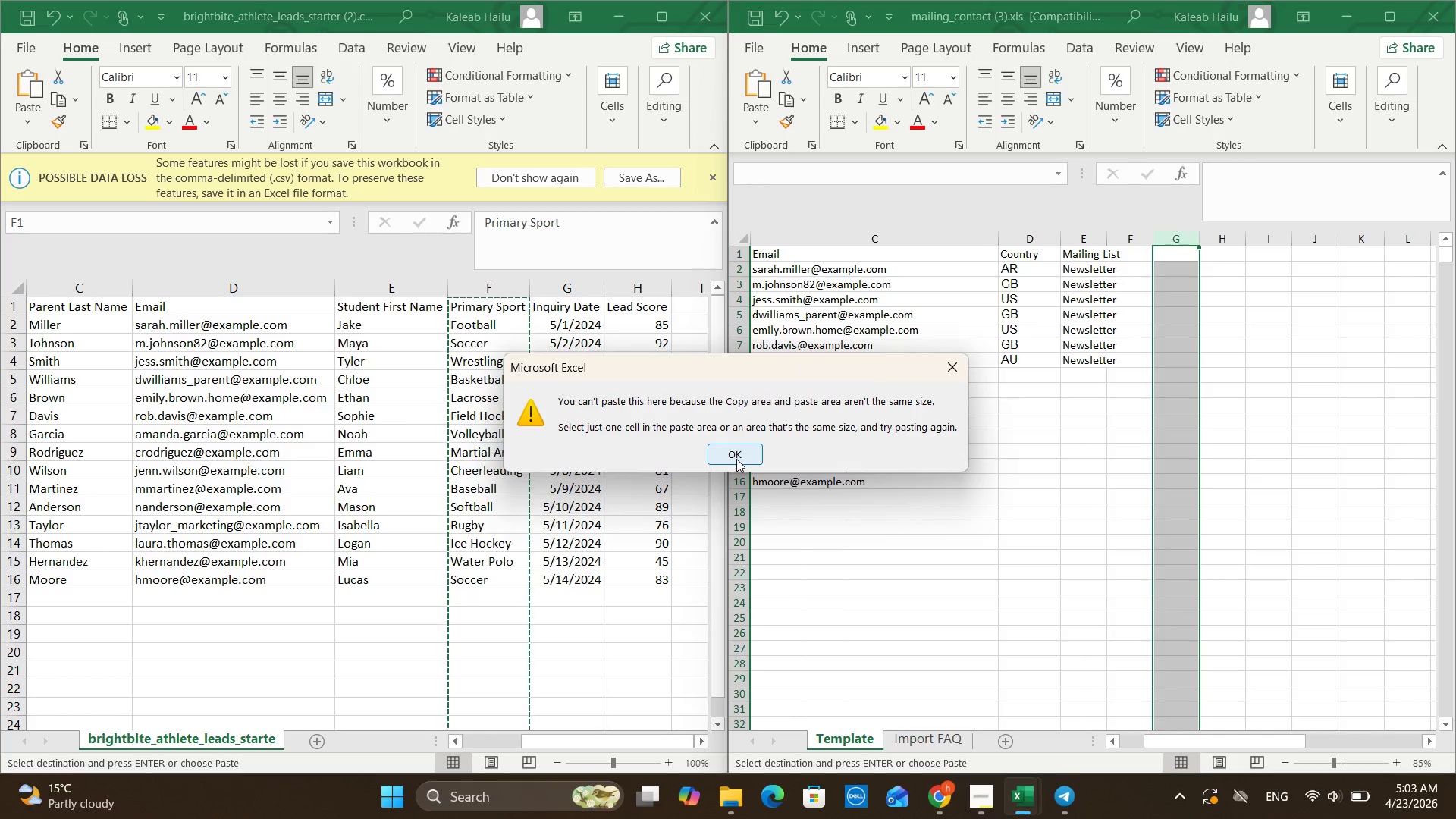 
left_click([736, 459])
 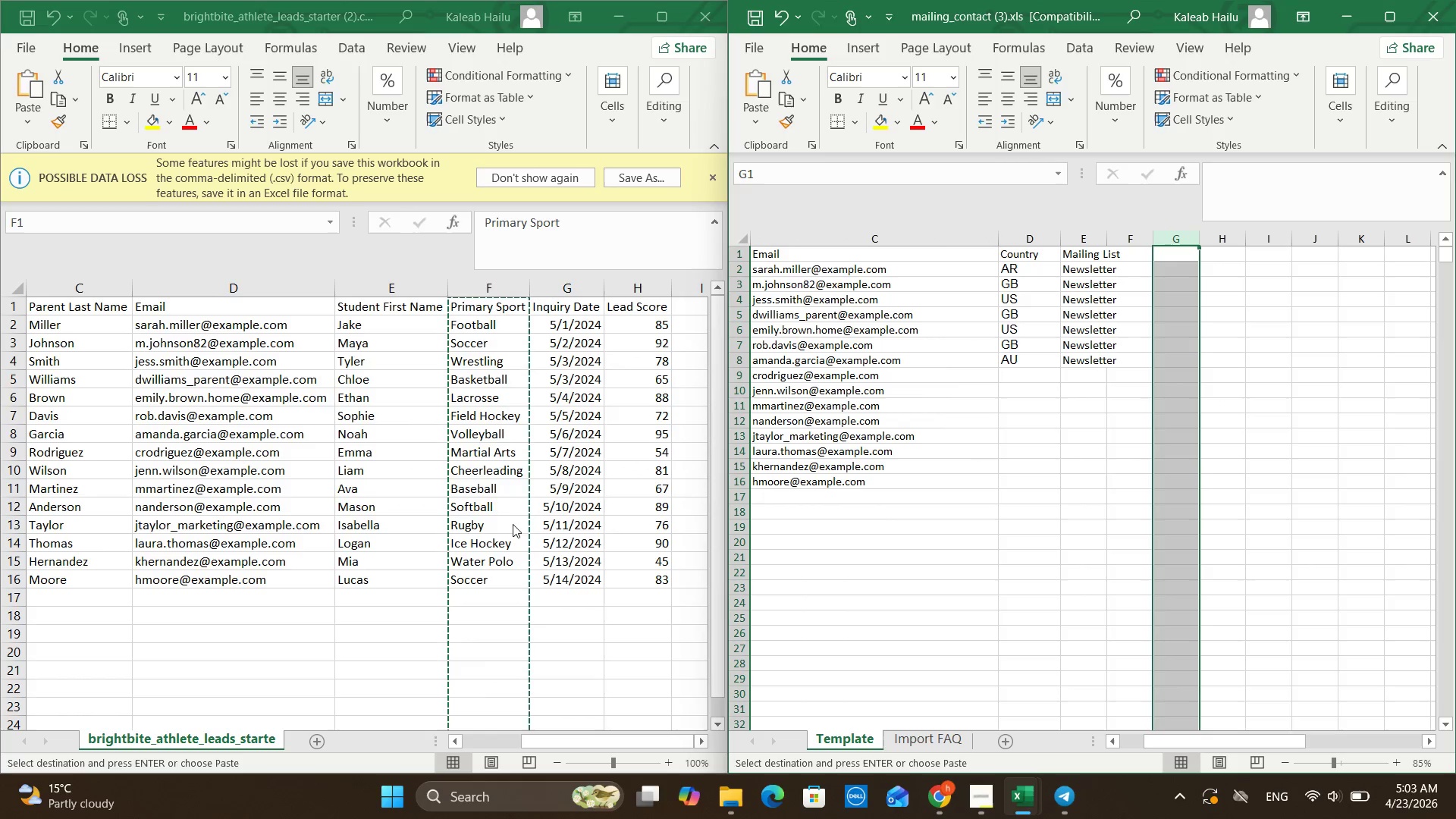 
left_click([510, 526])
 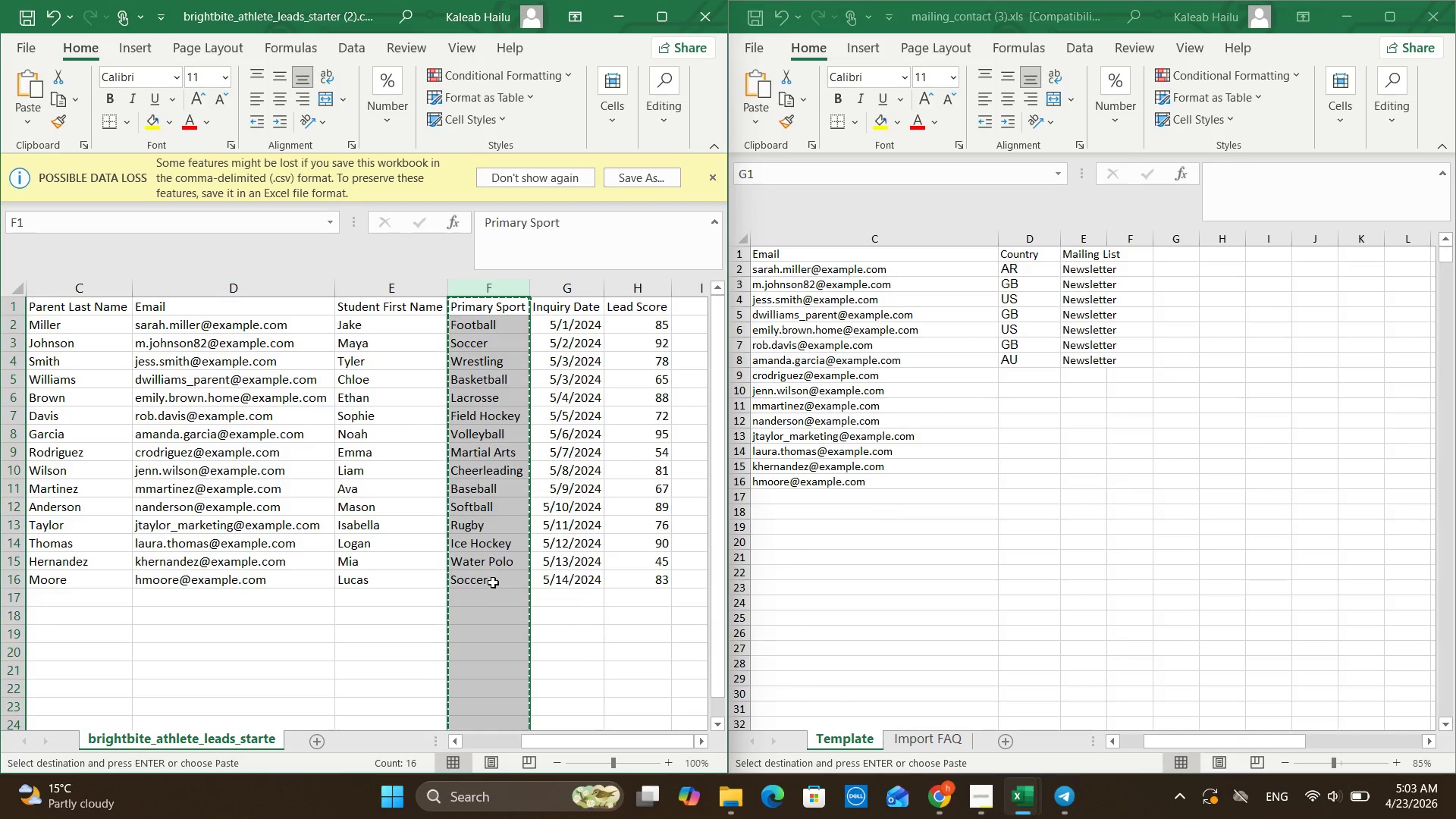 
left_click_drag(start_coordinate=[493, 579], to_coordinate=[491, 308])
 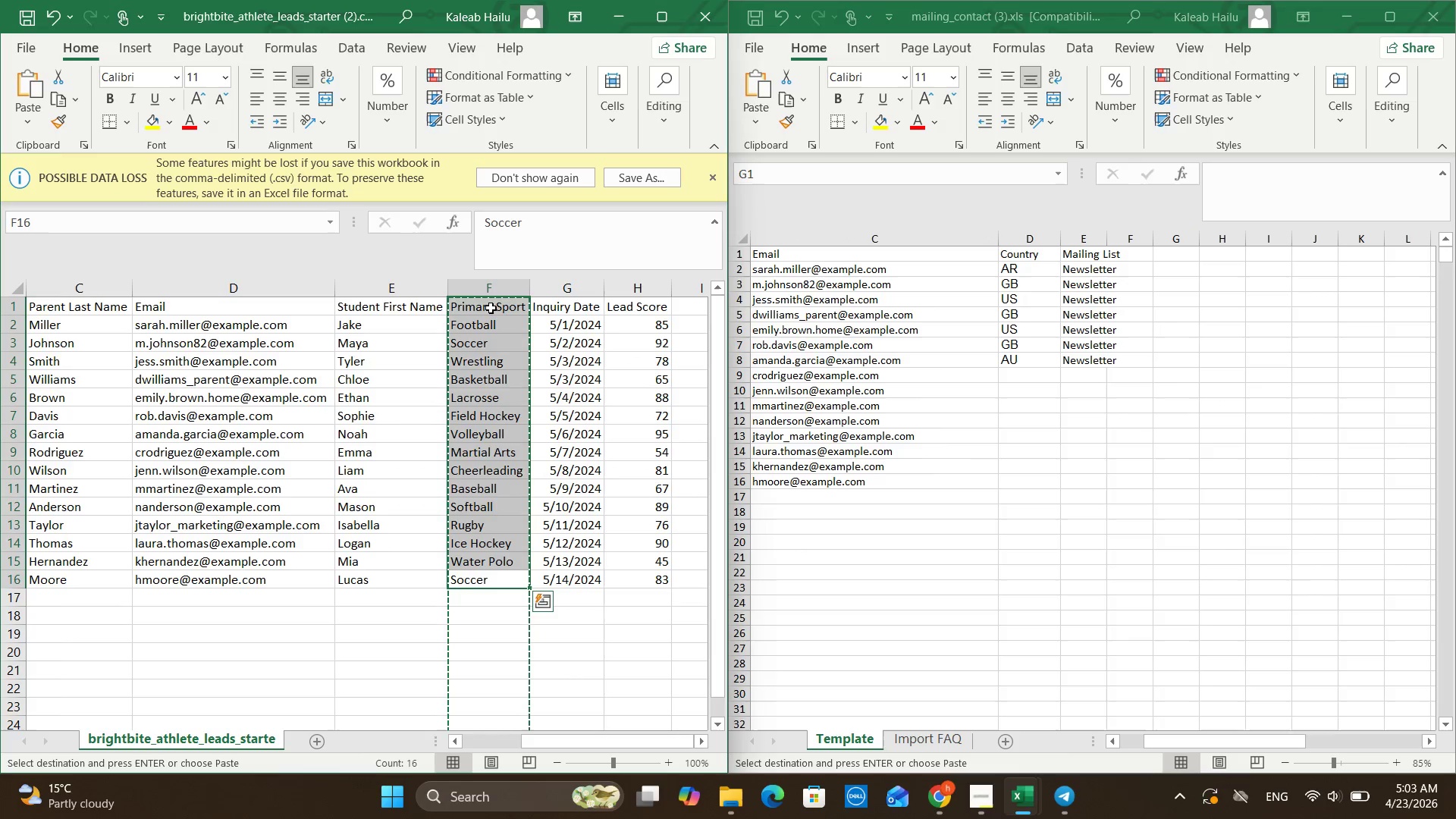 
key(Control+C)
 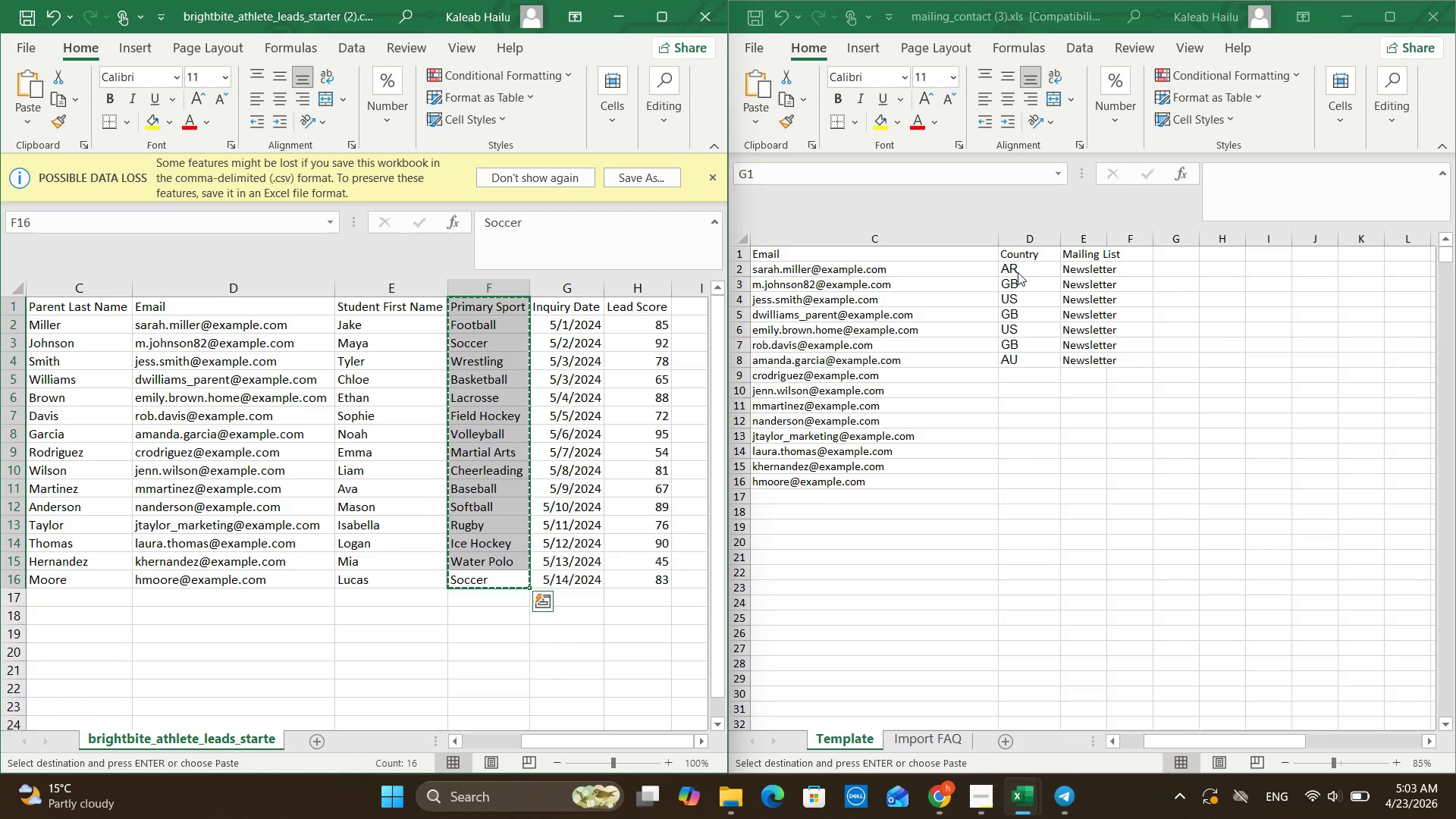 
left_click([1032, 248])
 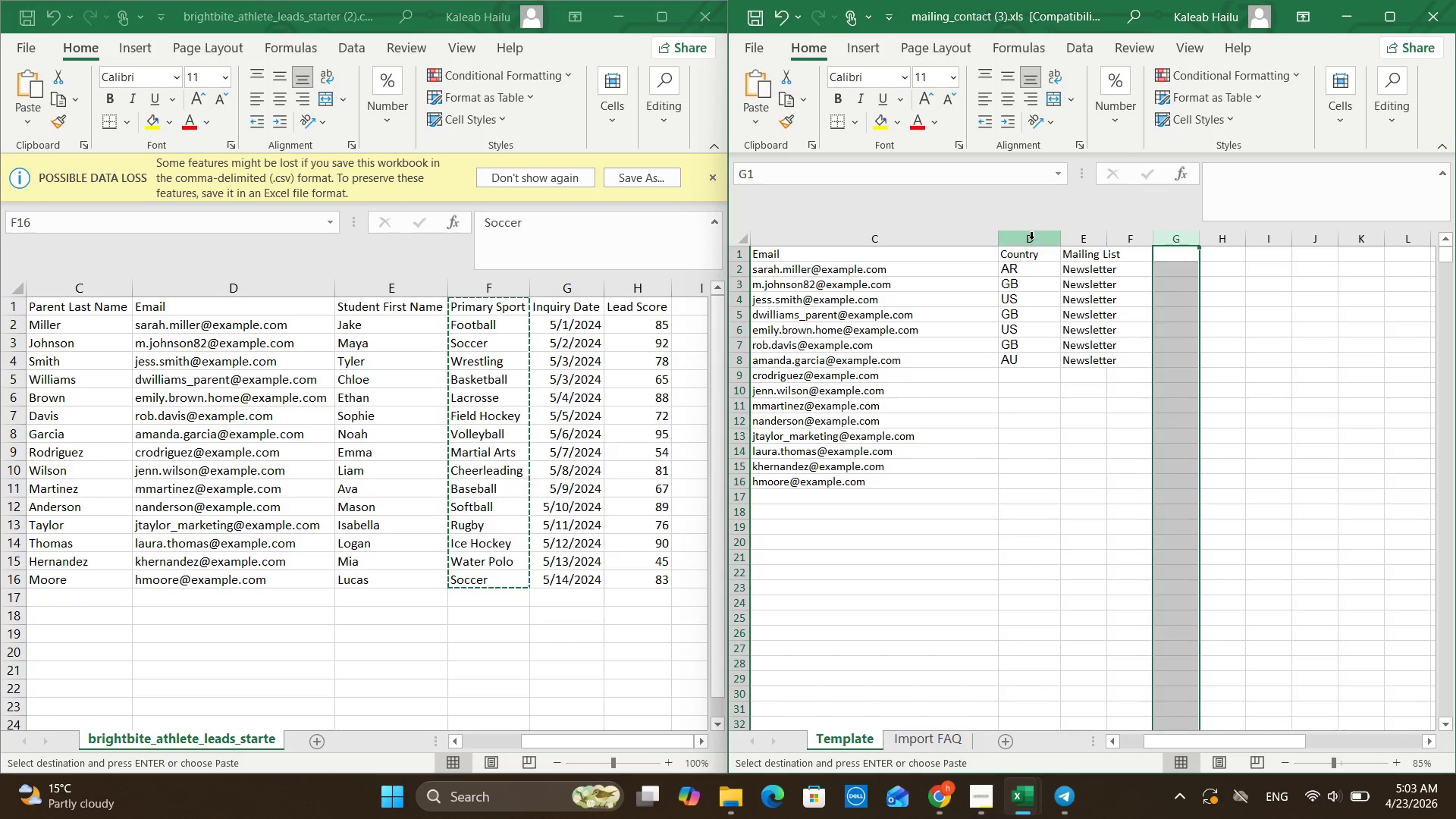 
left_click([1031, 238])
 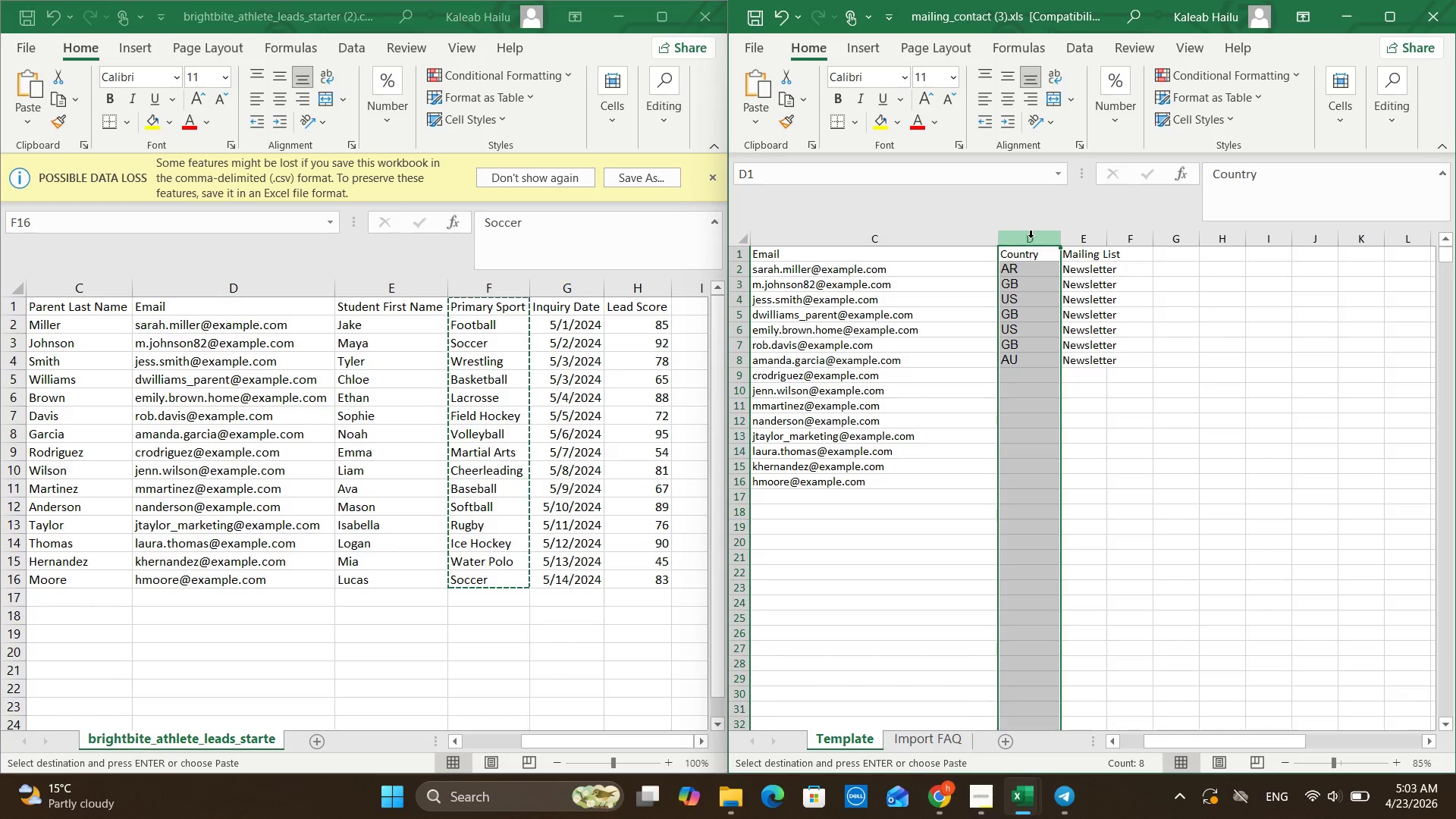 
right_click([1031, 237])
 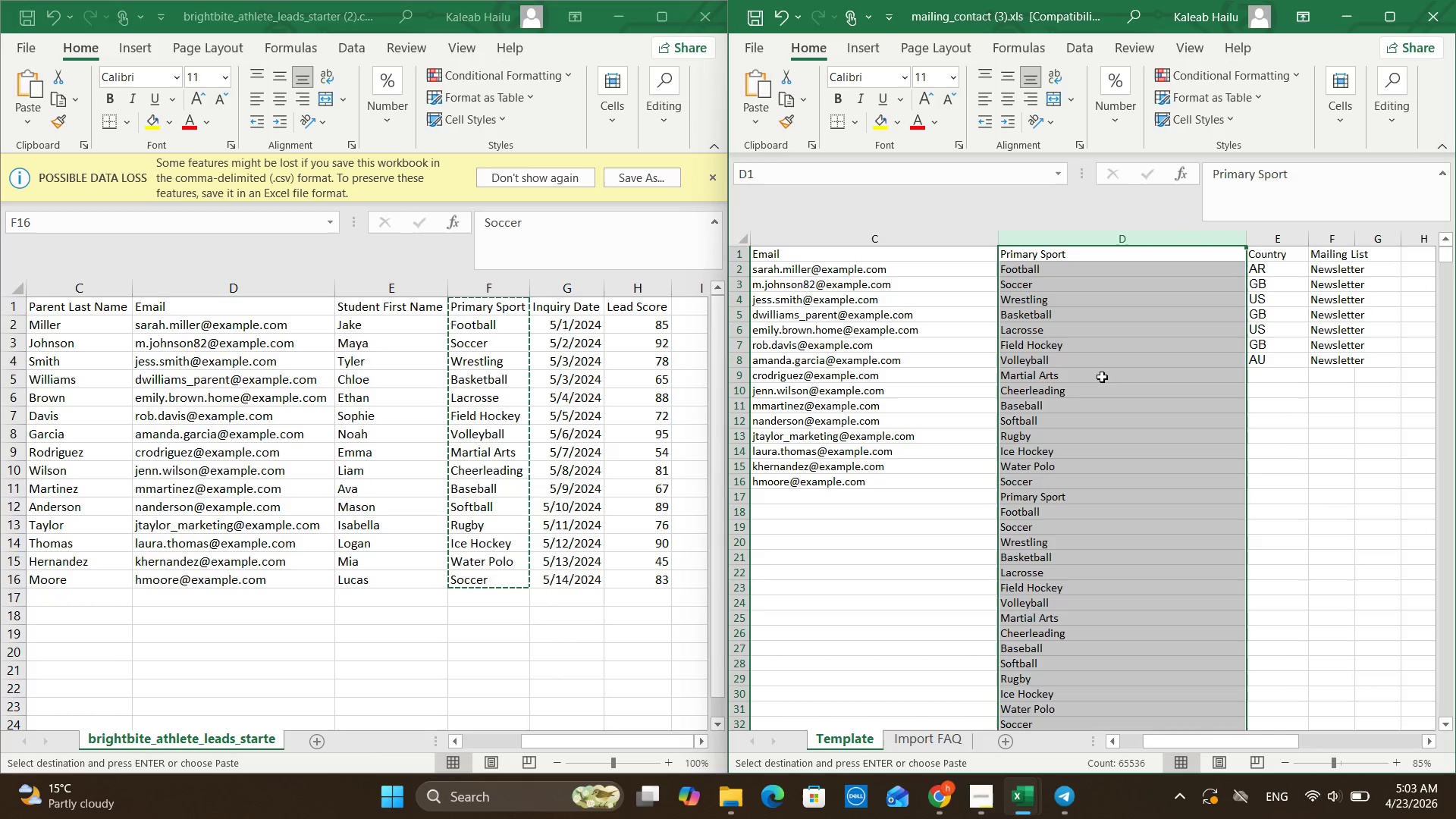 
hold_key(key=ControlLeft, duration=1.02)
scroll: coordinate [1096, 410], scroll_direction: down, amount: 2.0
 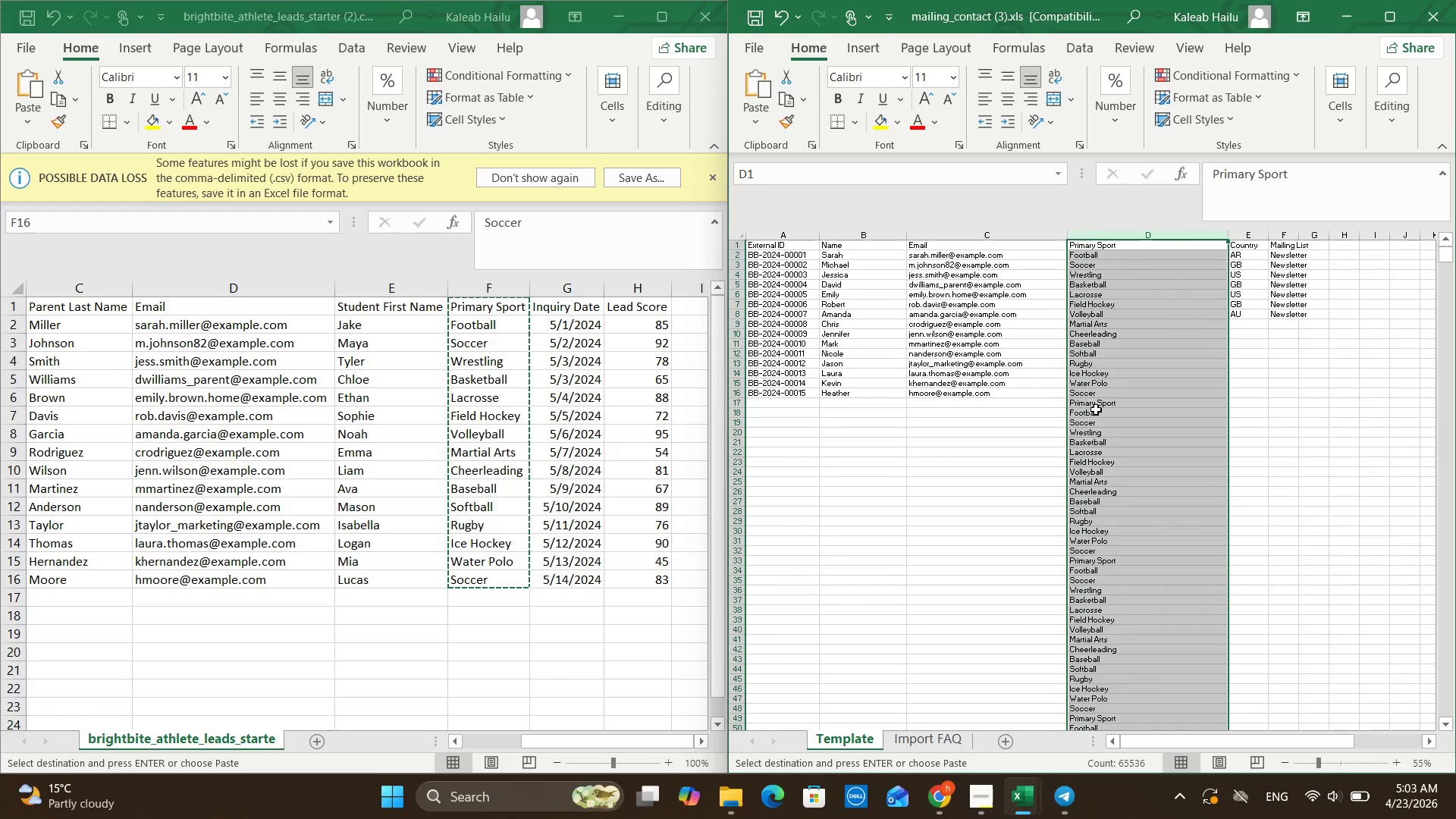 
hold_key(key=ControlLeft, duration=0.84)
scroll: coordinate [1096, 410], scroll_direction: up, amount: 1.0
 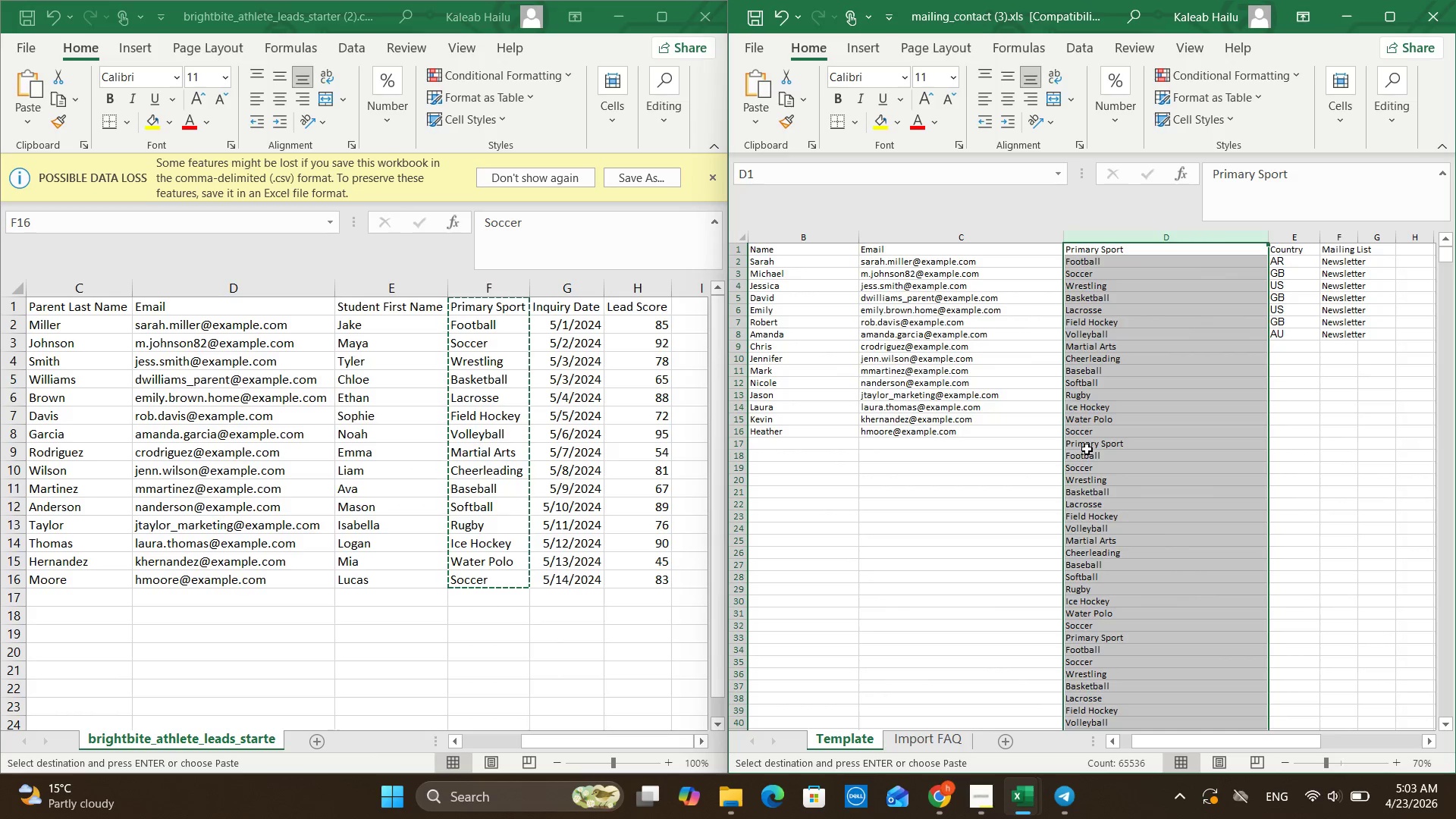 
left_click([1084, 434])
 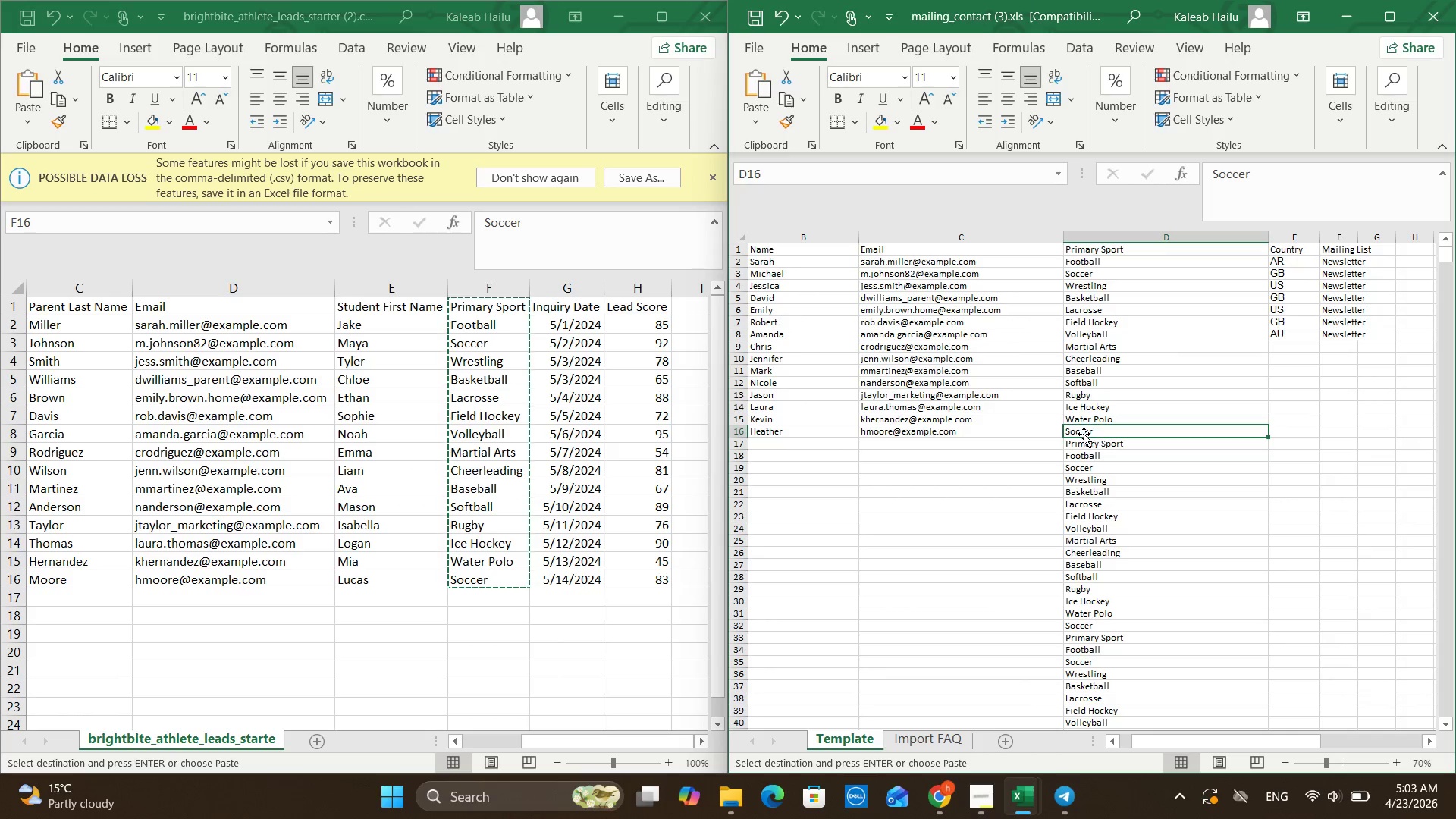 
key(Control+Z)
 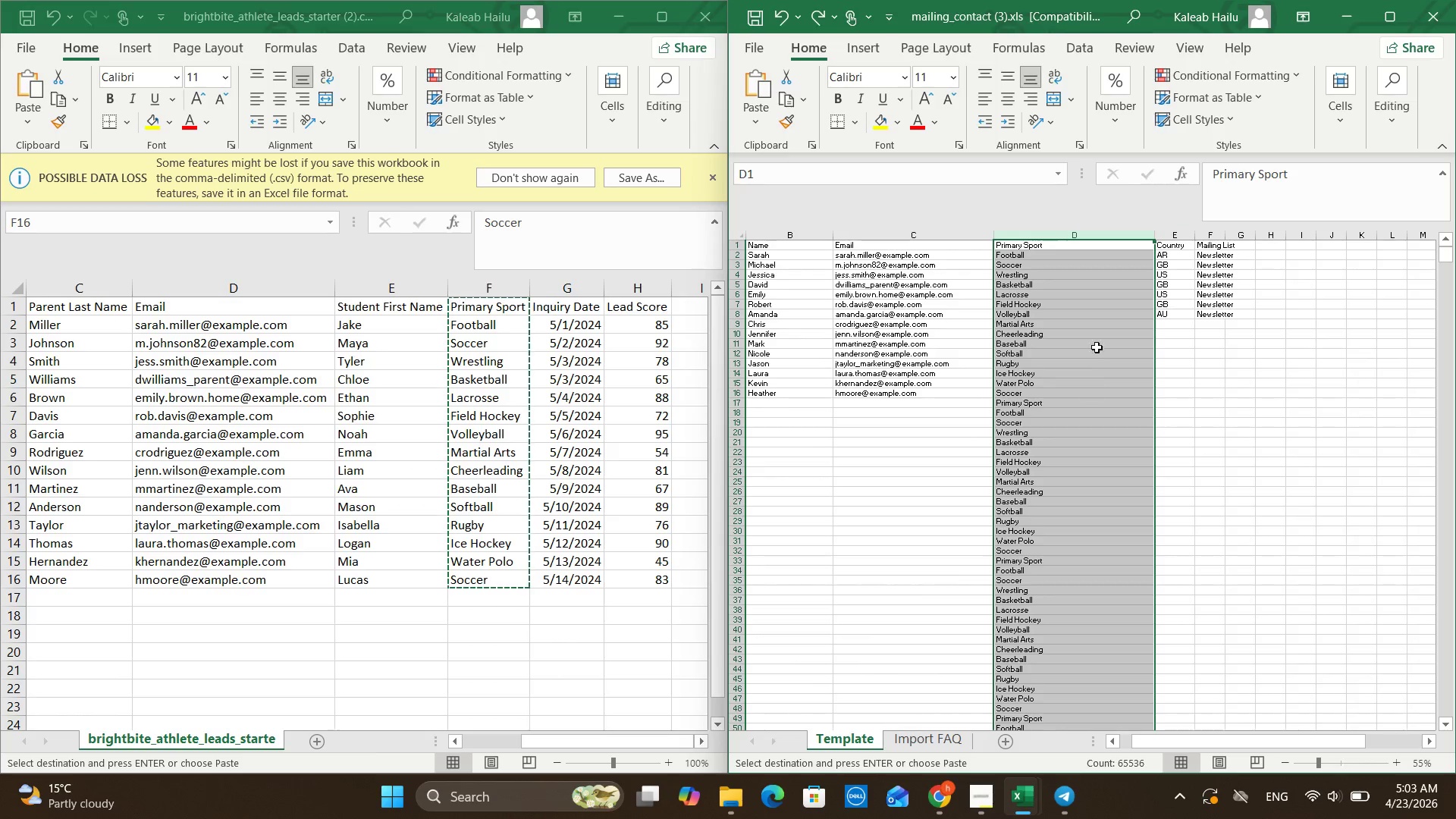 
key(Control+Z)
 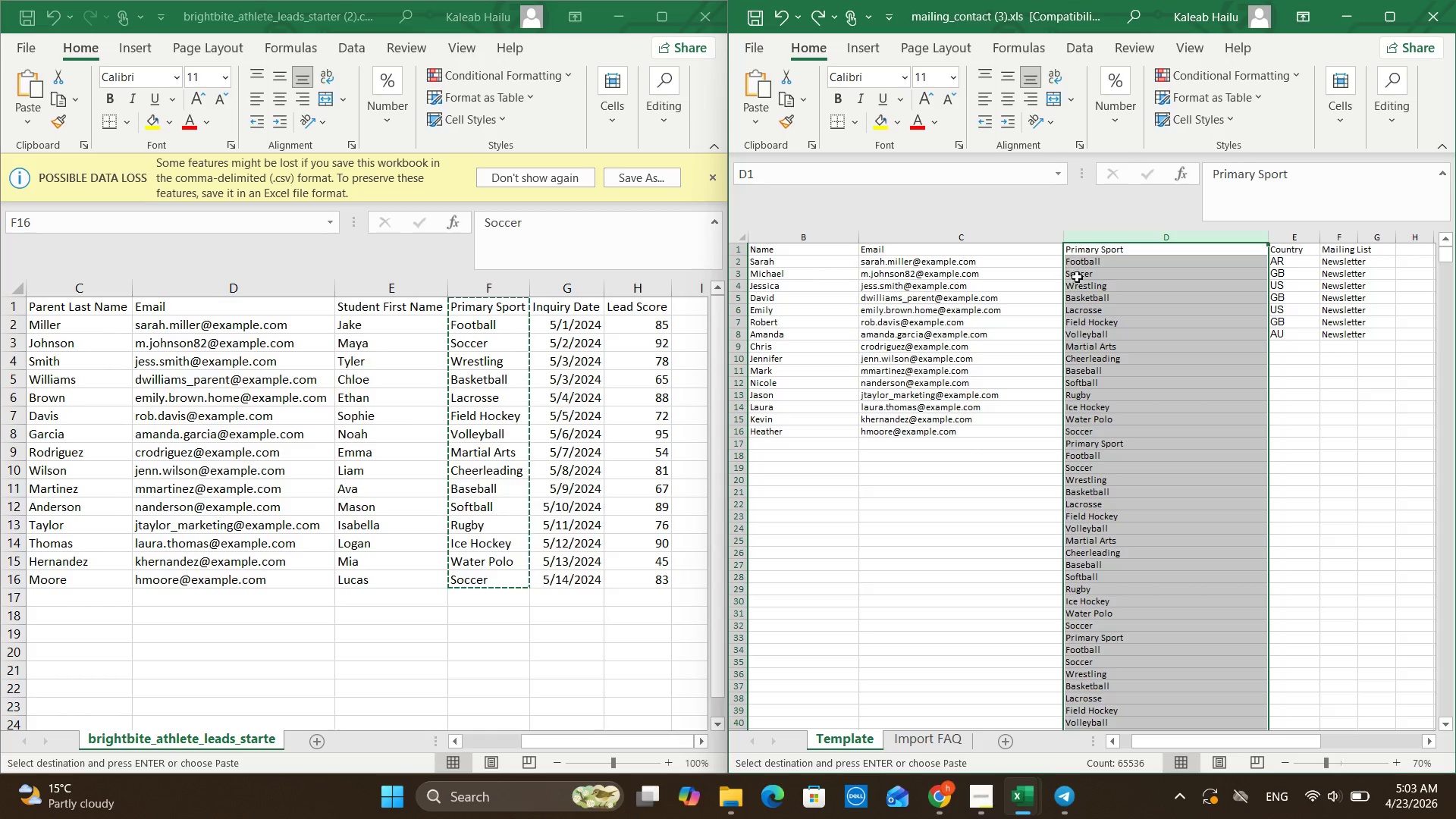 
key(Control+Z)
 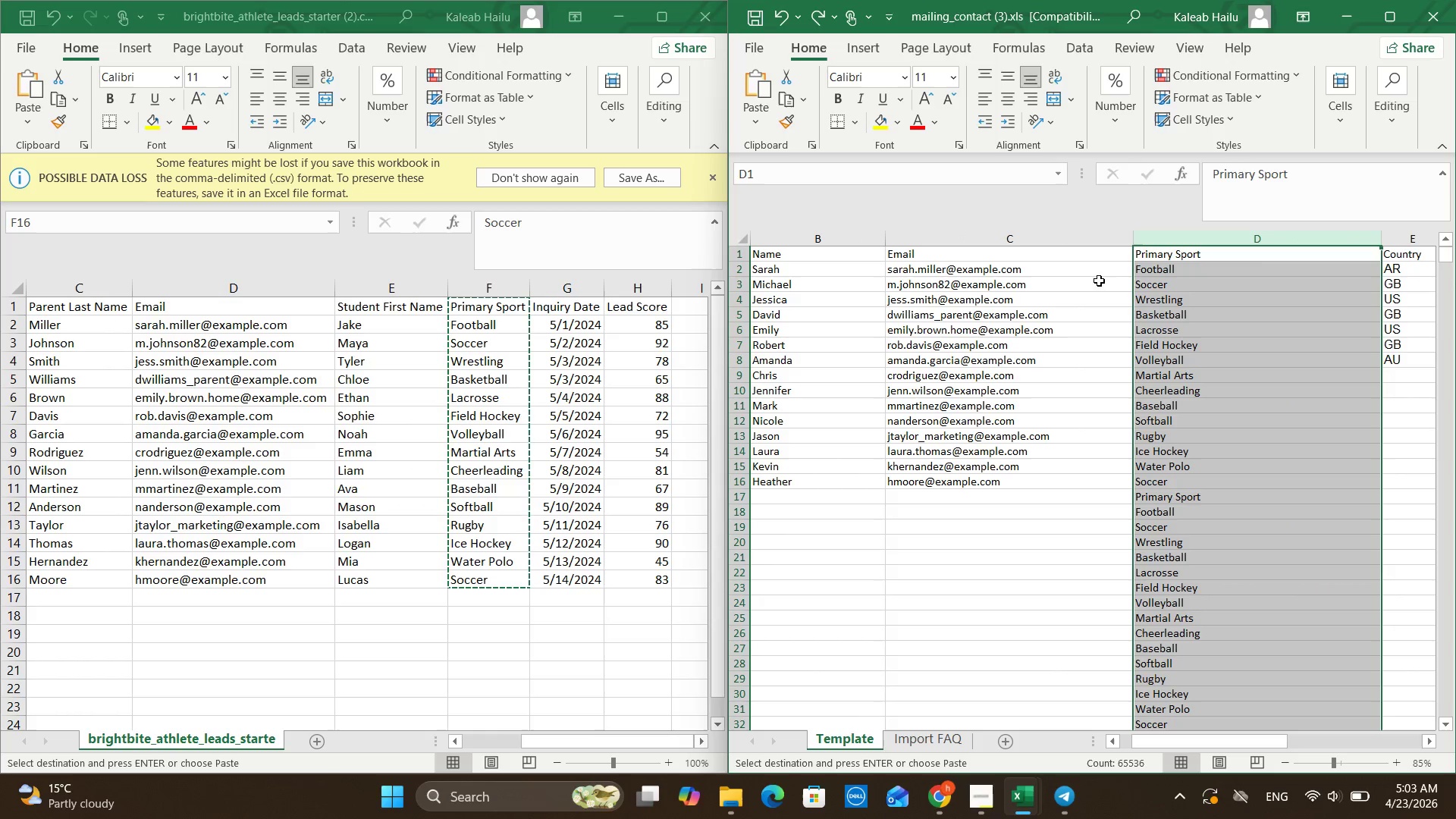 
key(Control+ControlLeft)
 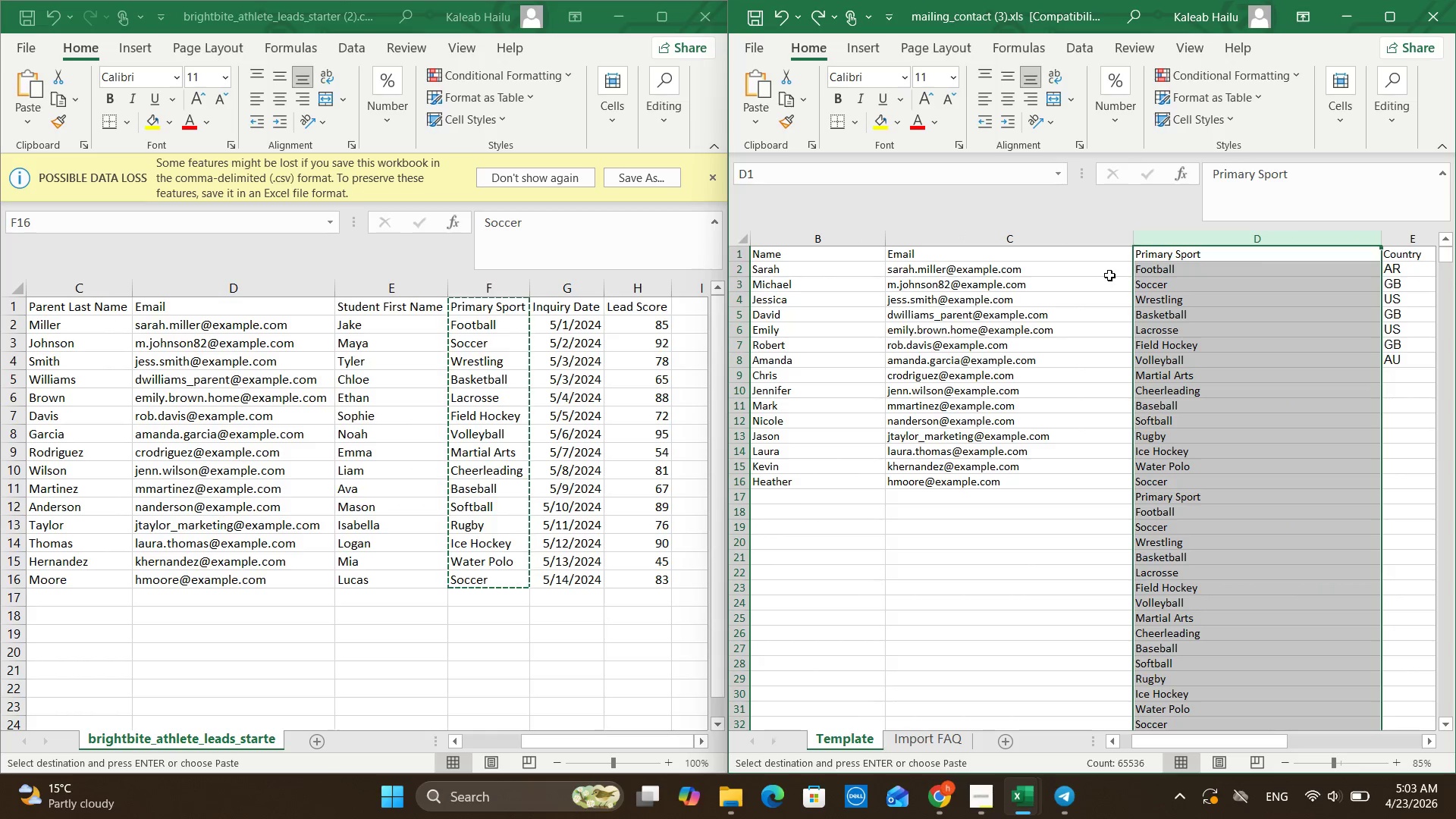 
key(Control+Z)
 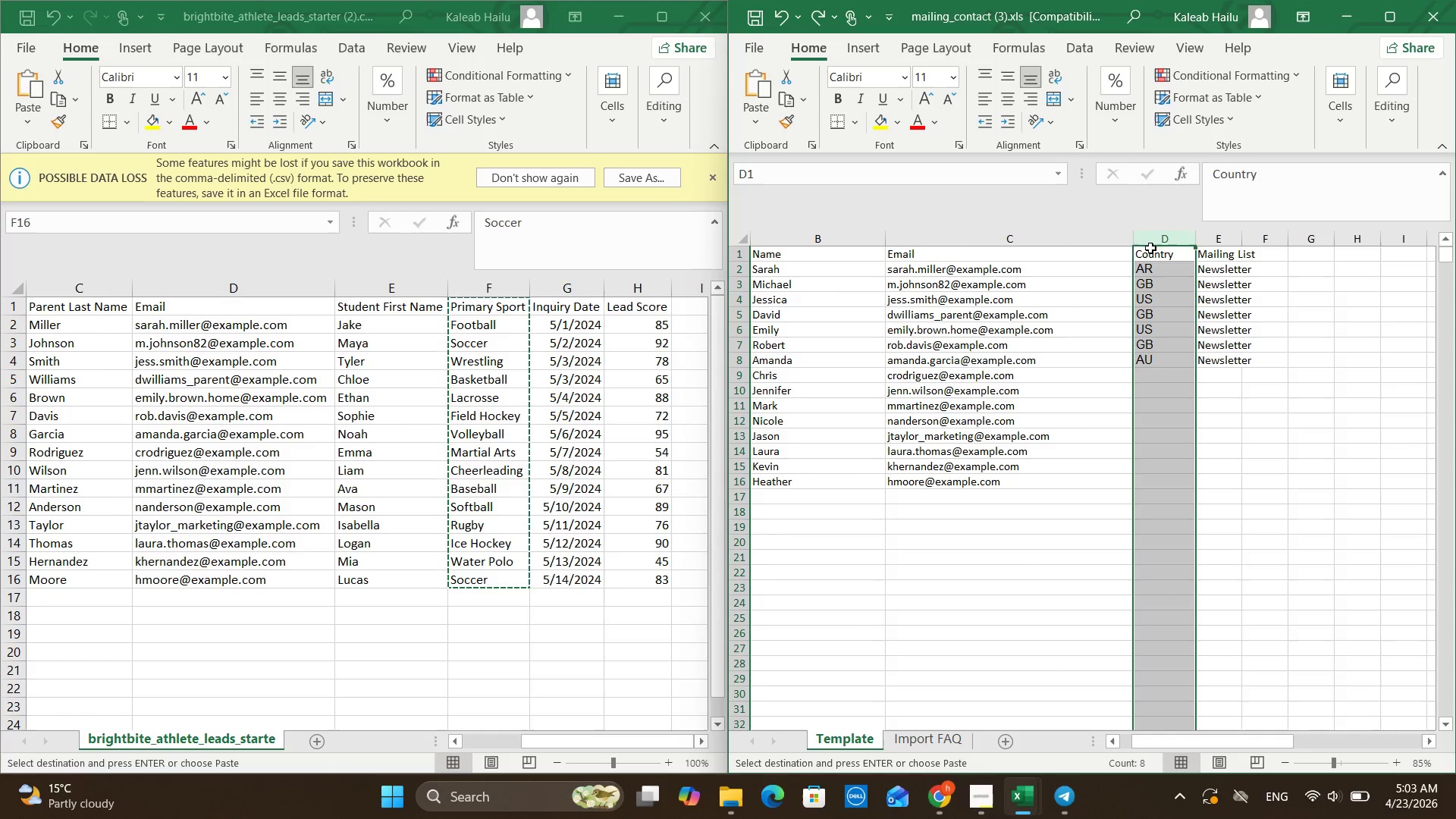 
left_click([1153, 236])
 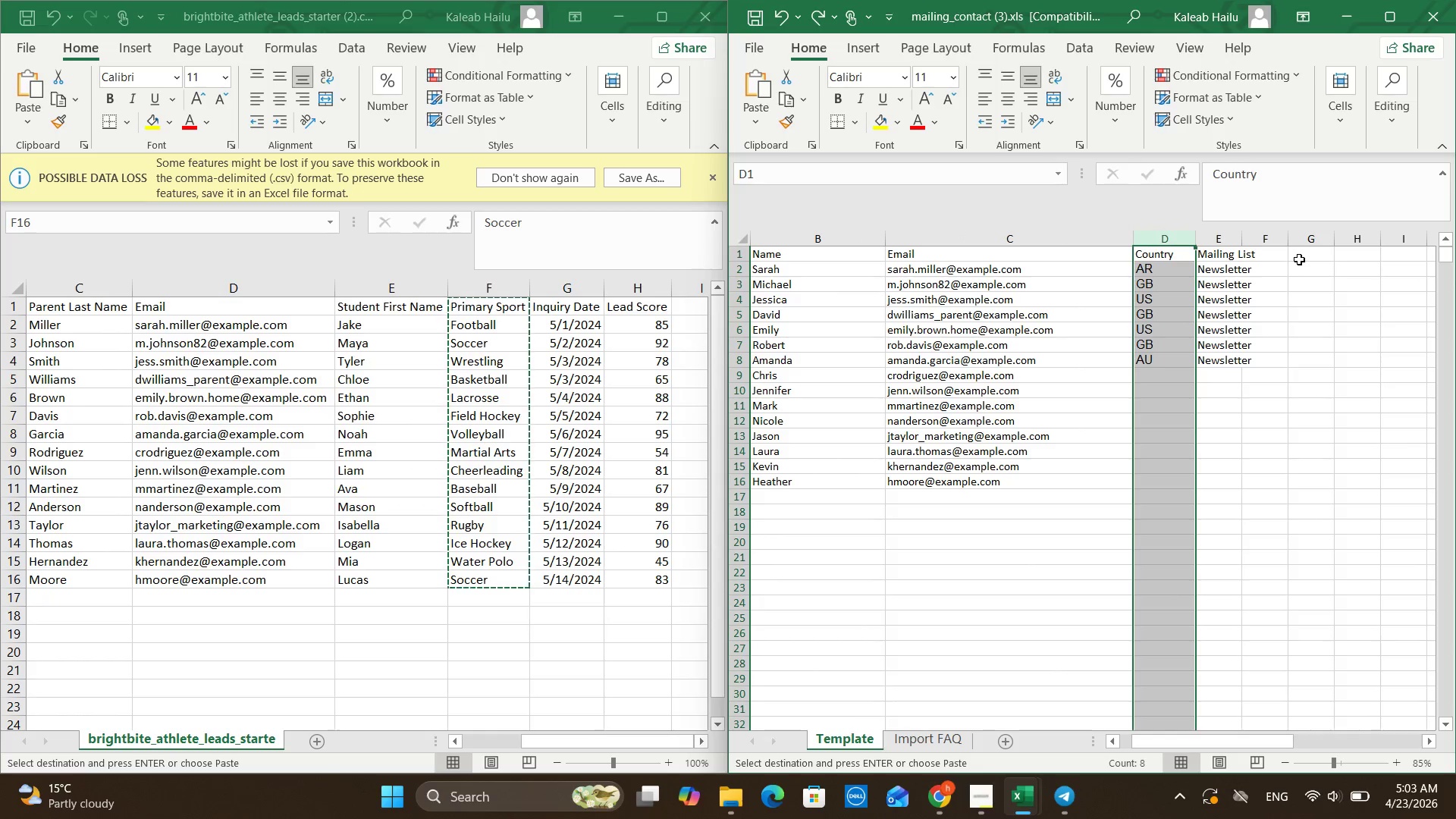 
key(Control+V)
 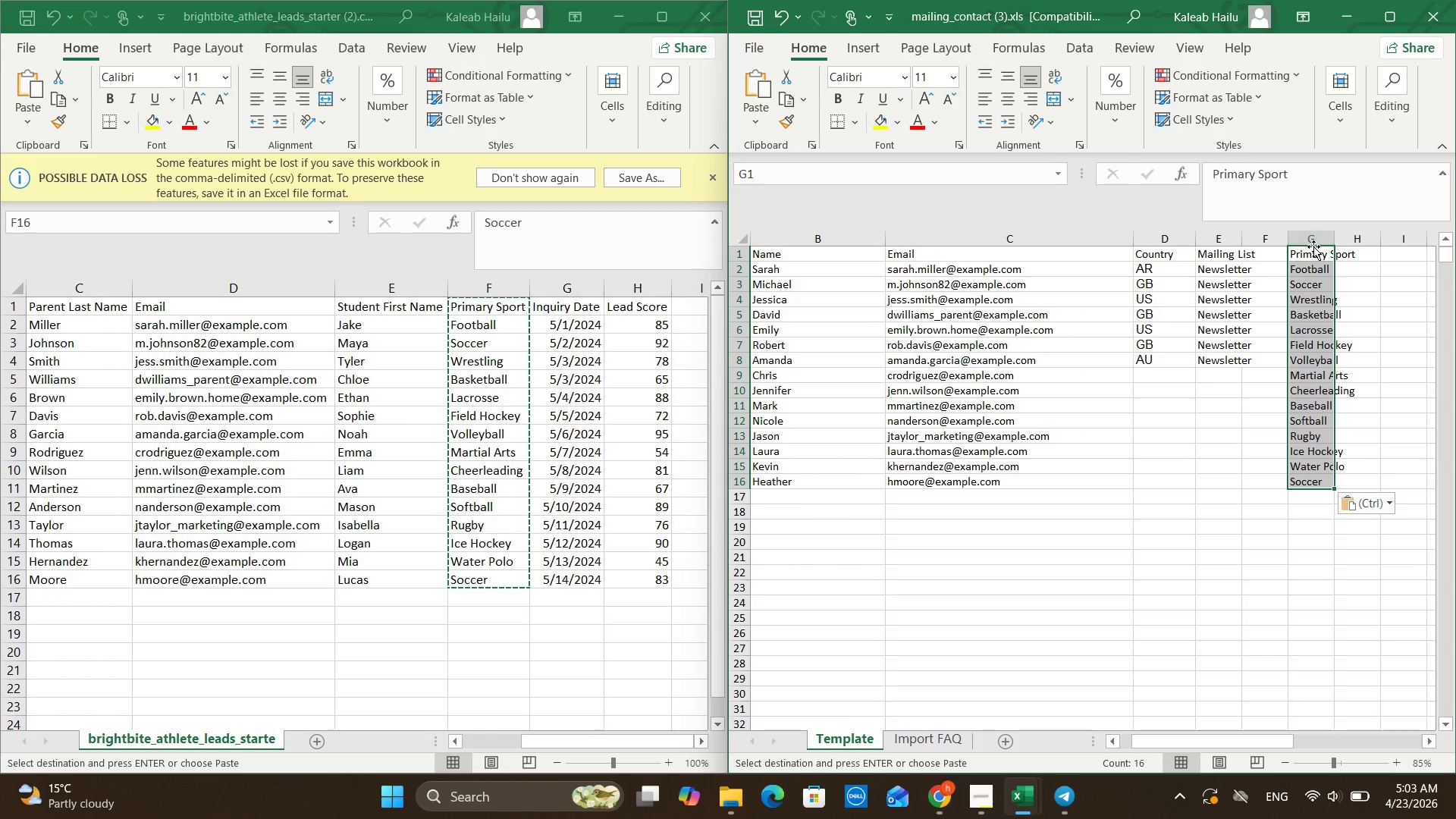 
left_click_drag(start_coordinate=[1313, 247], to_coordinate=[1137, 259])
 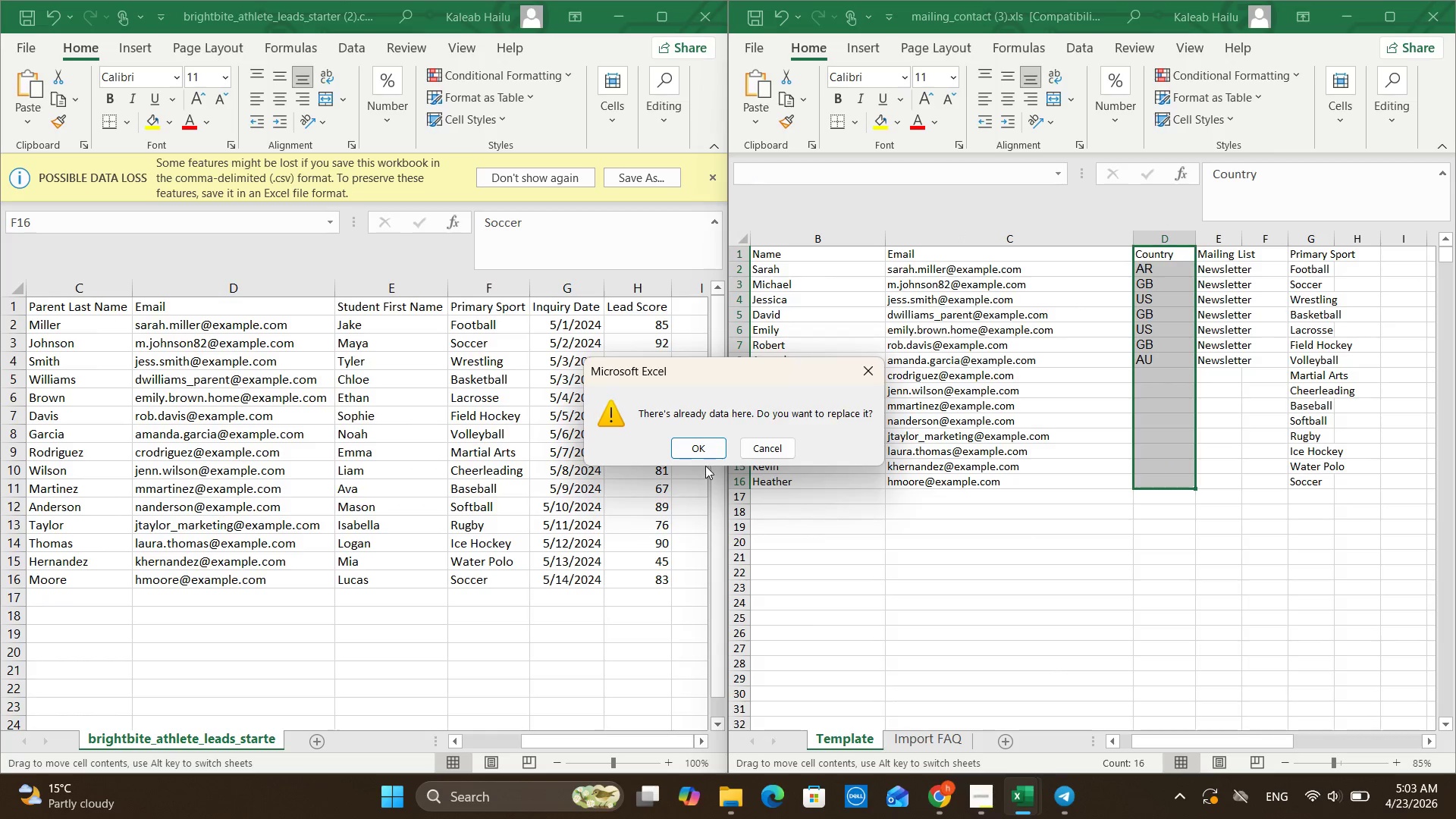 
left_click([699, 444])
 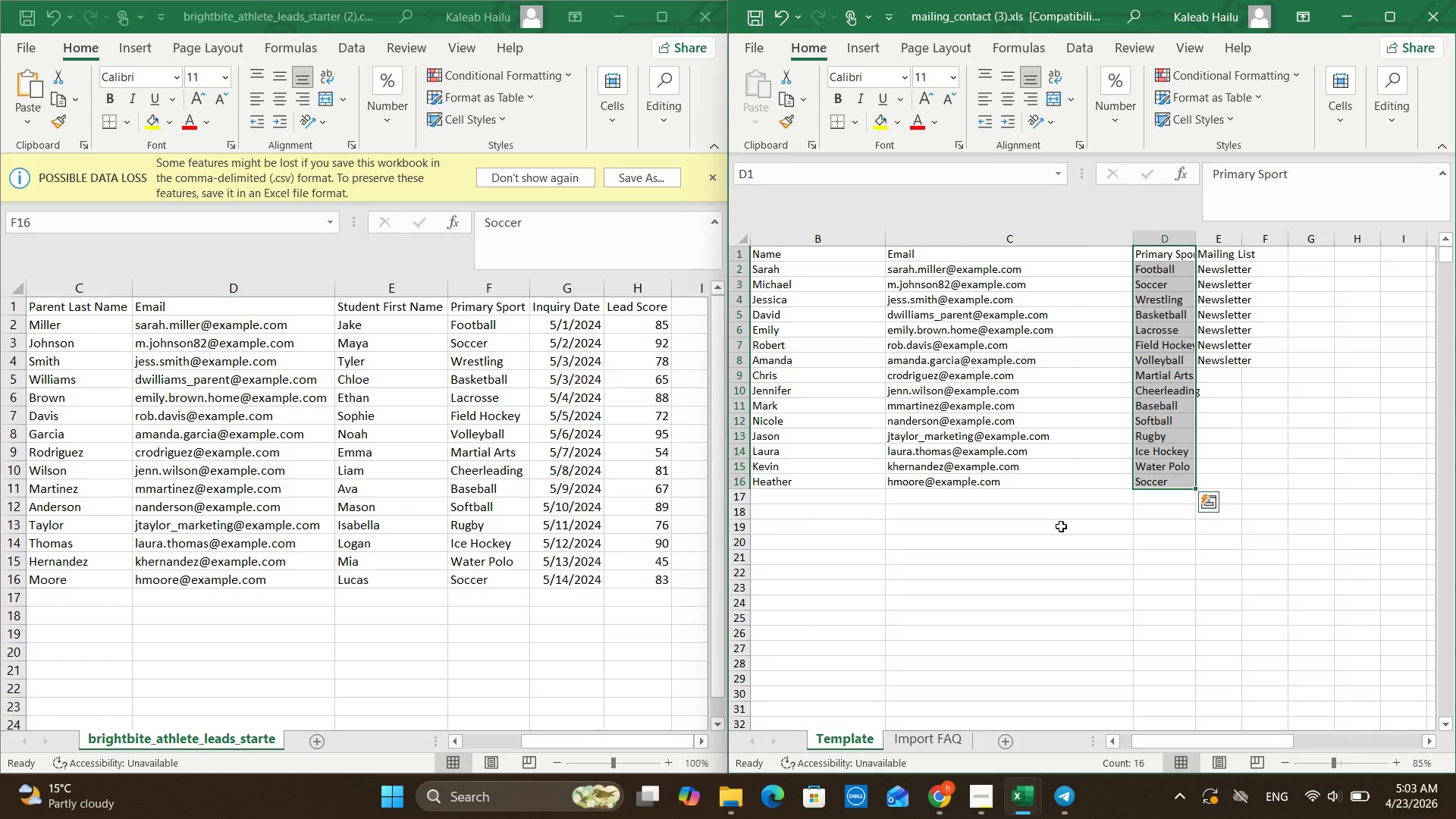 
left_click([1061, 526])
 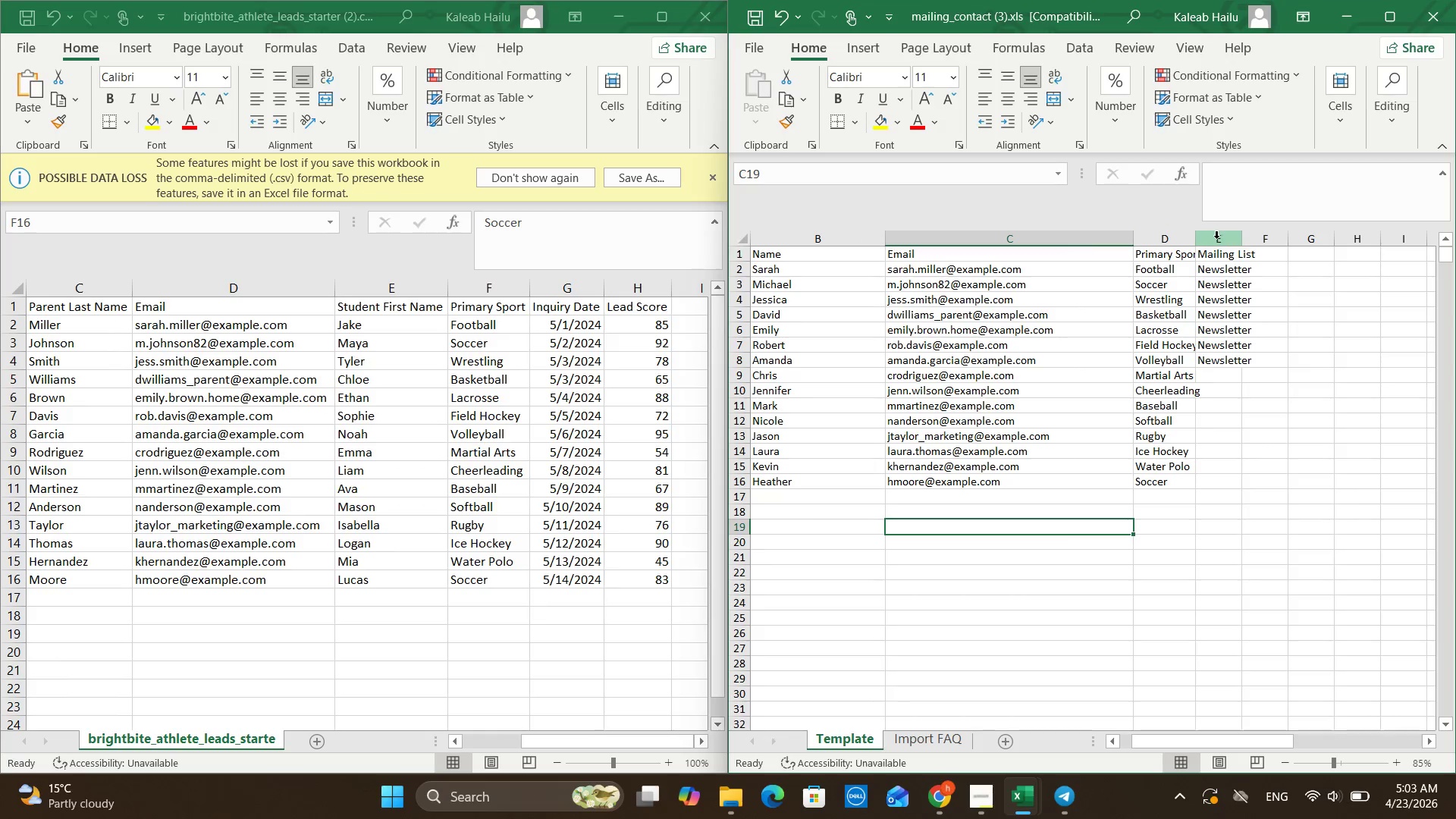 
key(Control+A)
 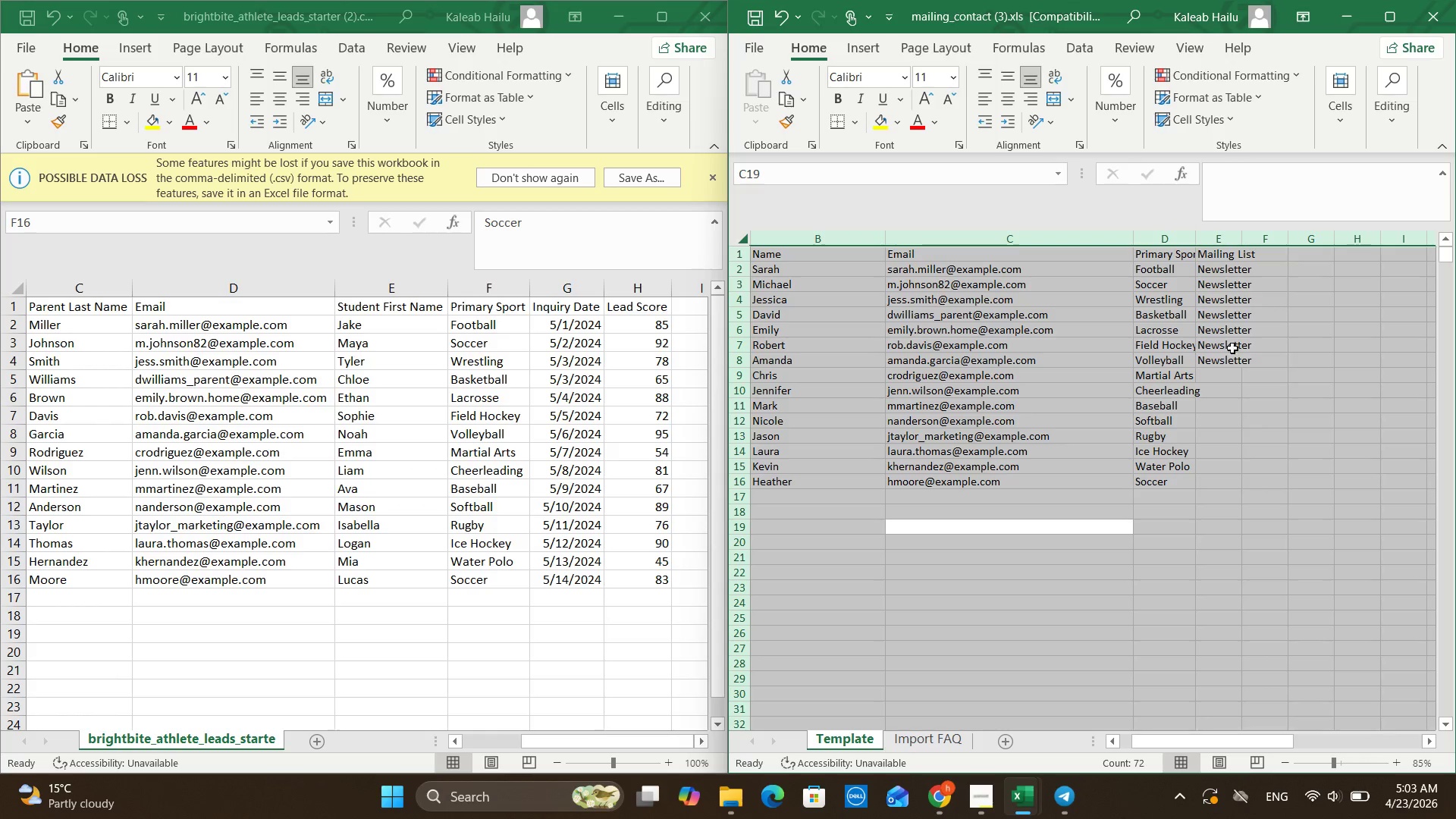 
left_click([1235, 359])
 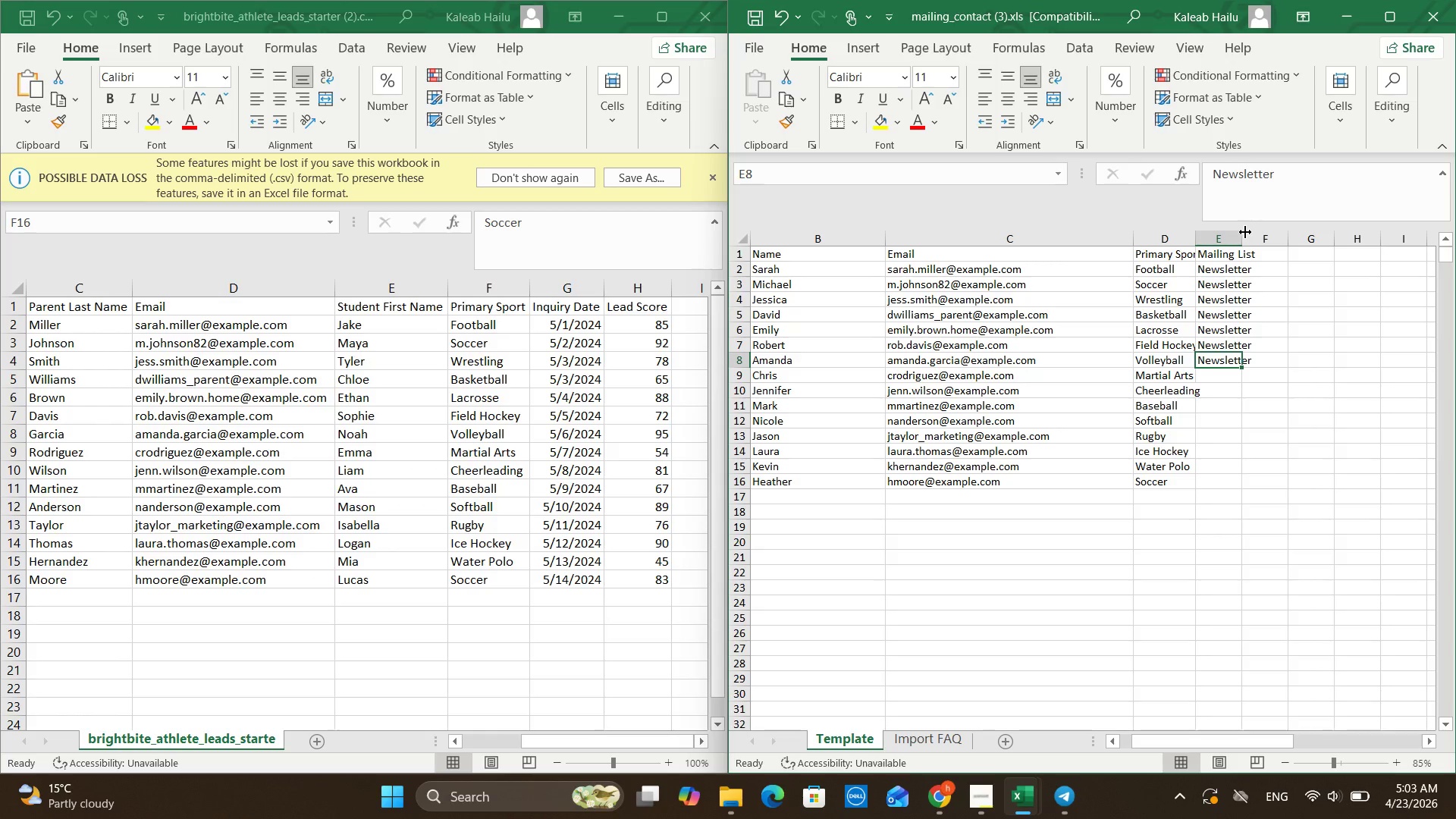 
left_click_drag(start_coordinate=[1245, 237], to_coordinate=[1272, 247])
 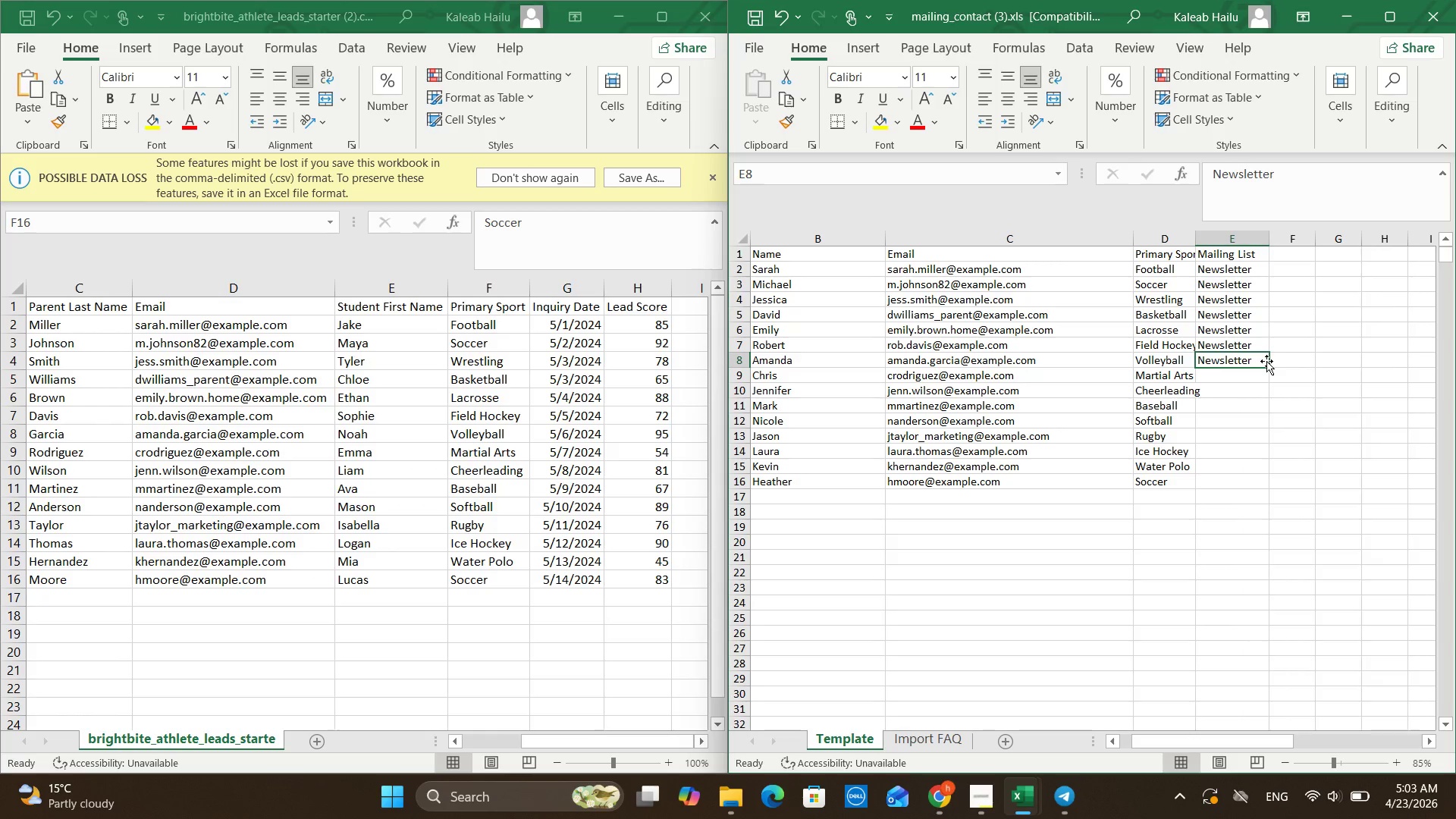 
left_click_drag(start_coordinate=[1270, 369], to_coordinate=[1278, 486])
 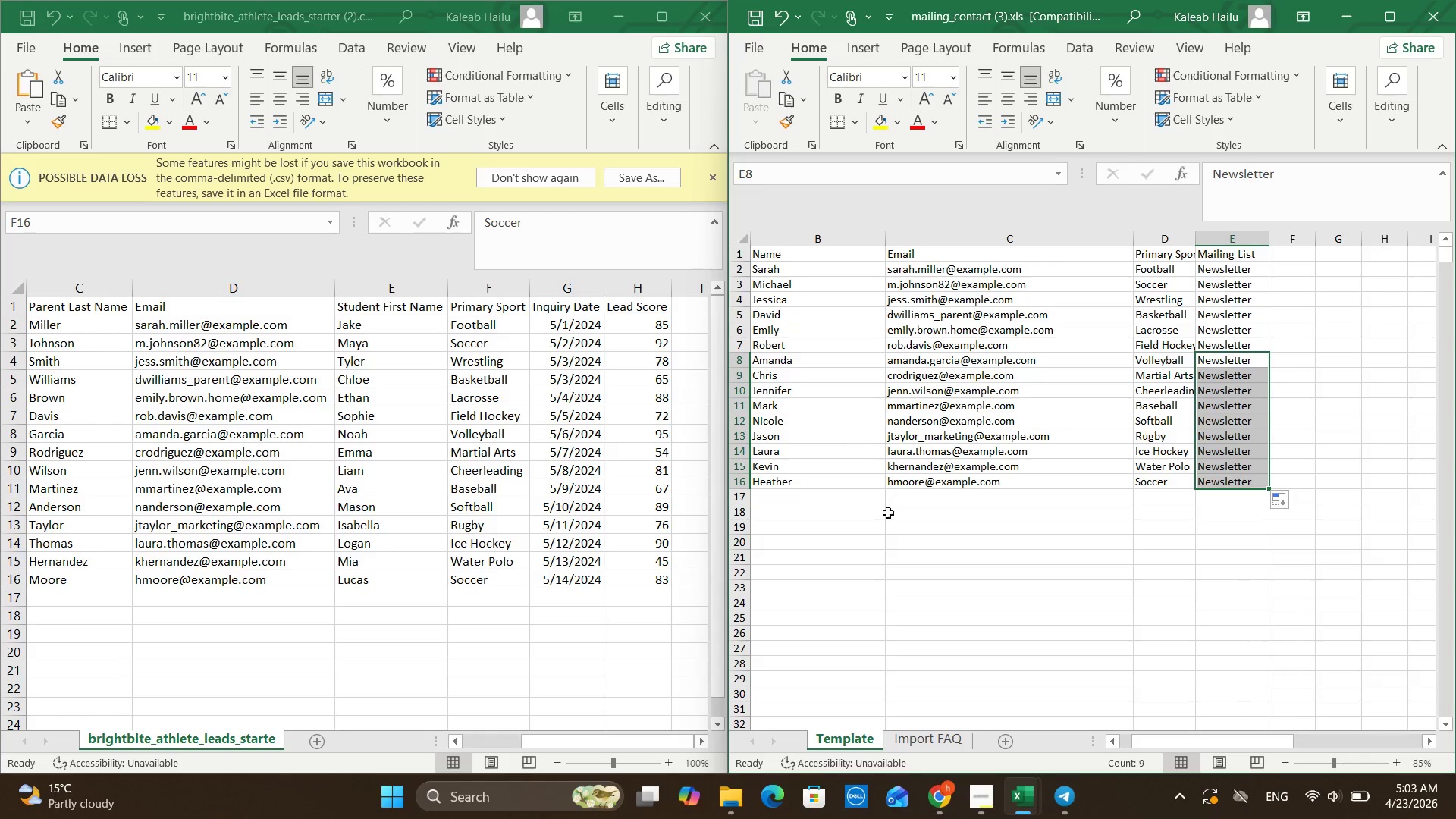 
left_click([904, 567])
 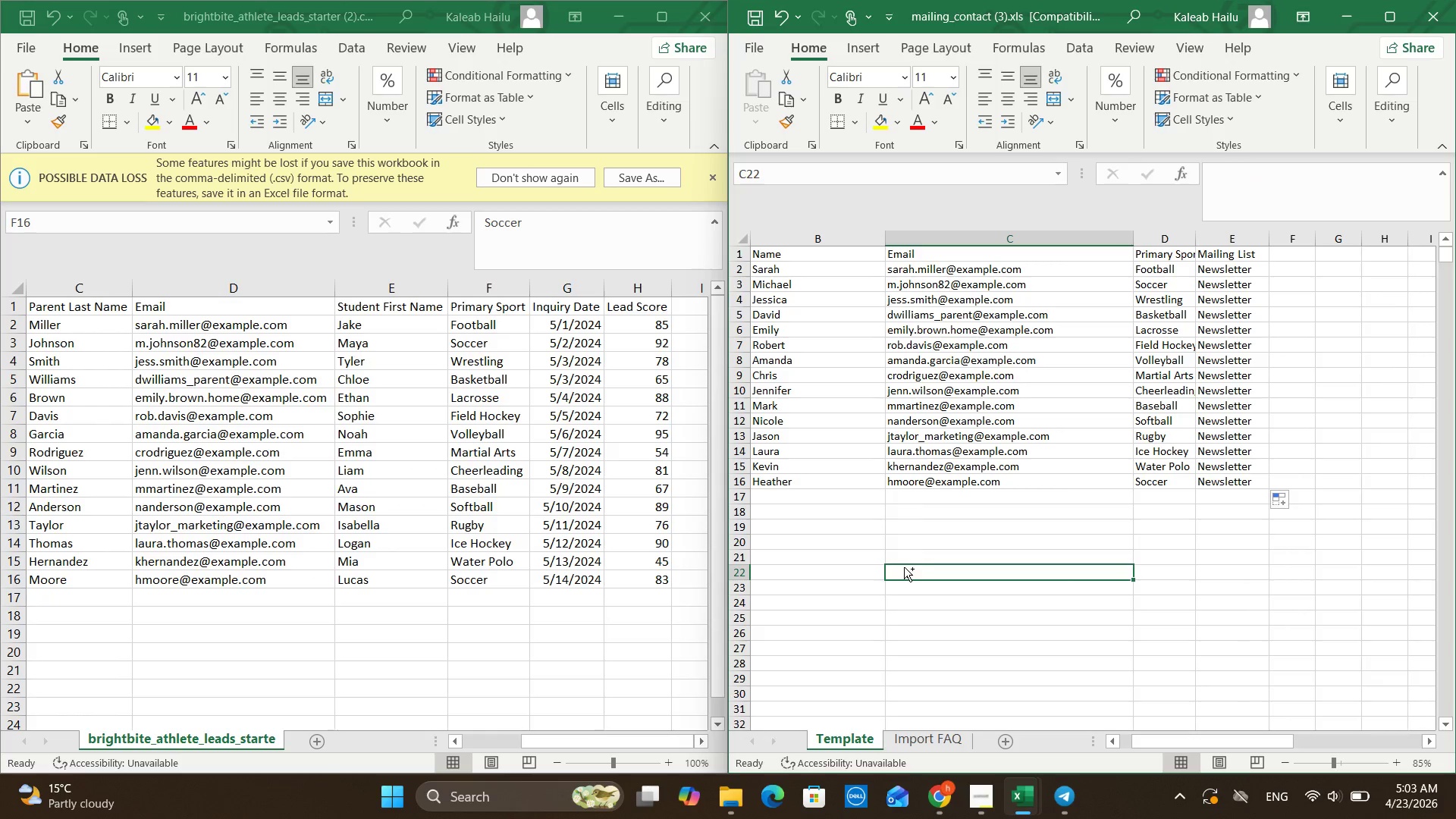 
key(Control+S)
 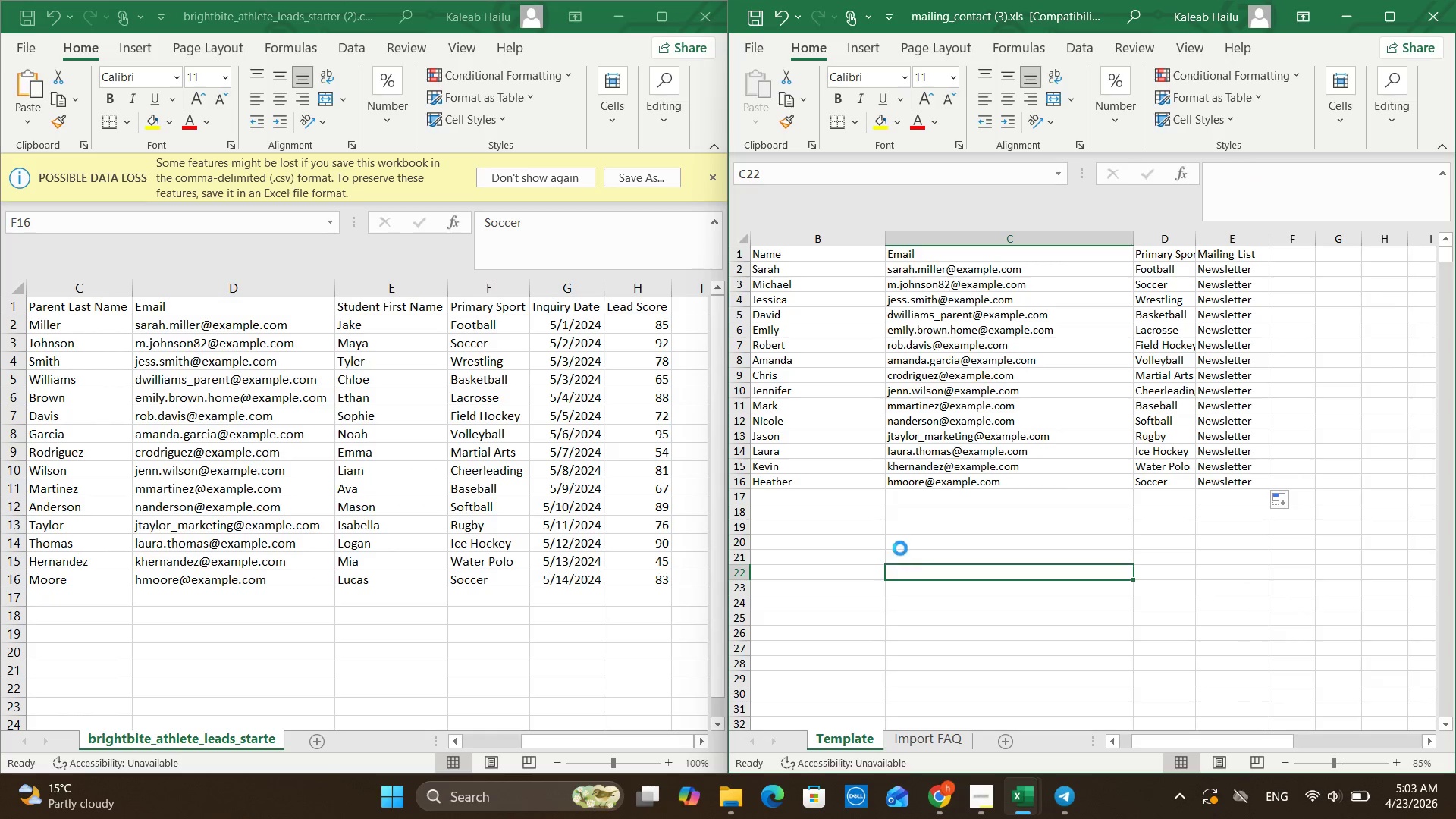 
key(Control+S)
 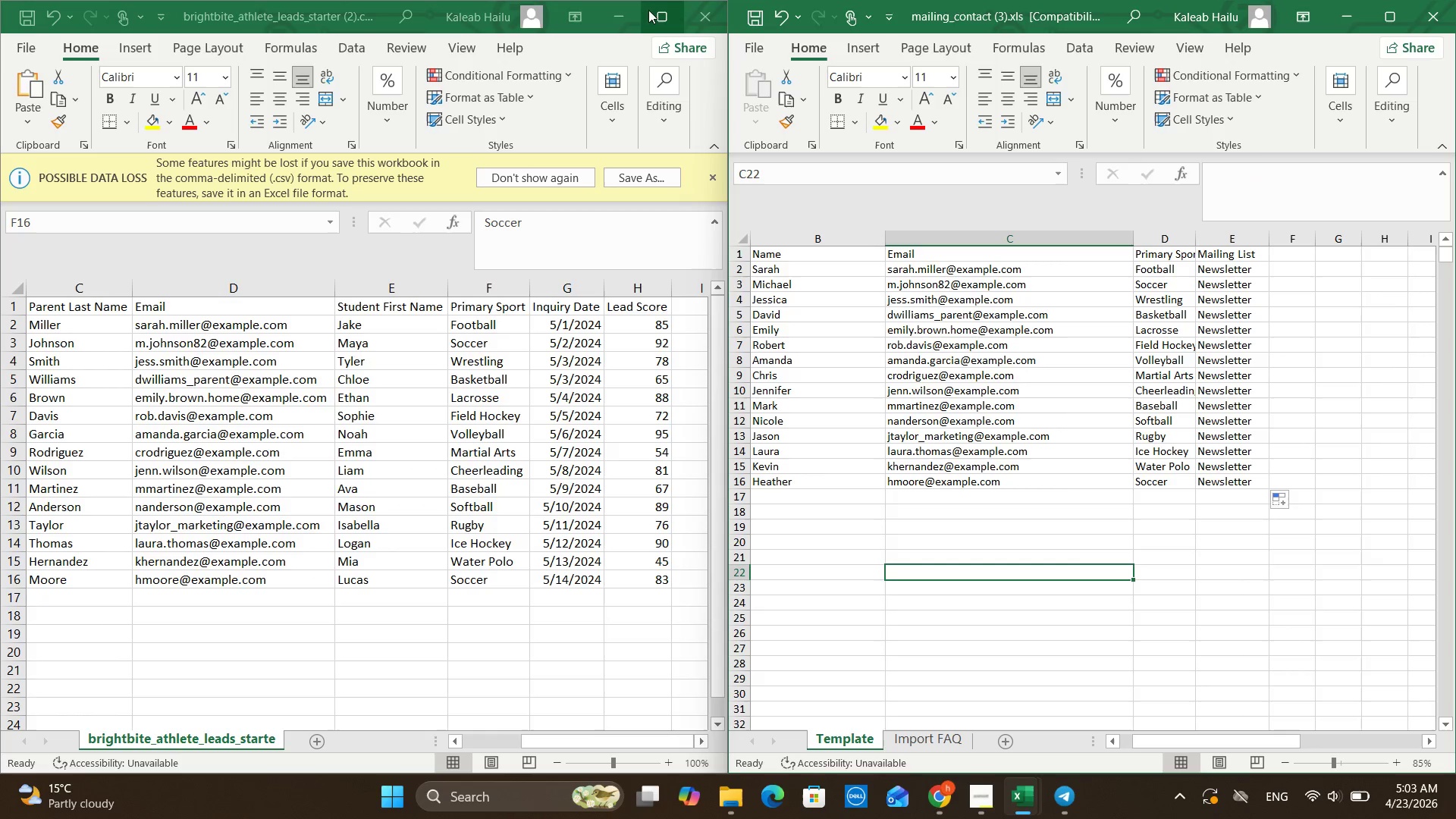 
left_click([630, 7])
 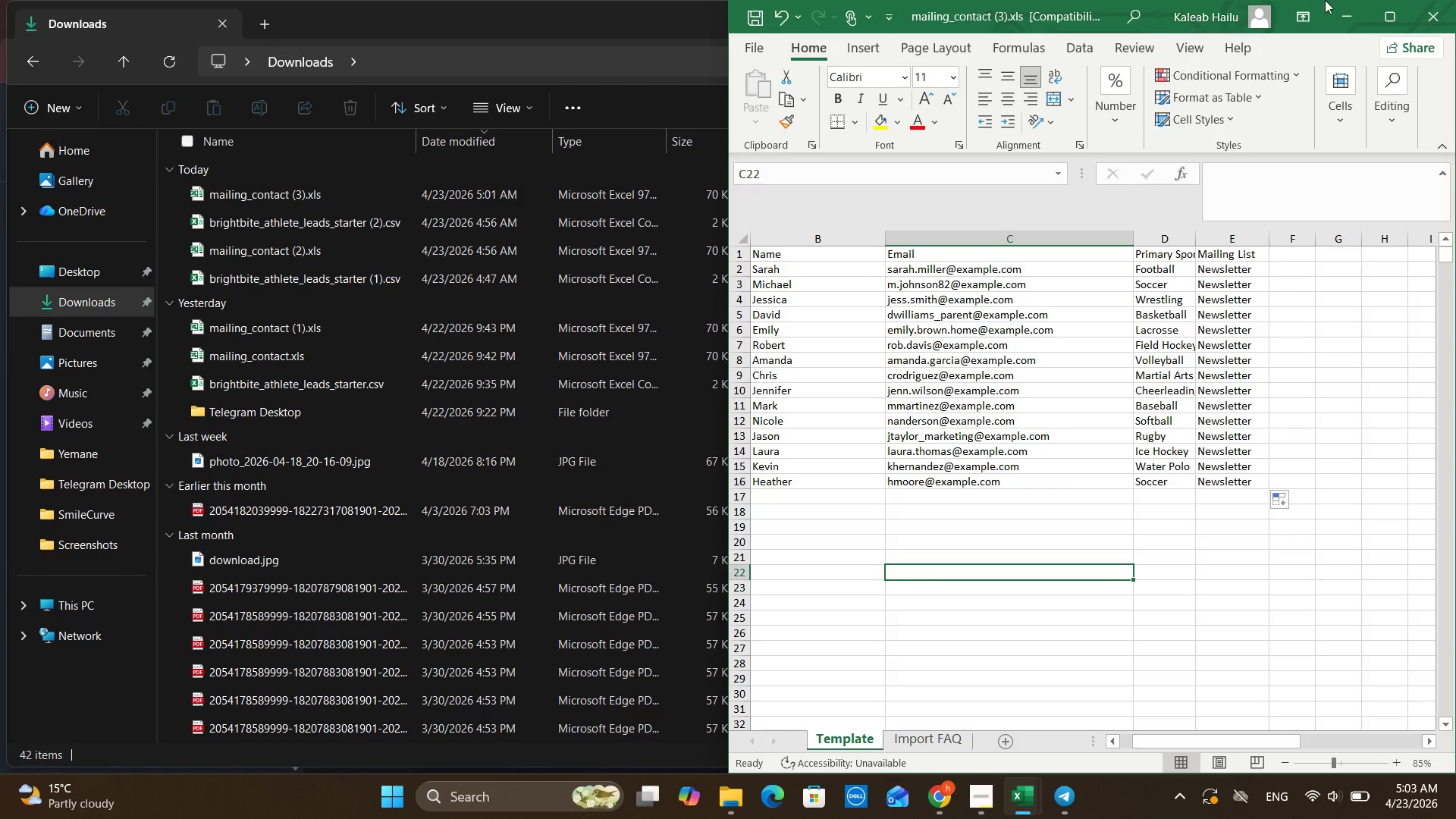 
left_click([1345, 8])
 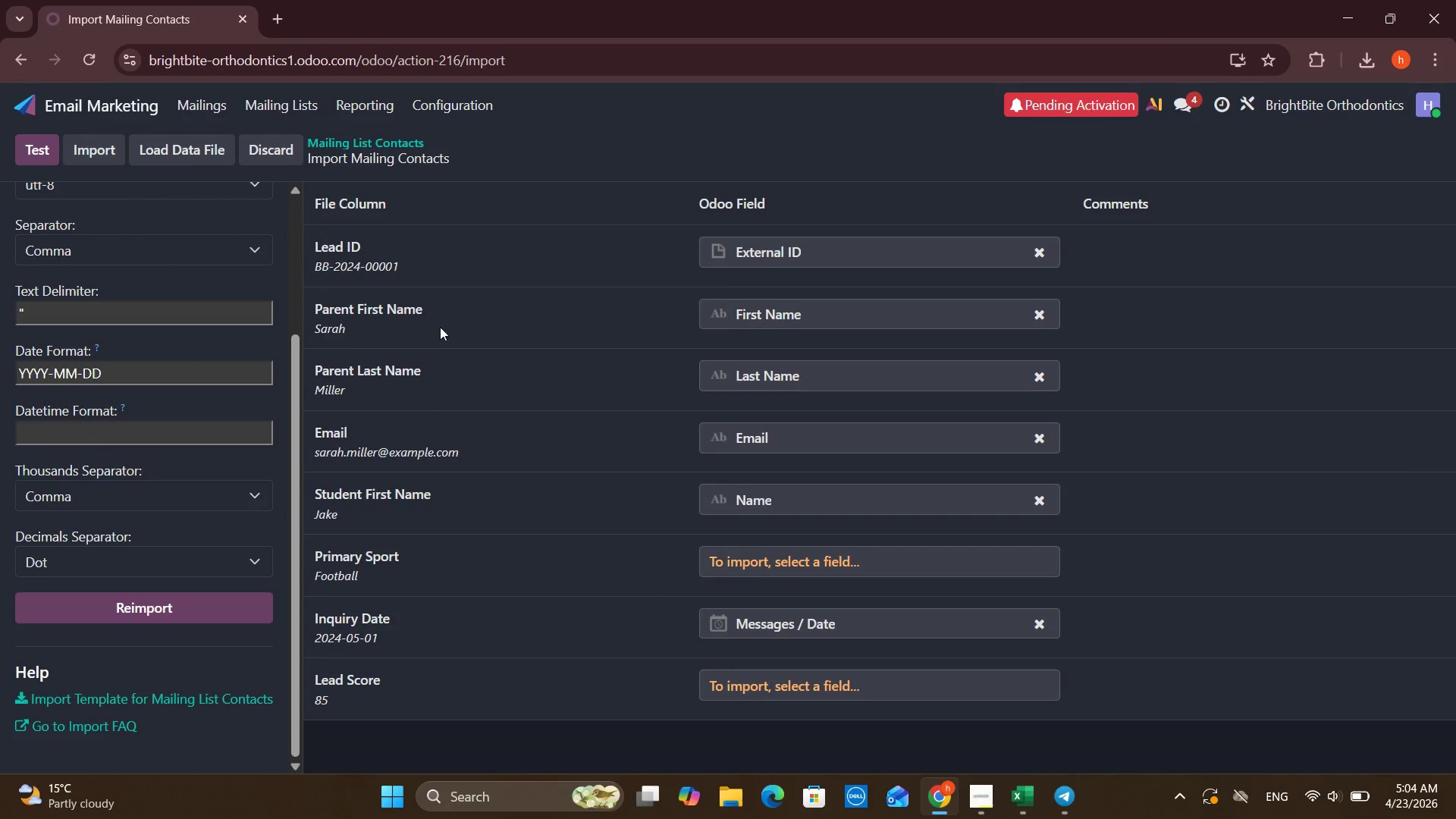 
scroll: coordinate [121, 293], scroll_direction: up, amount: 6.0
 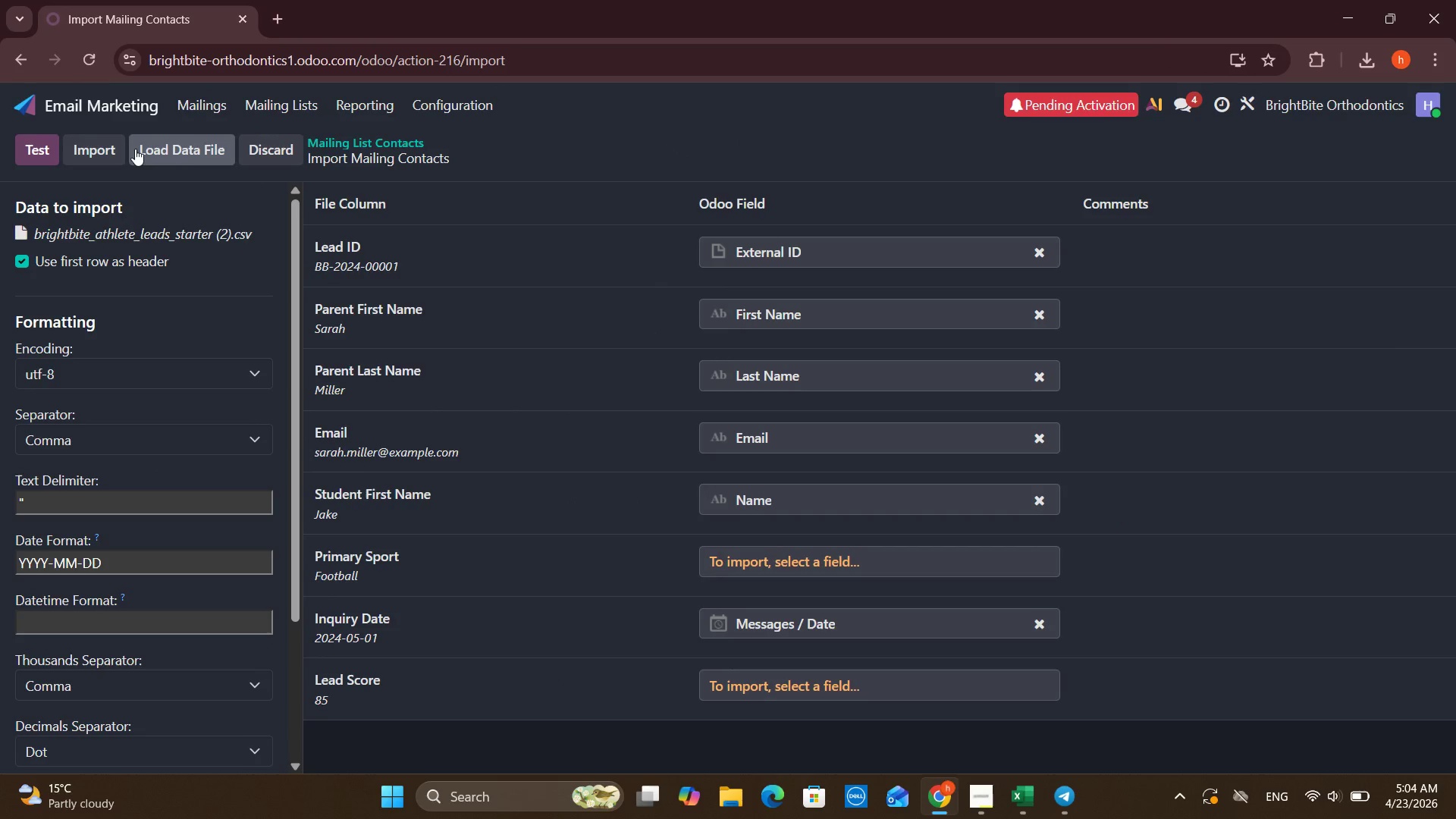 
left_click([269, 167])
 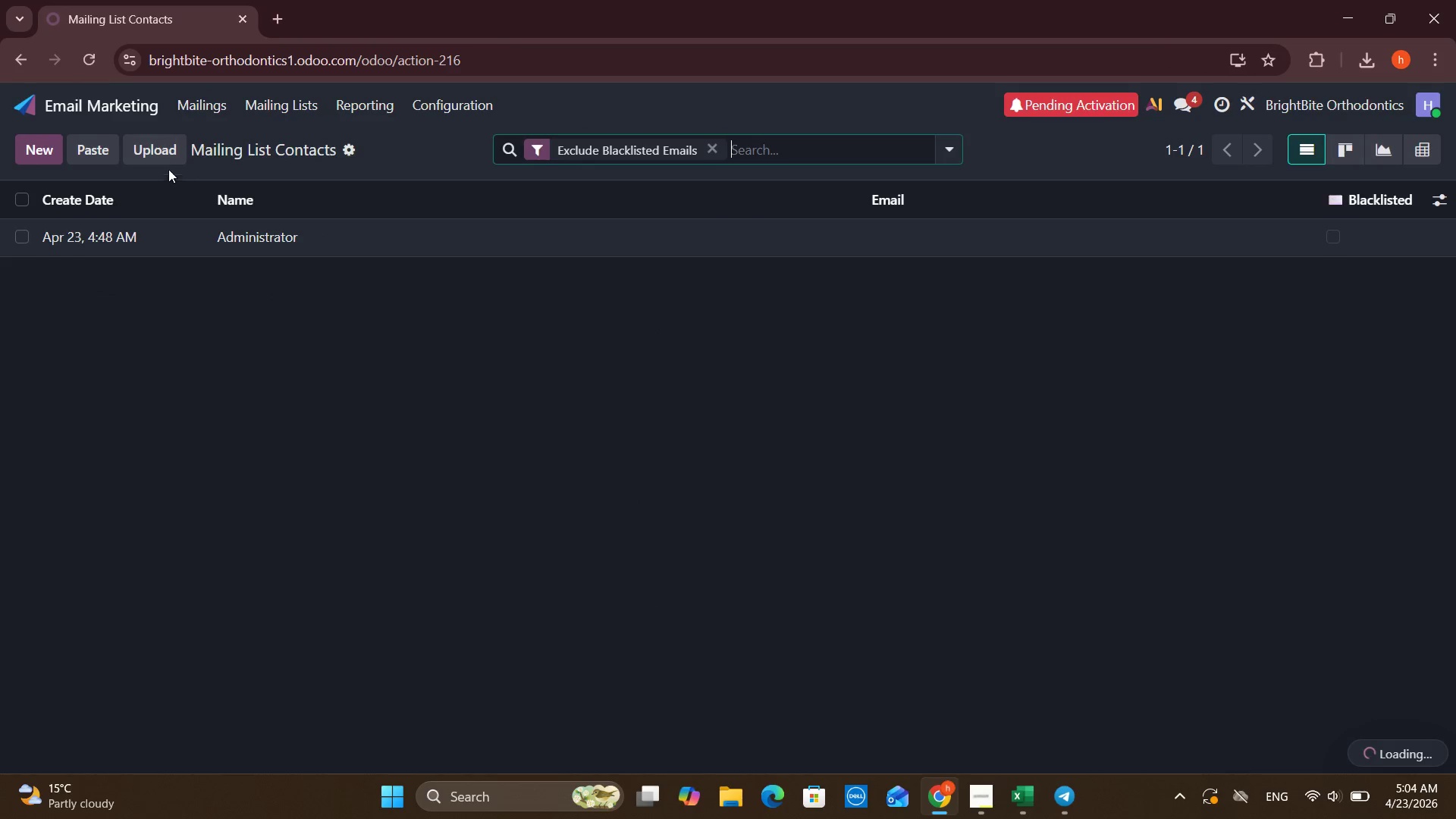 
left_click([131, 151])
 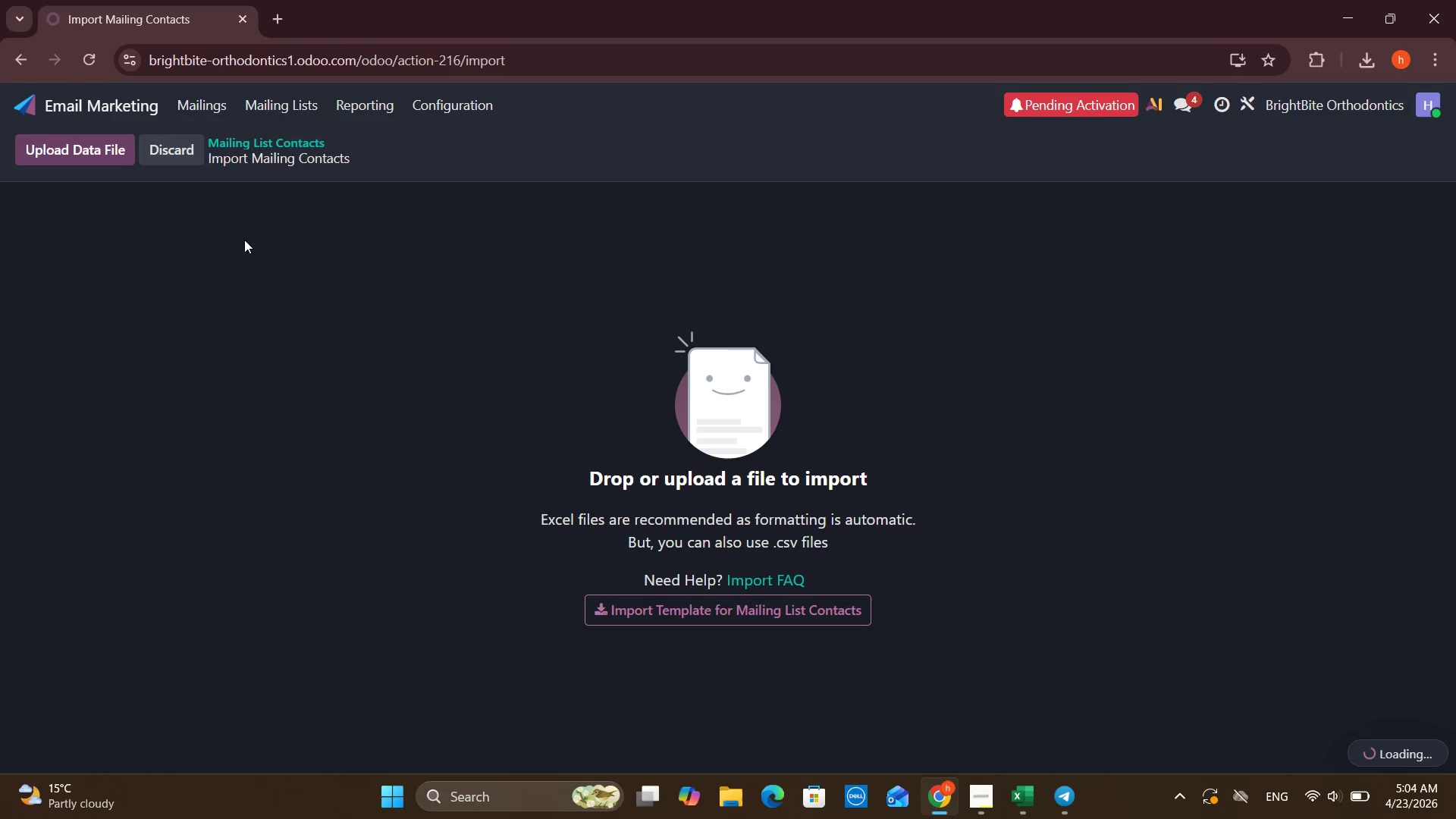 
left_click([766, 596])
 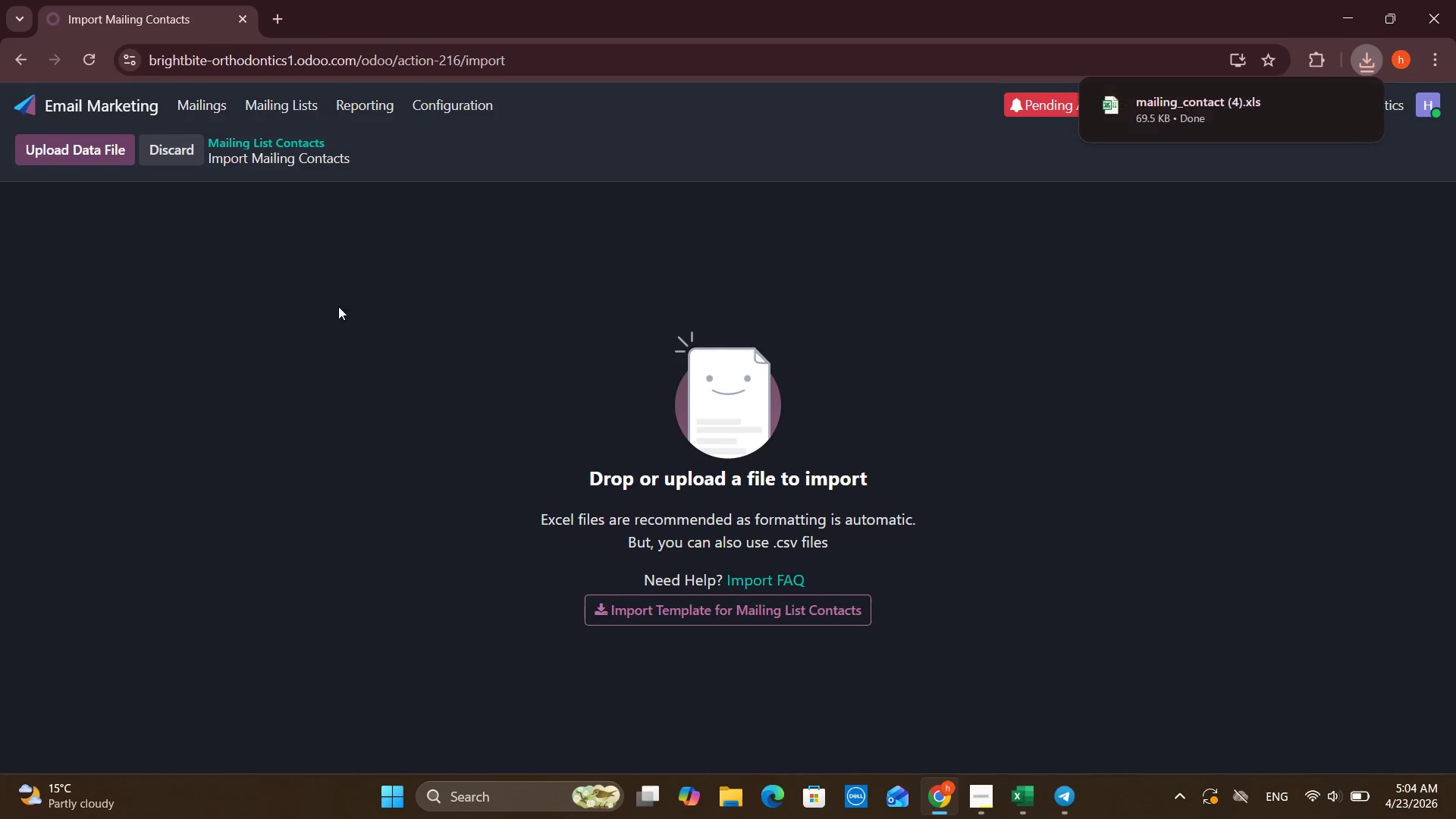 
left_click([120, 155])
 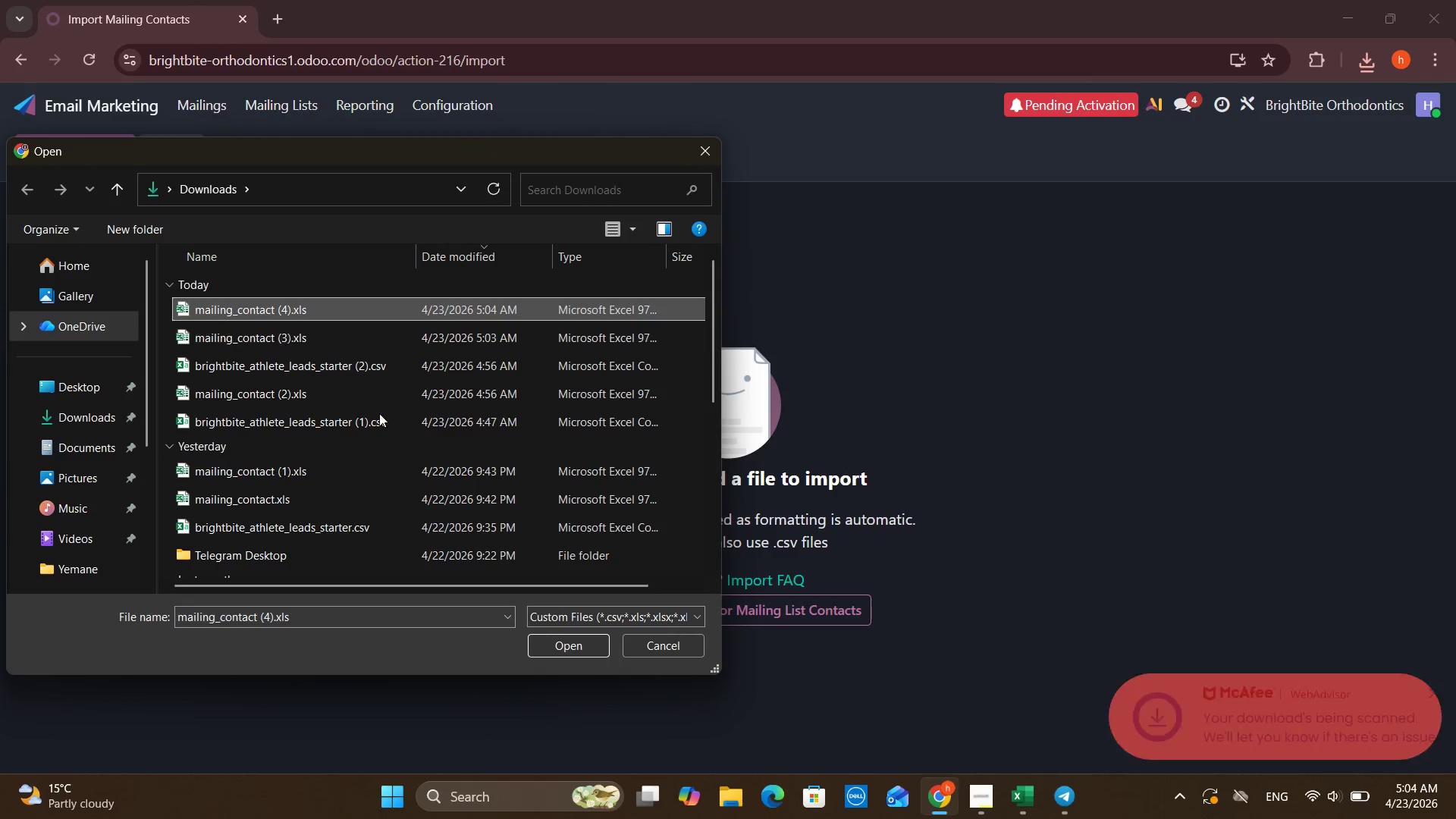 
left_click([379, 339])
 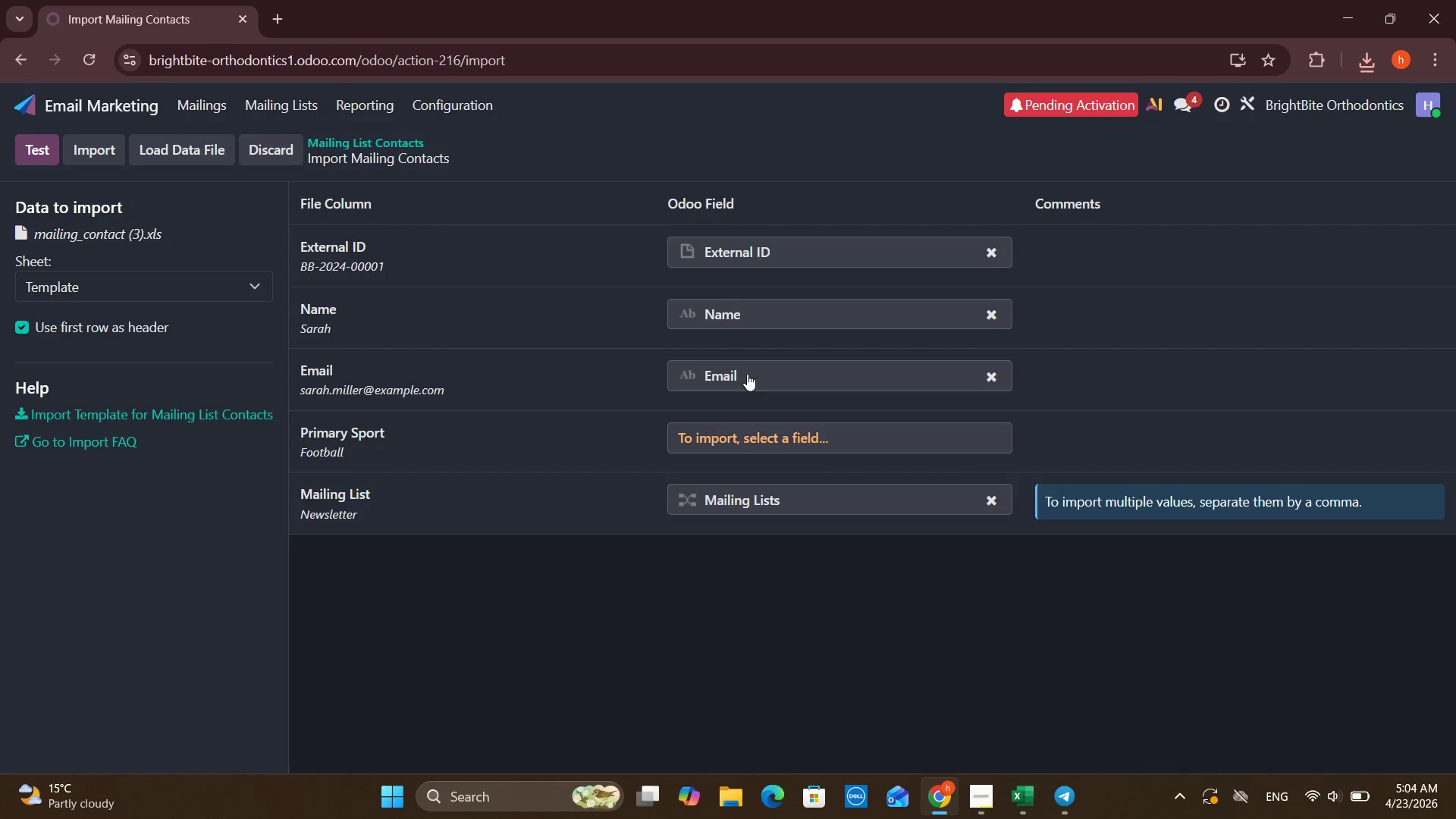 
wait(5.11)
 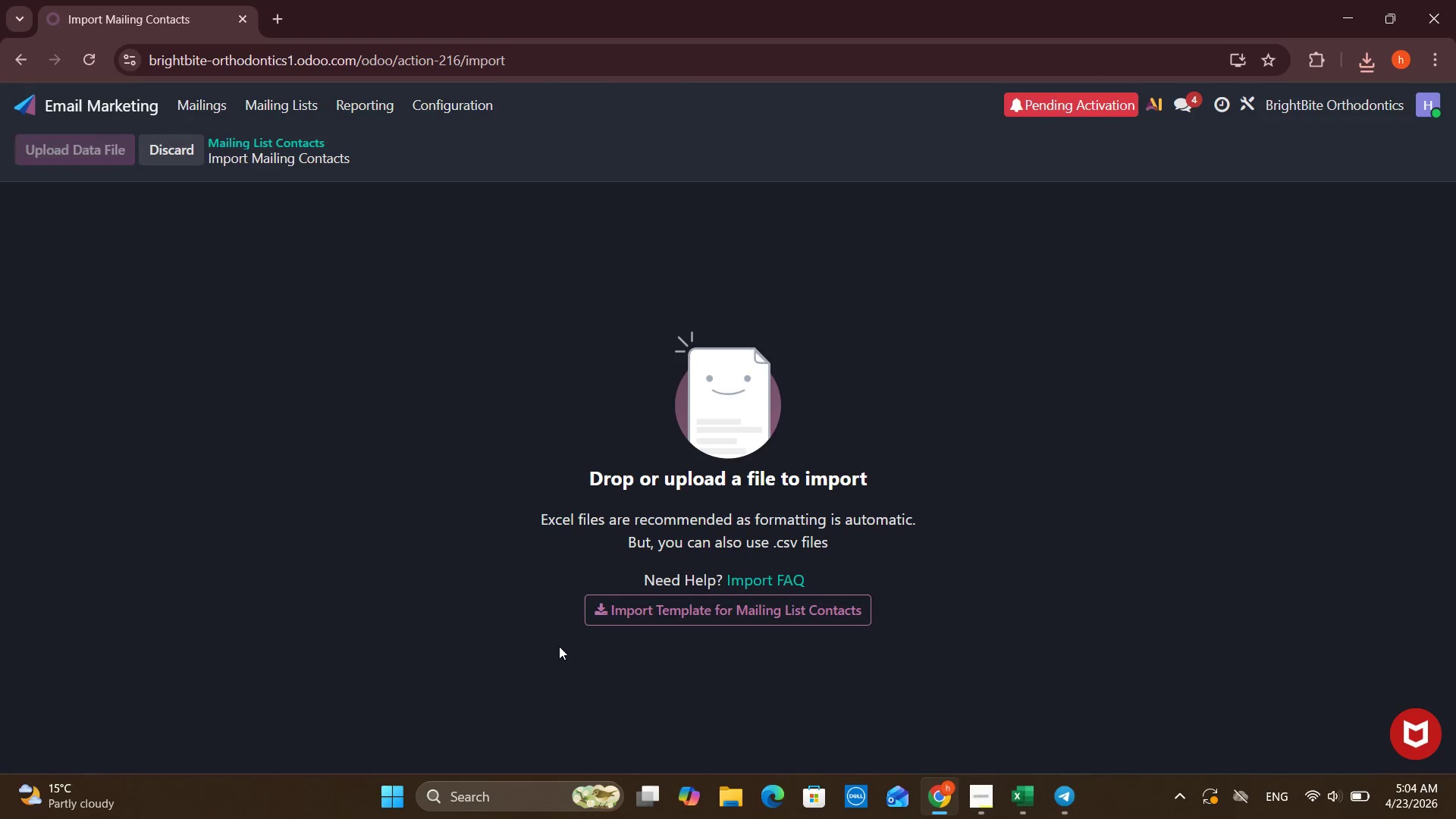 
left_click([766, 438])
 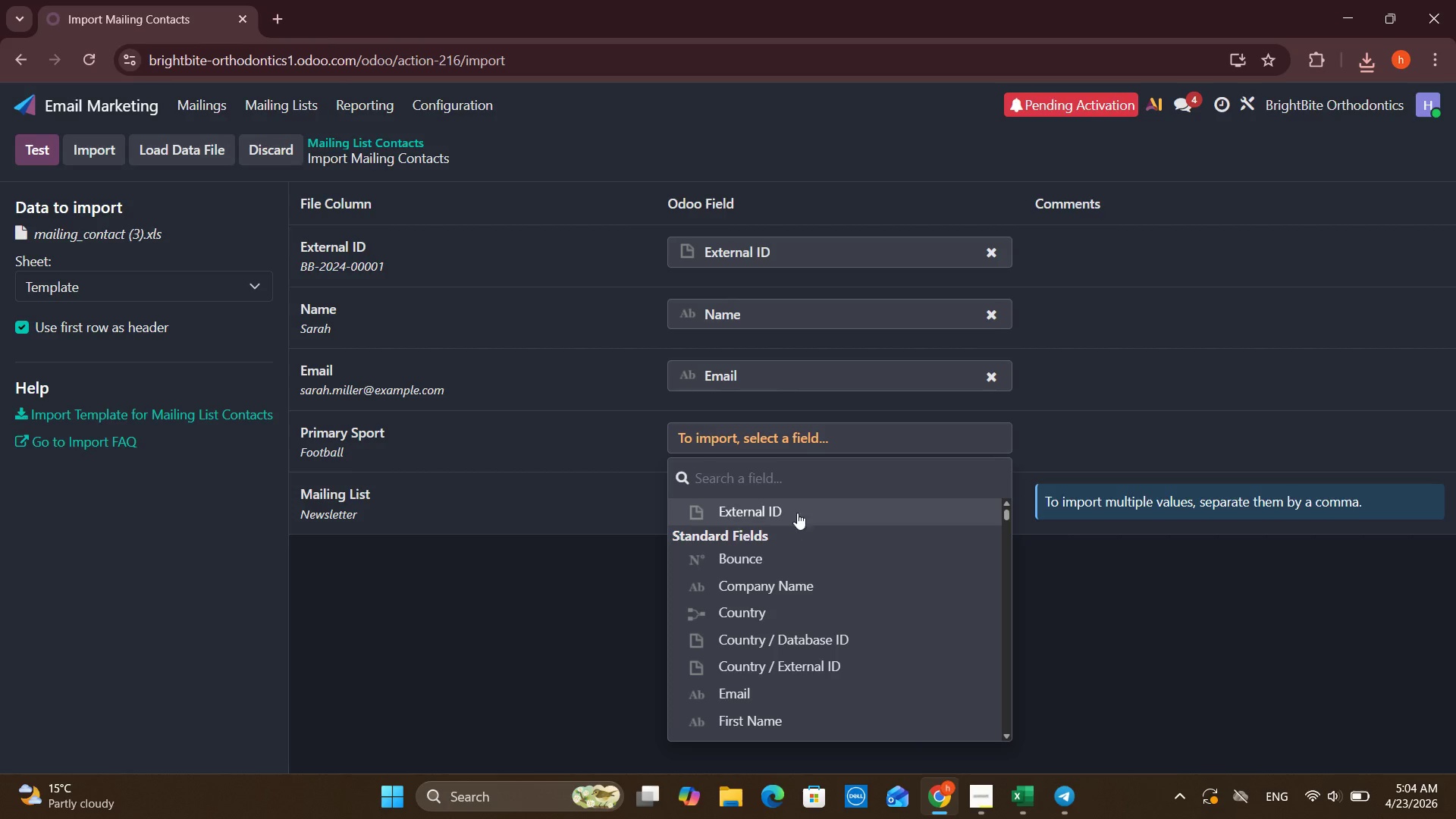 
scroll: coordinate [839, 582], scroll_direction: down, amount: 76.0
 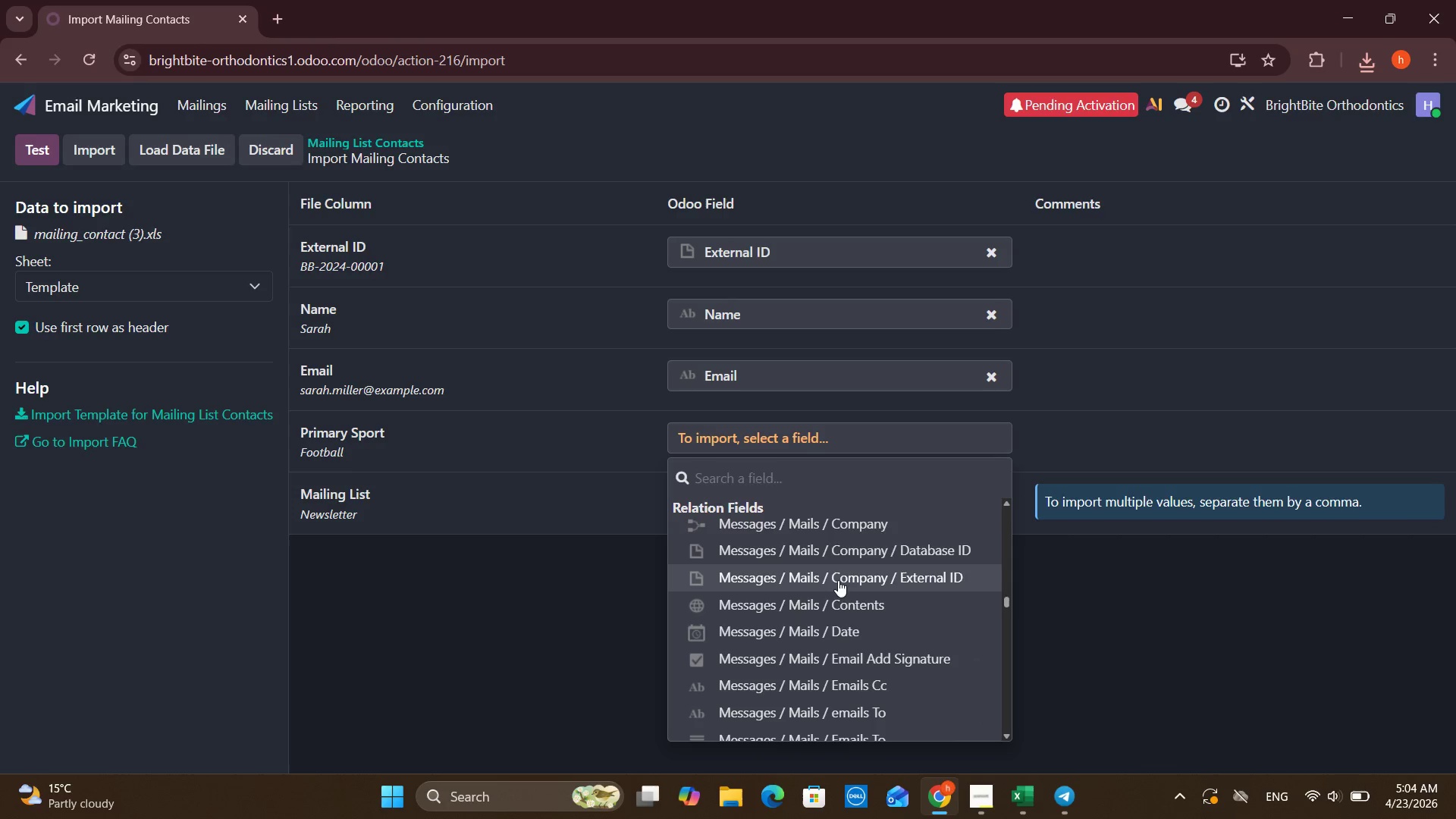 
key(F)
 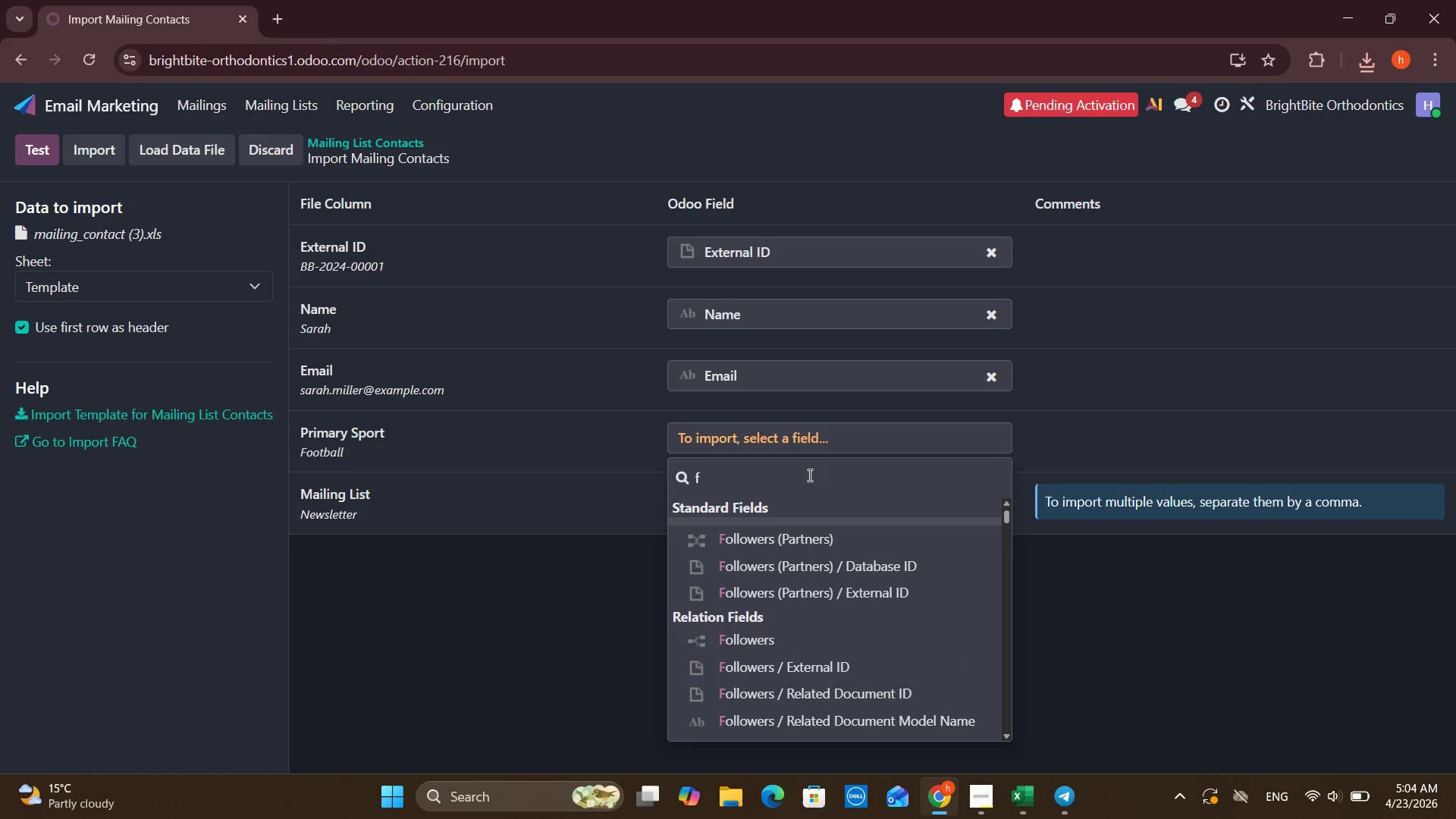 
key(F)
 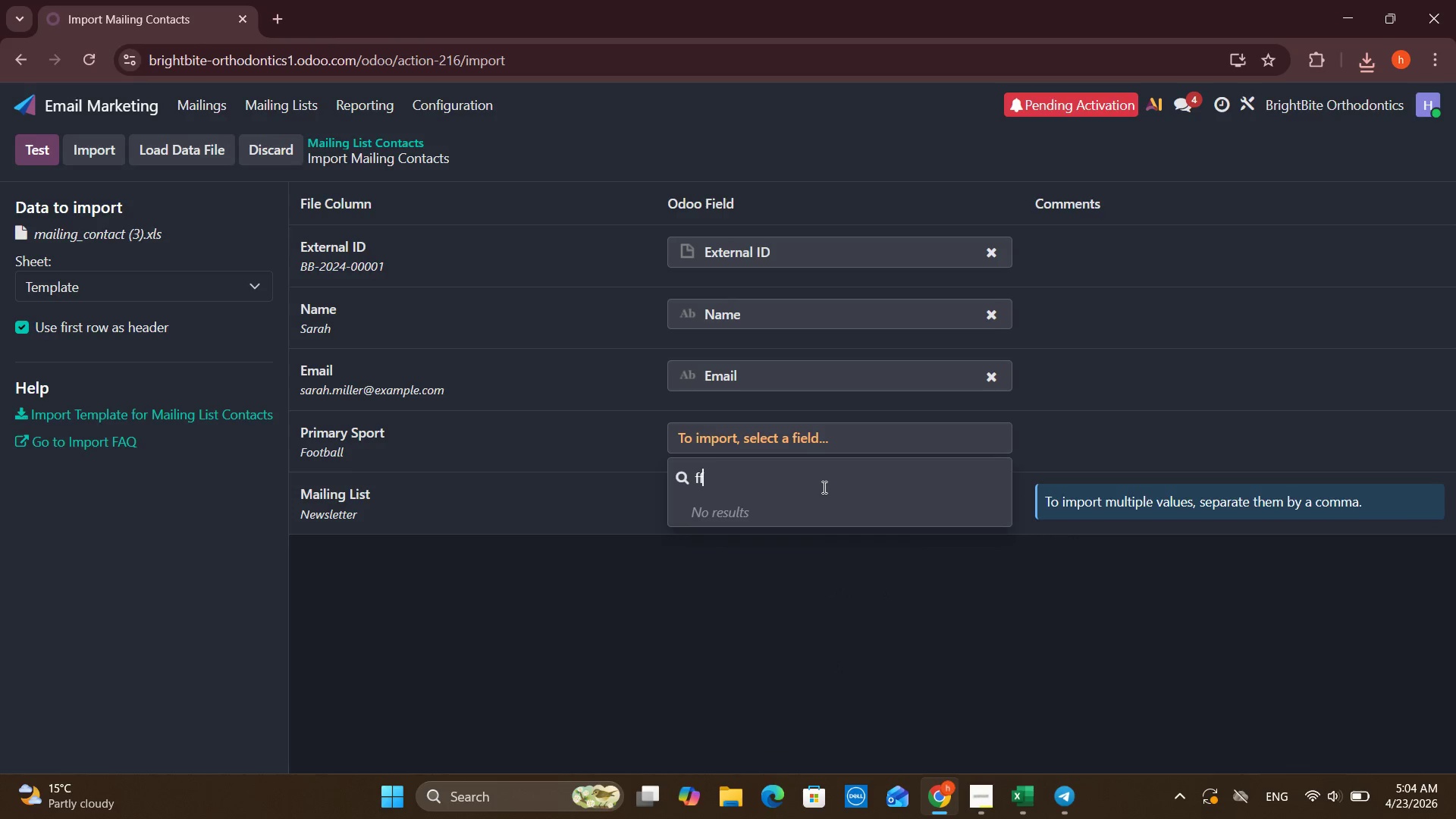 
key(Backspace)
 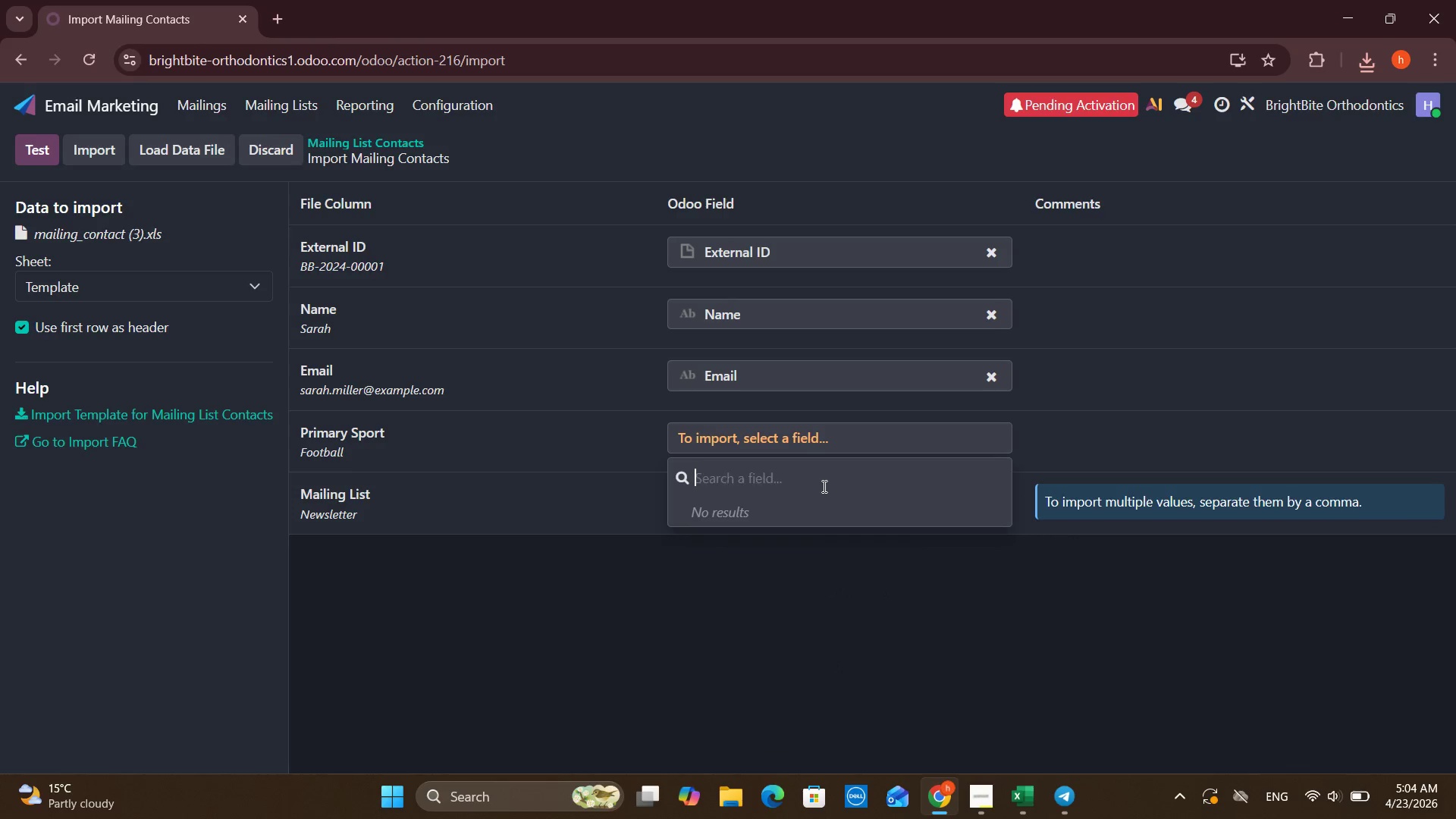 
key(Backspace)
 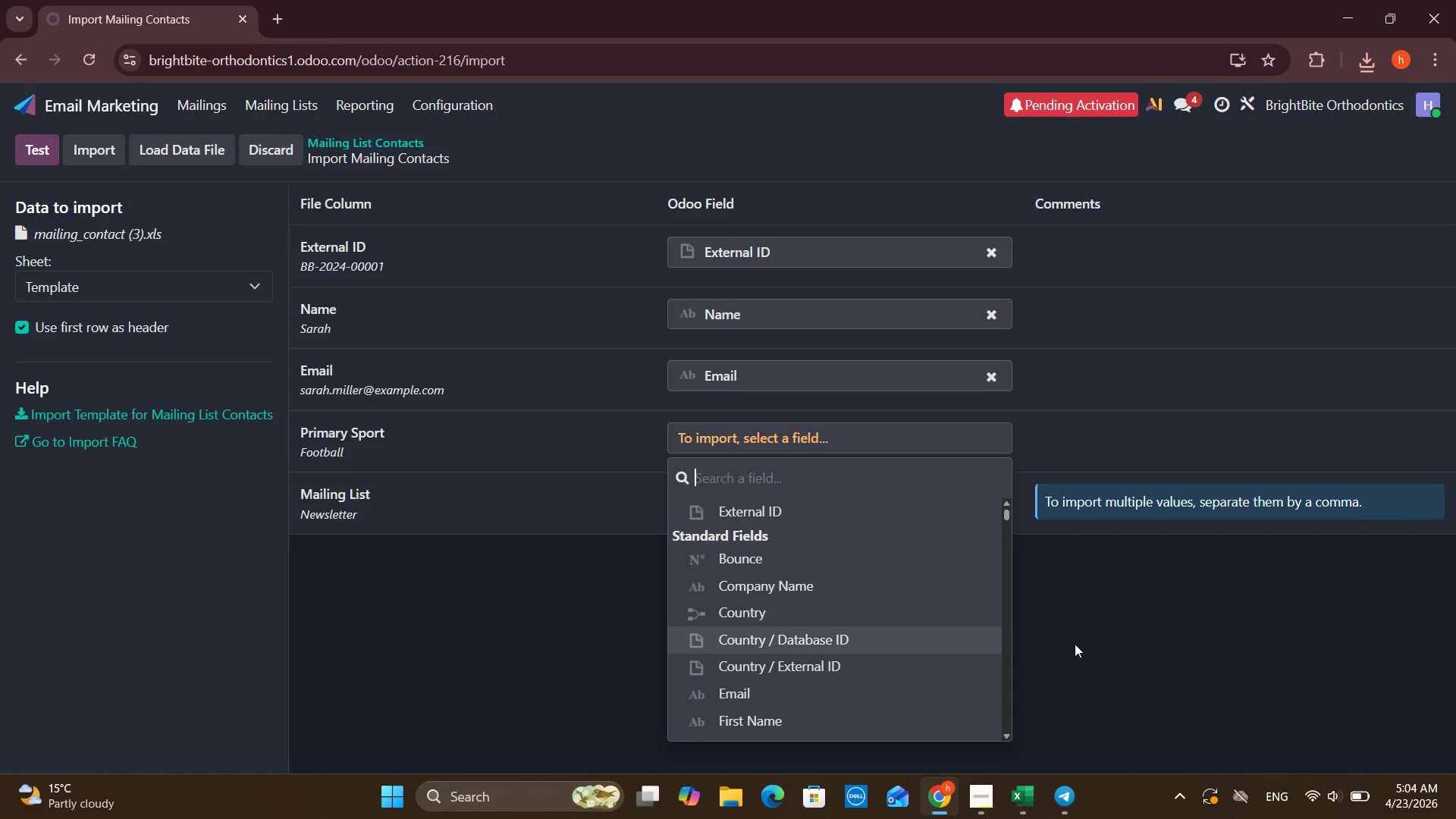 
left_click([1102, 645])
 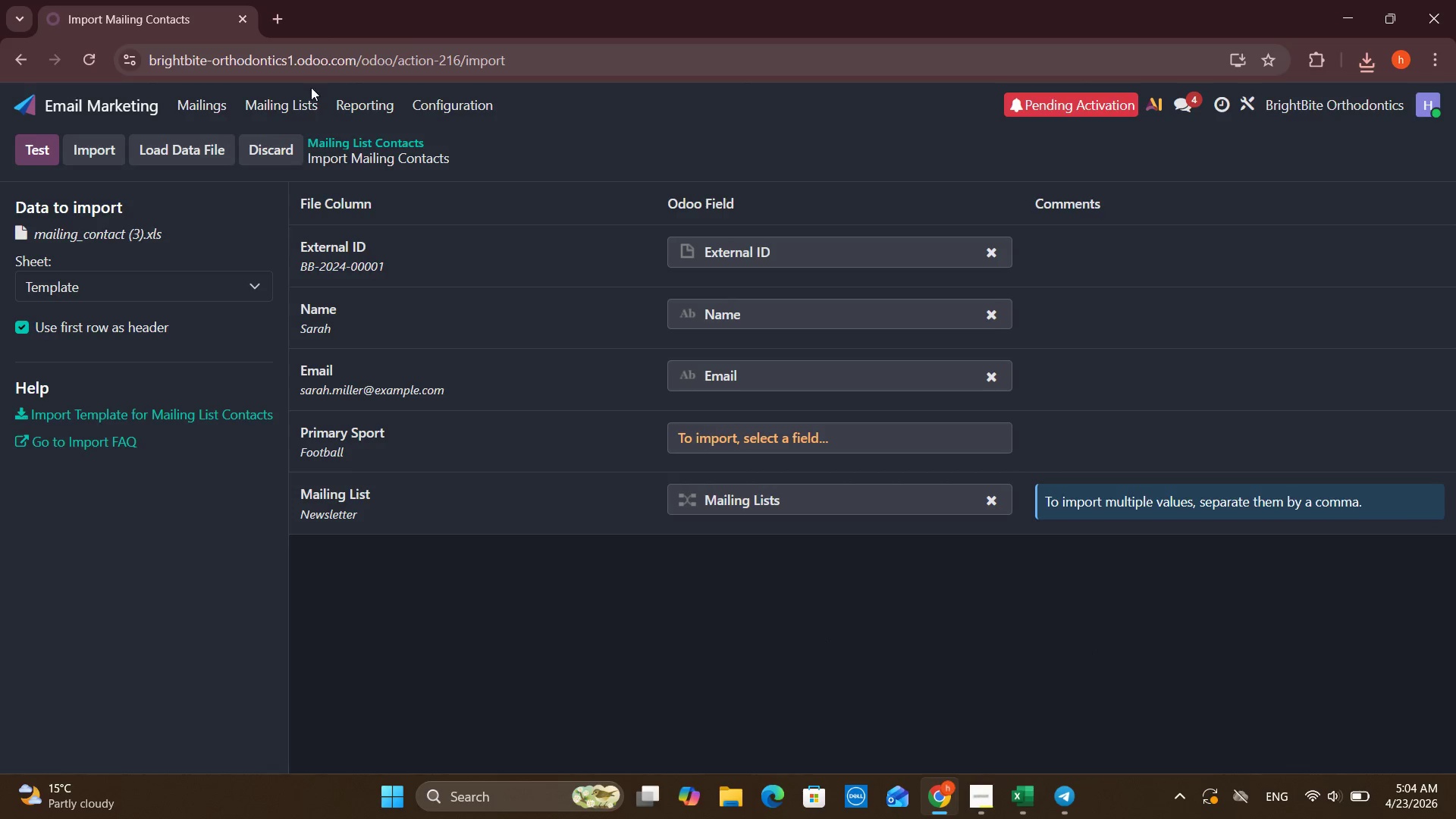 
left_click([67, 157])
 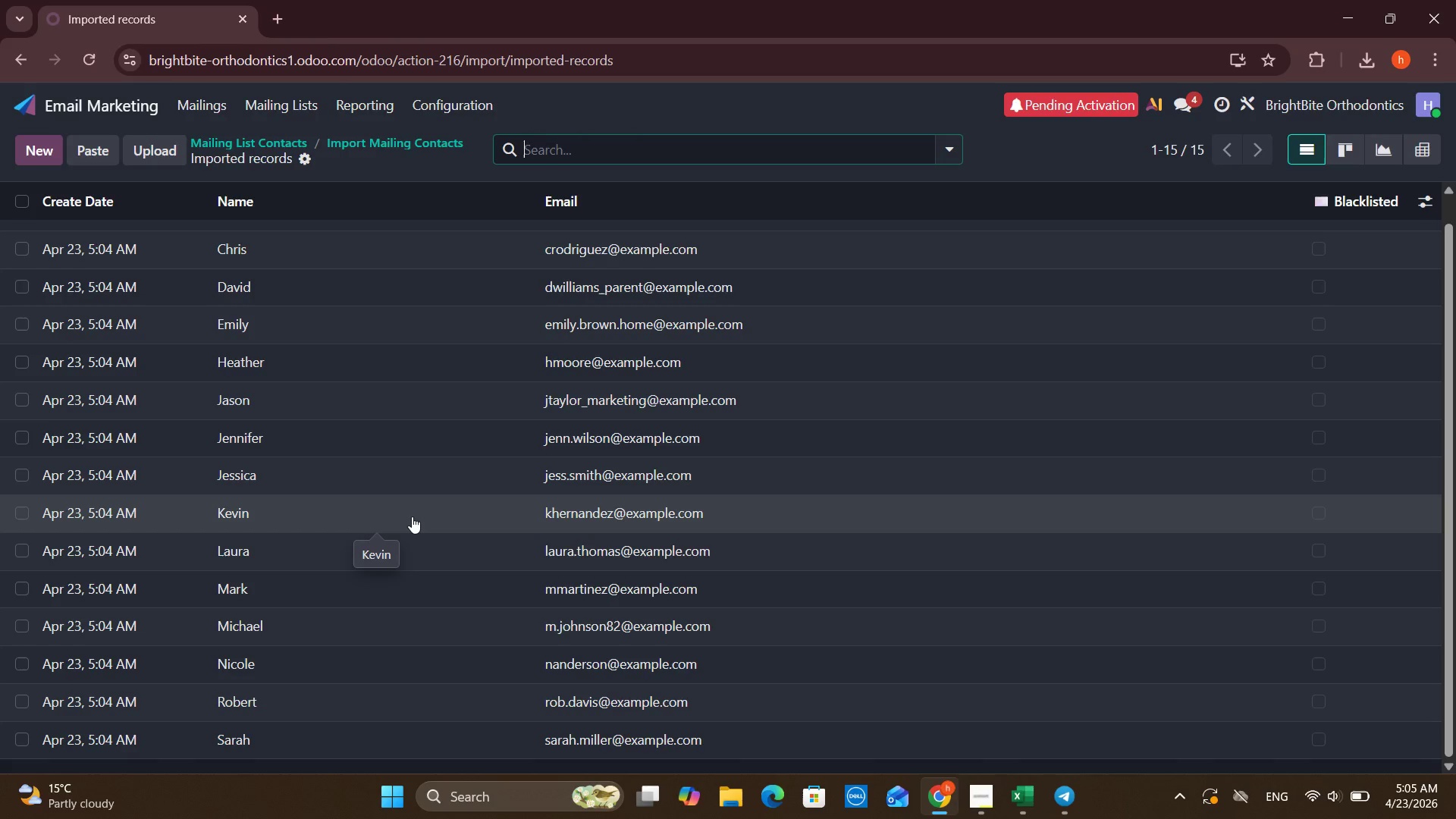 
wait(35.19)
 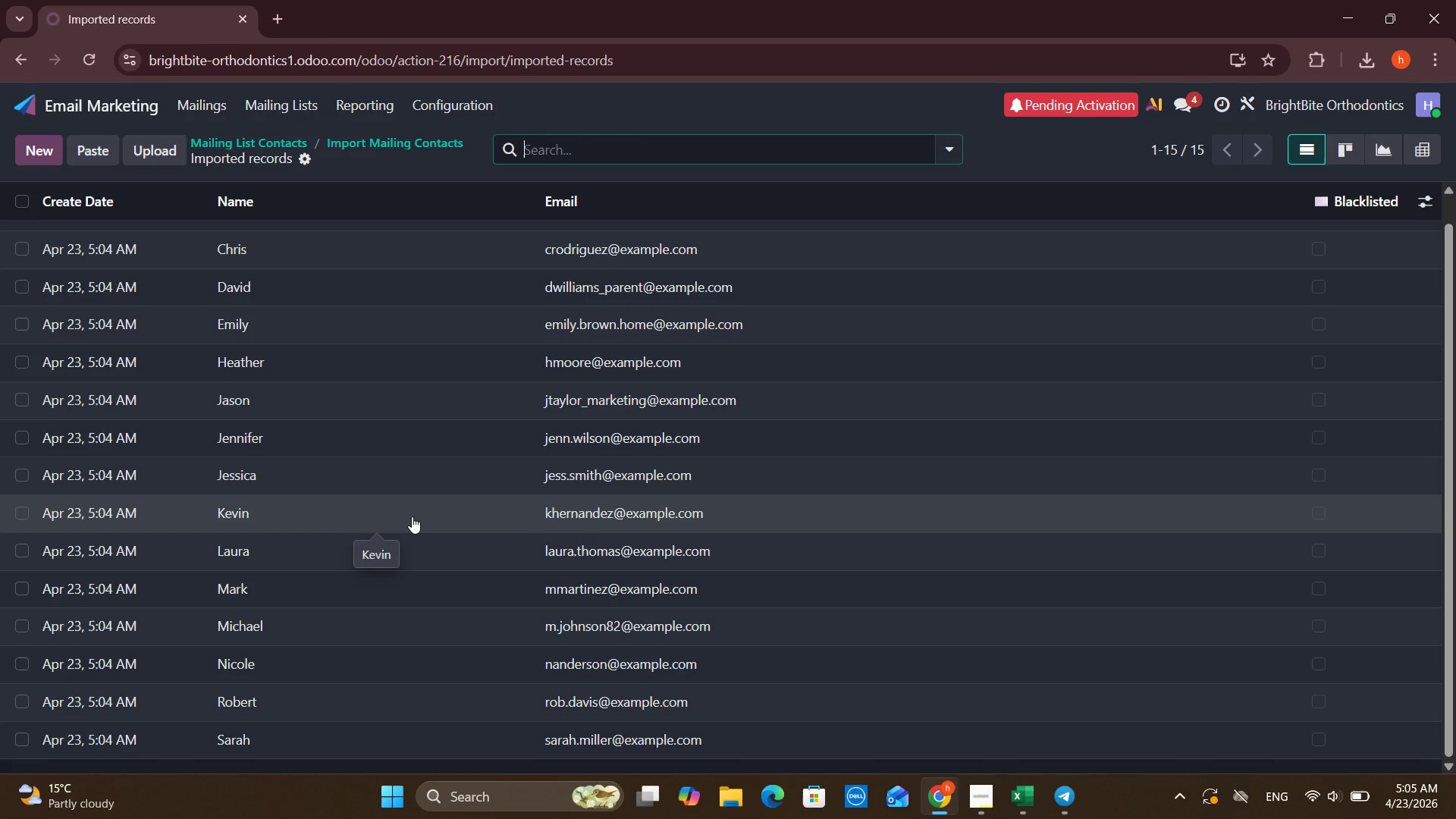 
scroll: coordinate [98, 171], scroll_direction: up, amount: 2.0
 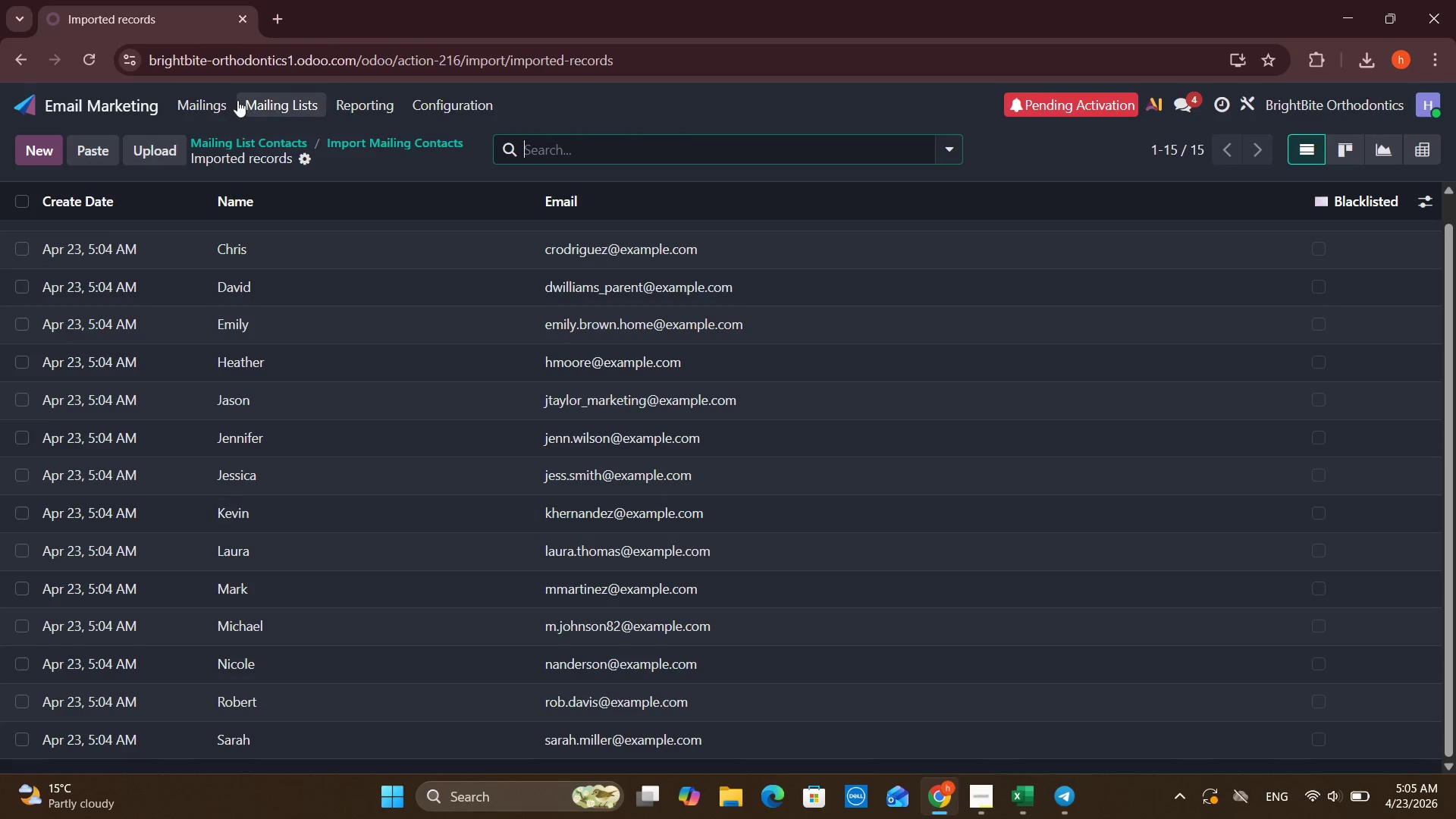 
left_click([221, 93])
 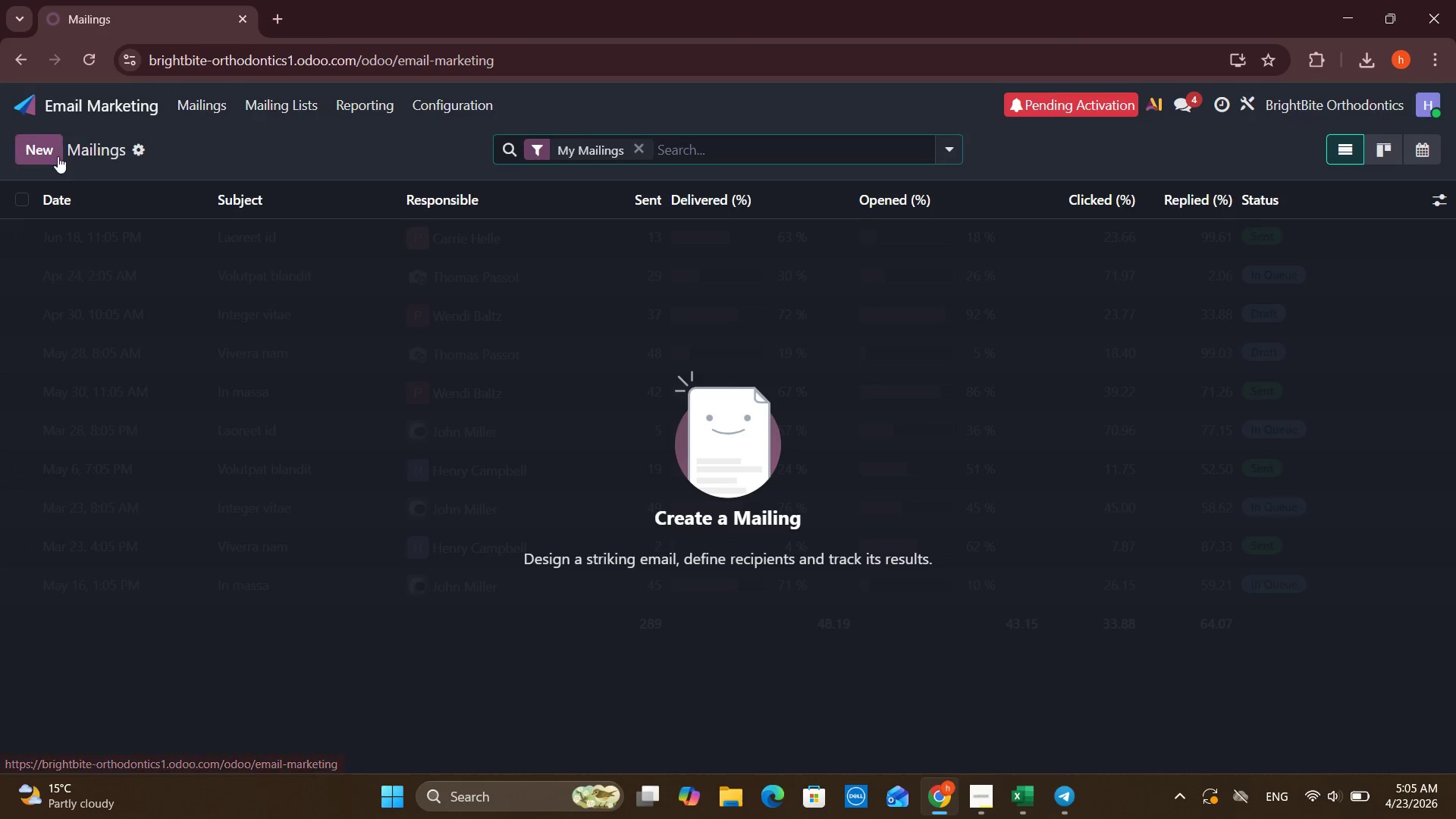 
left_click([44, 145])
 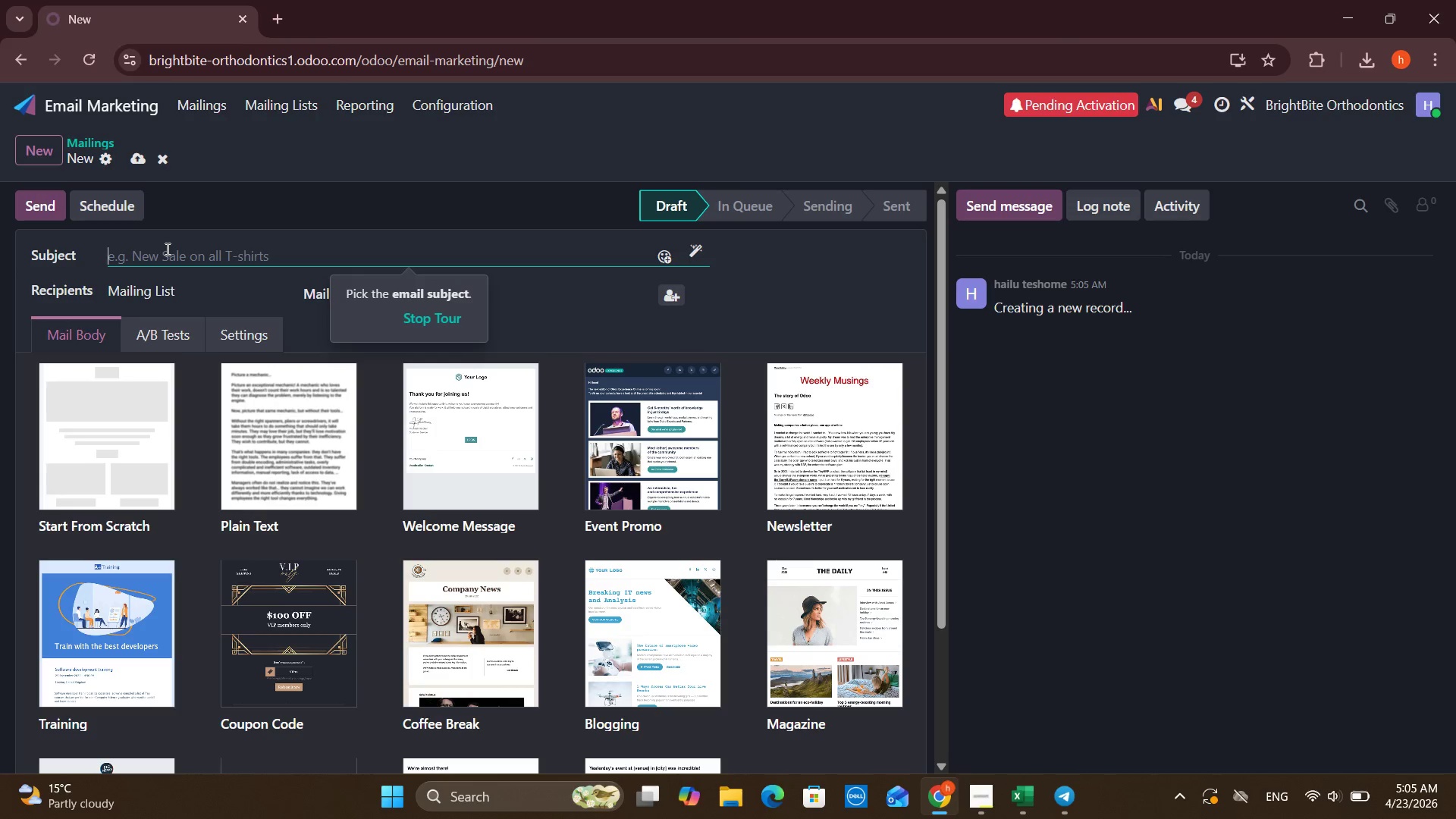 
wait(6.75)
 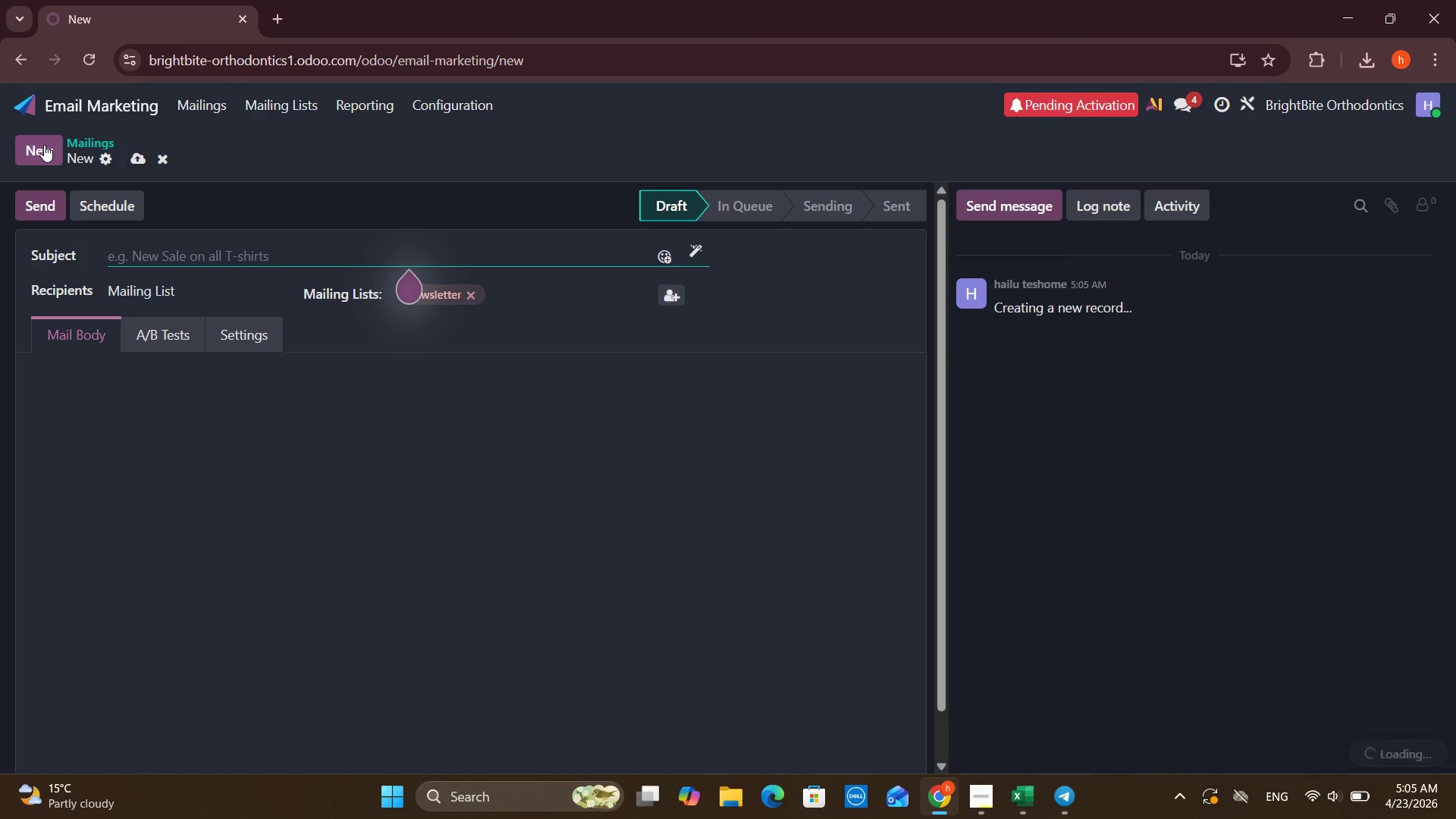 
type(Safer Smiles for student-athletes)
 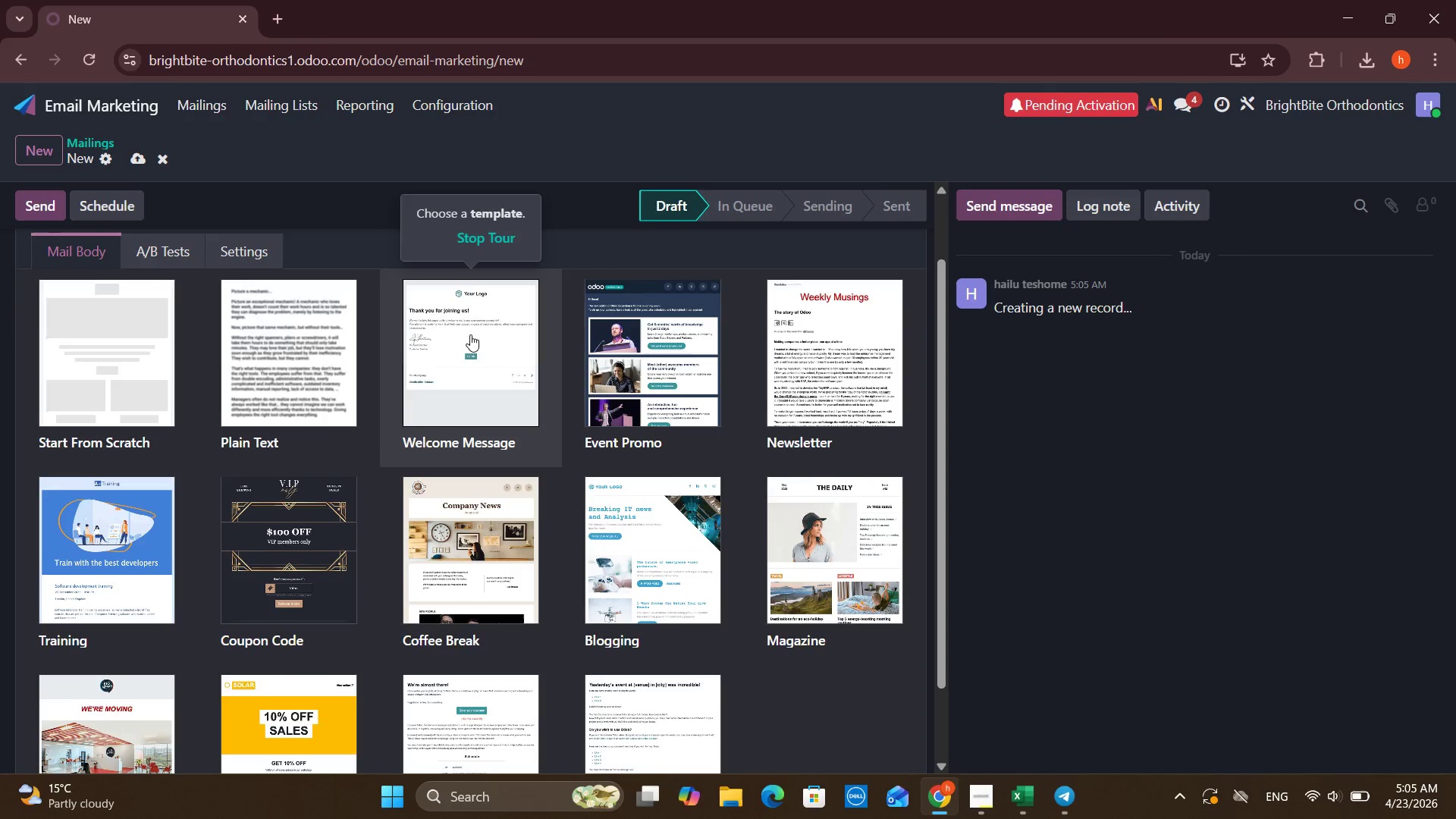 
left_click([479, 445])
 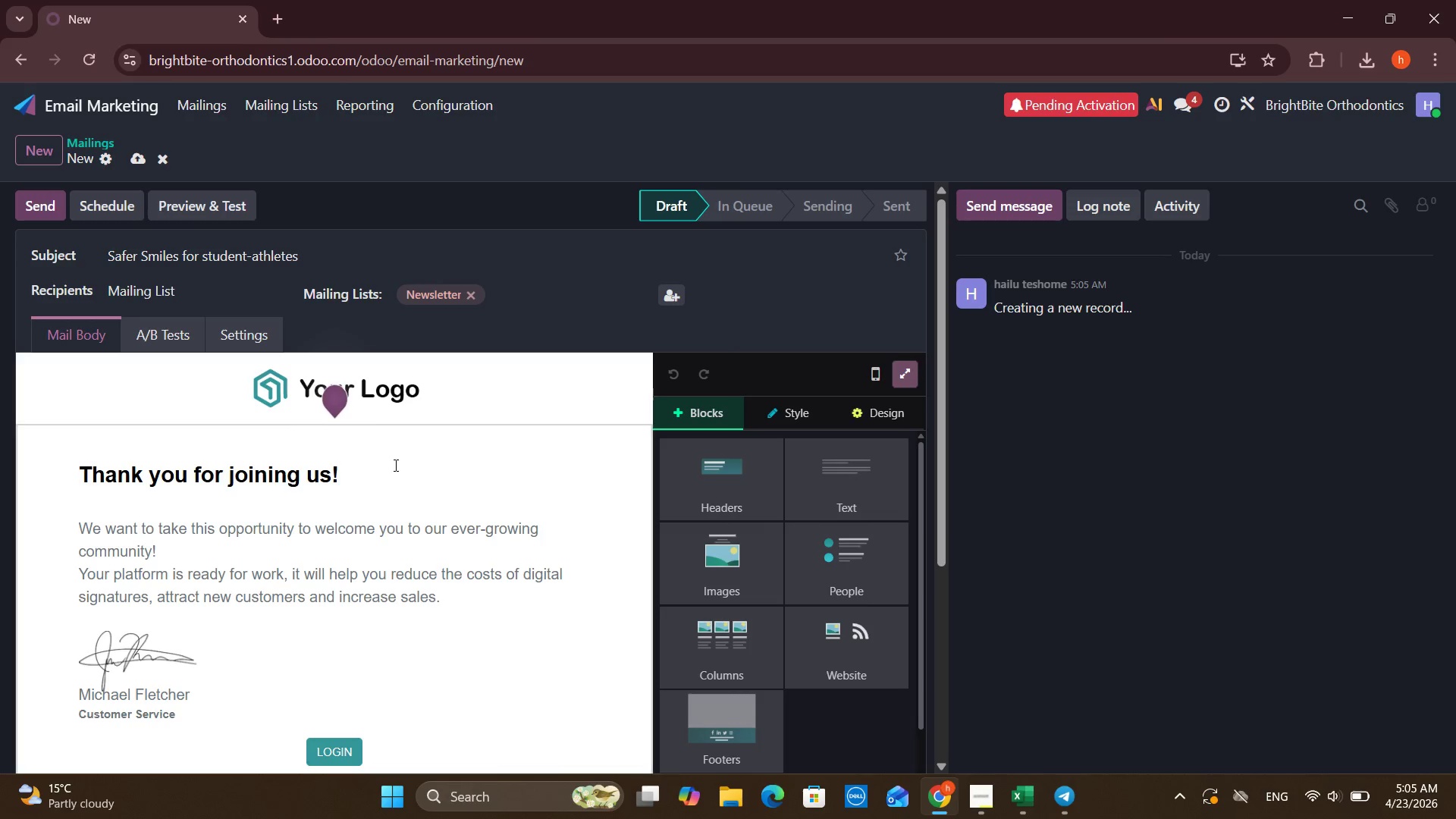 
wait(7.2)
 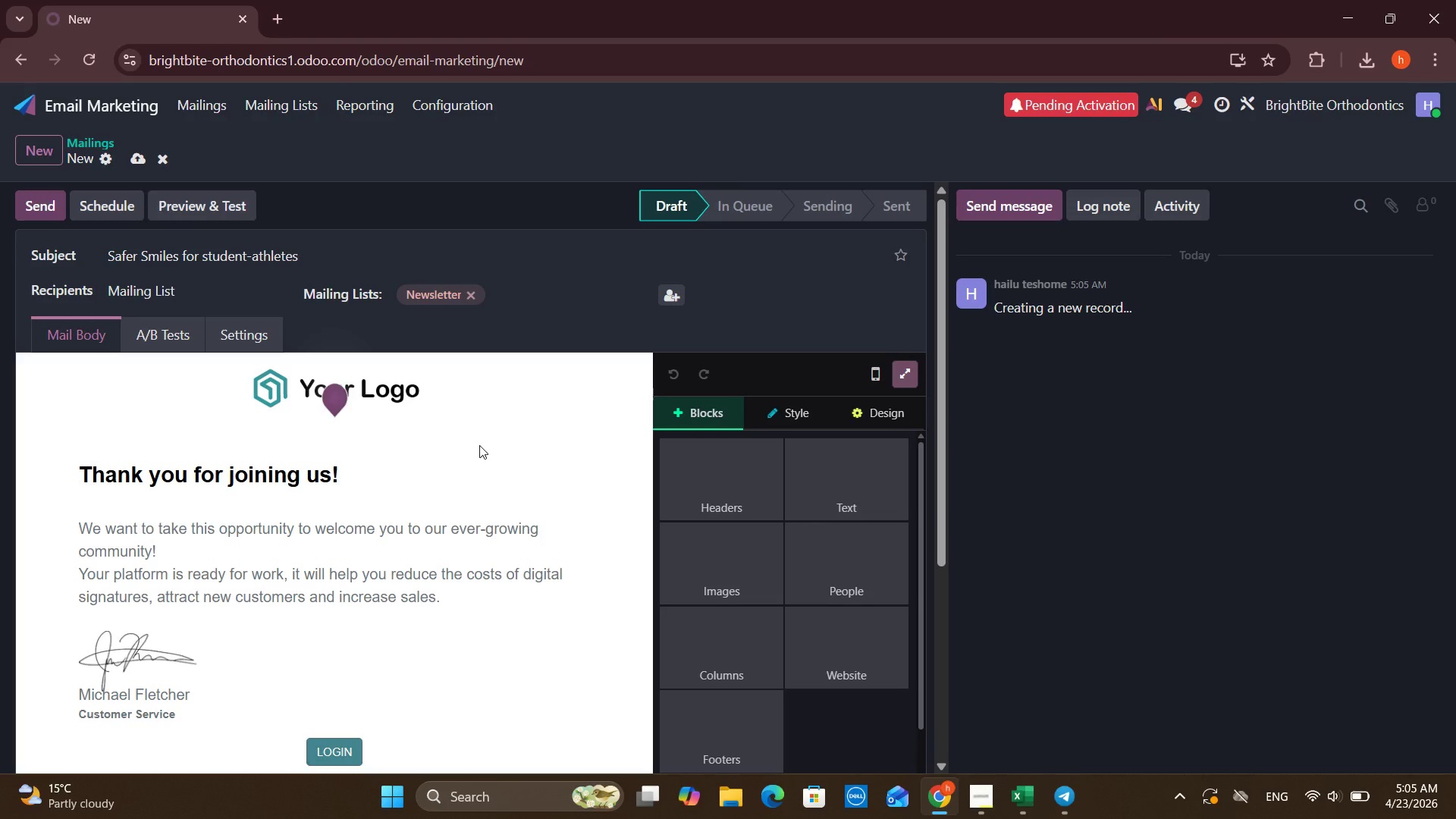 
left_click([123, 294])
 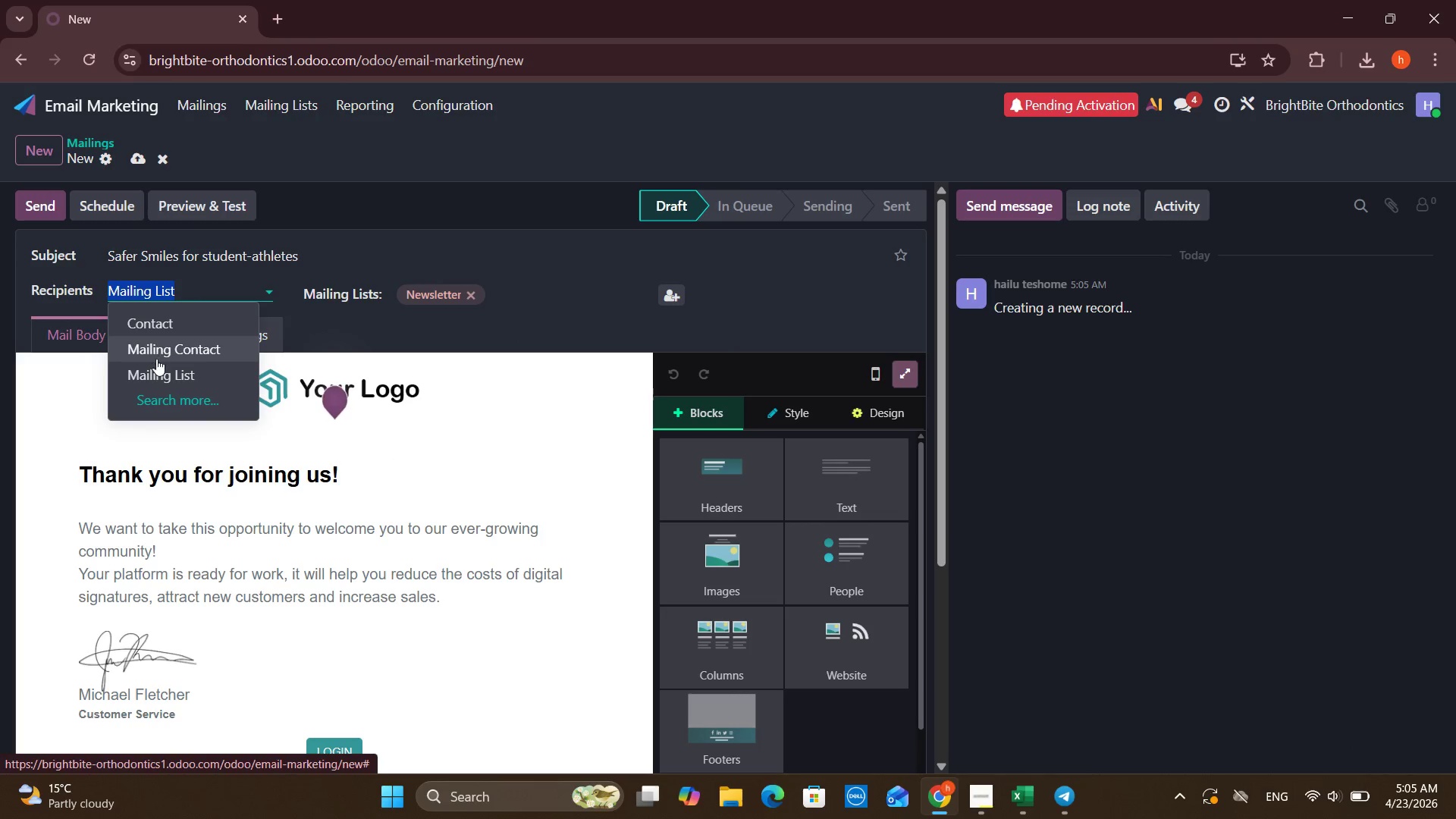 
left_click([156, 364])
 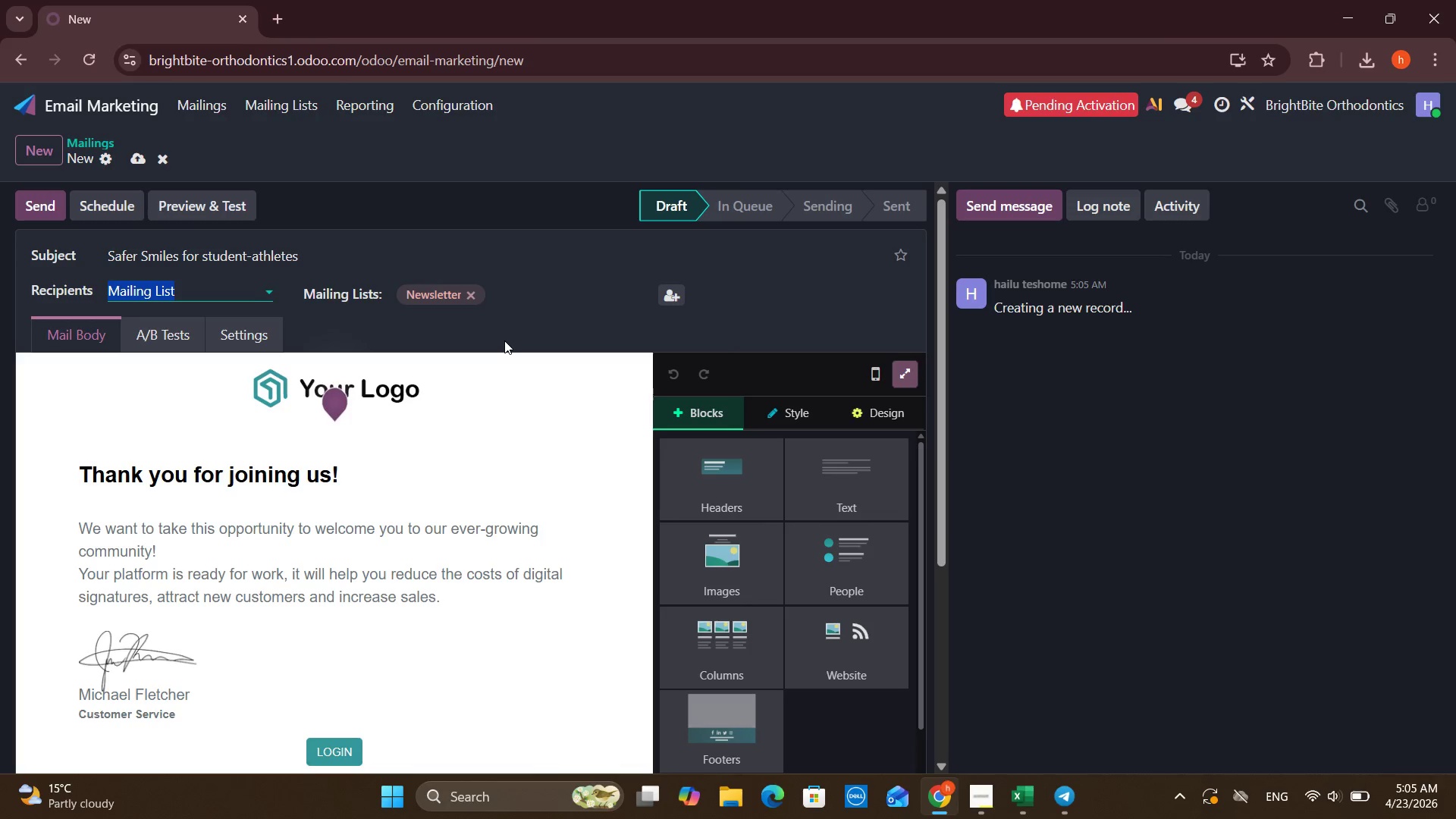 
wait(11.34)
 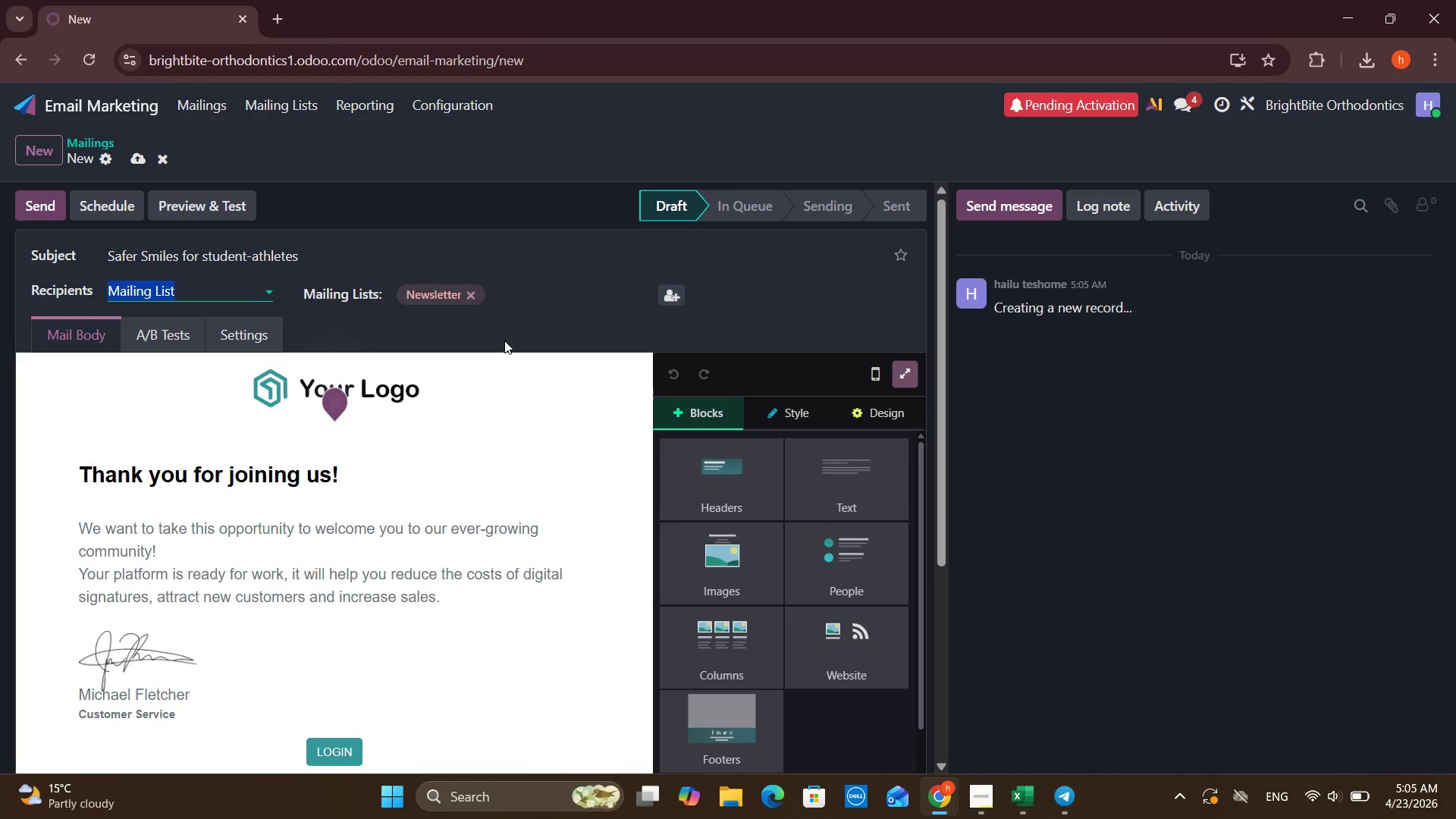 
scroll: coordinate [577, 487], scroll_direction: down, amount: 1.0
 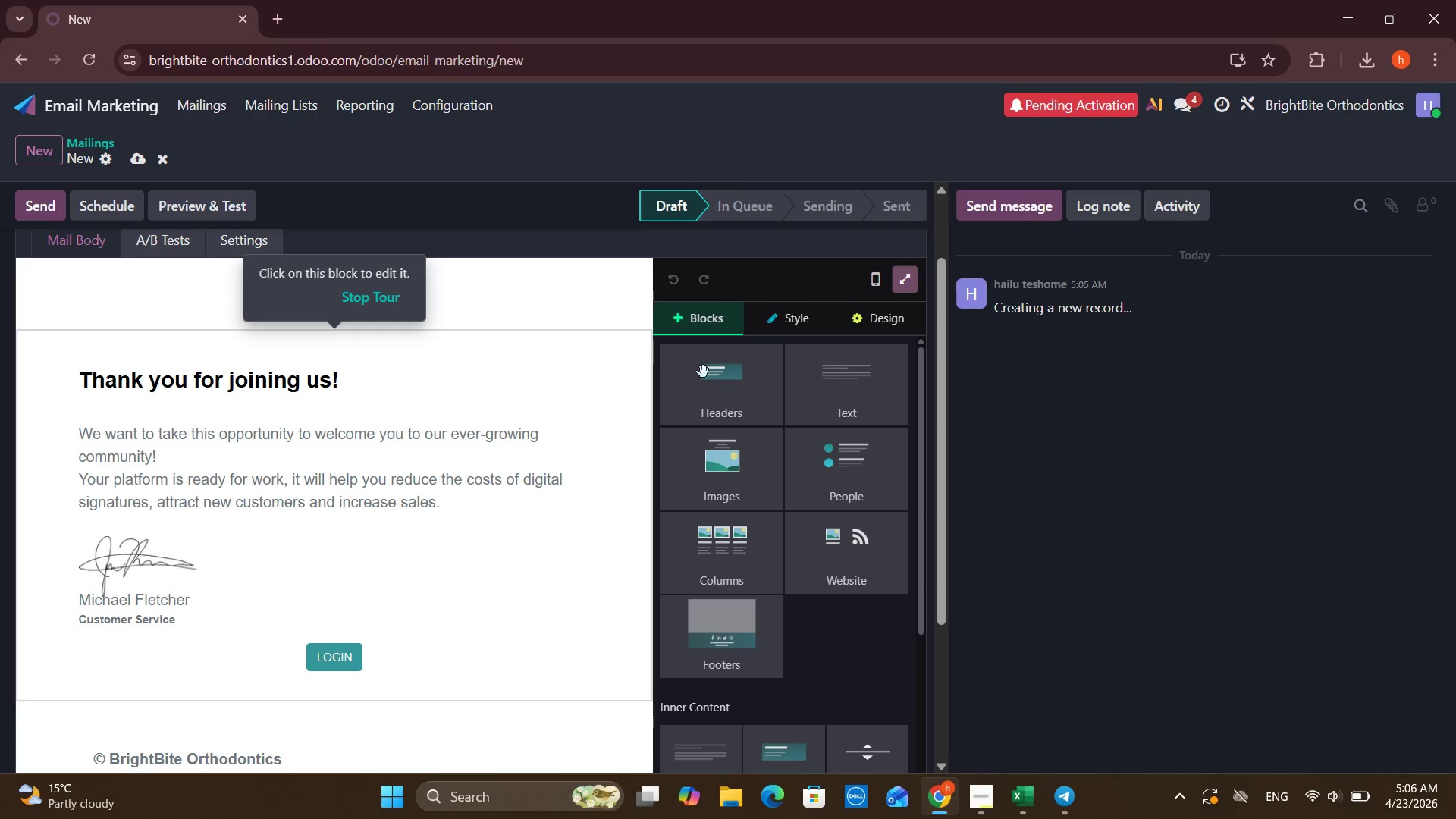 
left_click_drag(start_coordinate=[745, 411], to_coordinate=[363, 295])
 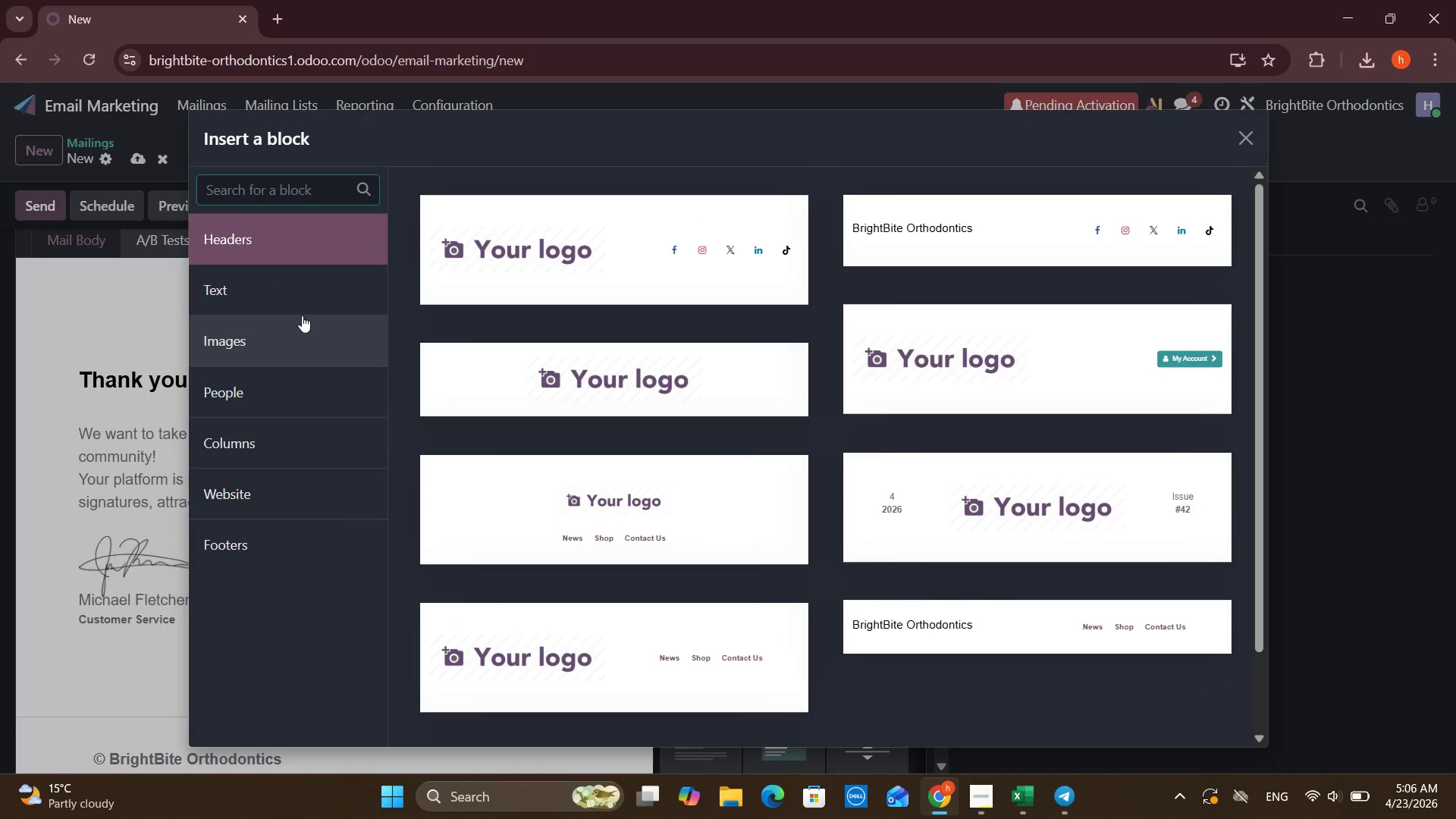 
scroll: coordinate [697, 425], scroll_direction: down, amount: 3.0
 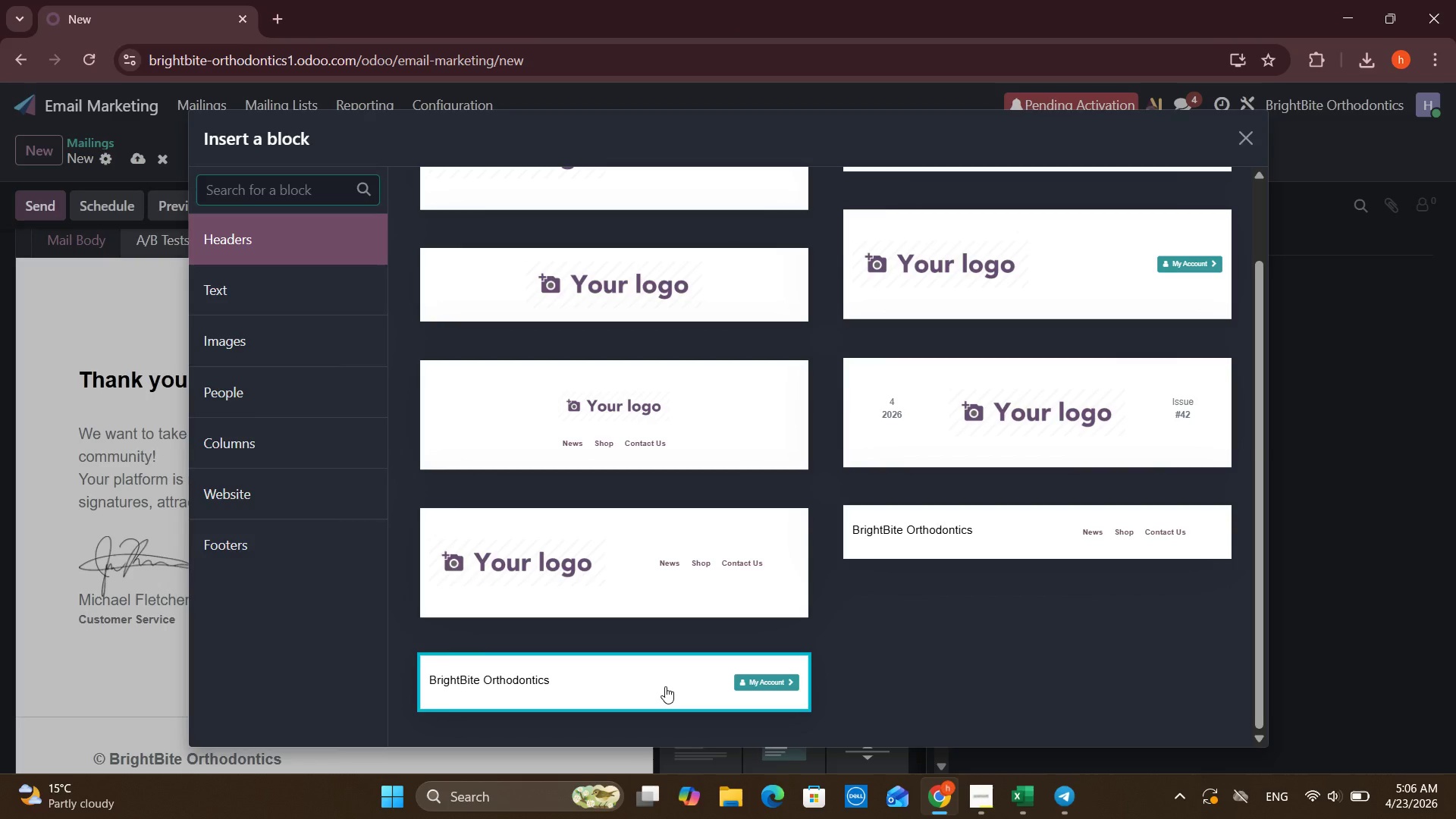 
left_click([960, 547])
 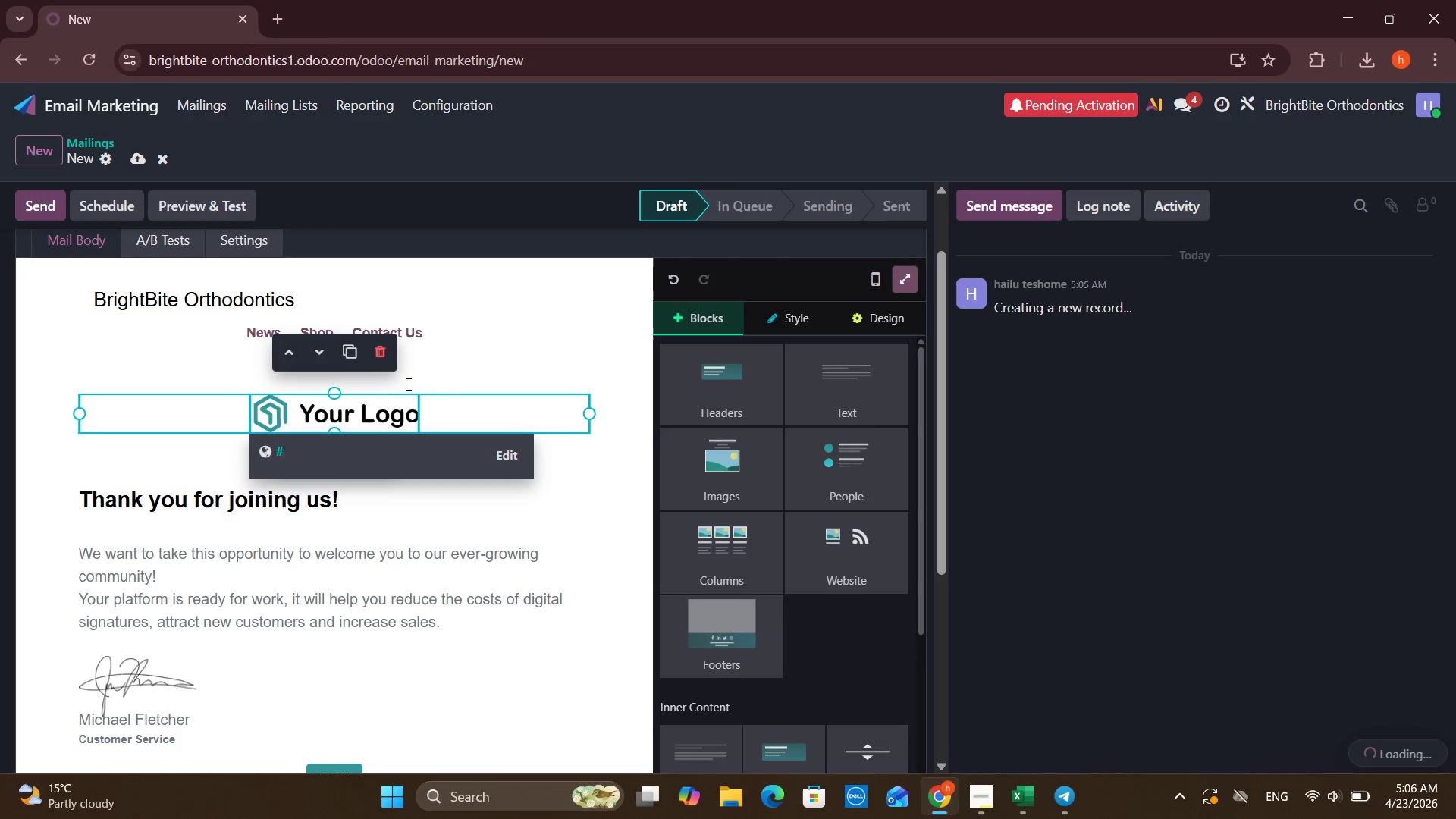 
left_click([385, 347])
 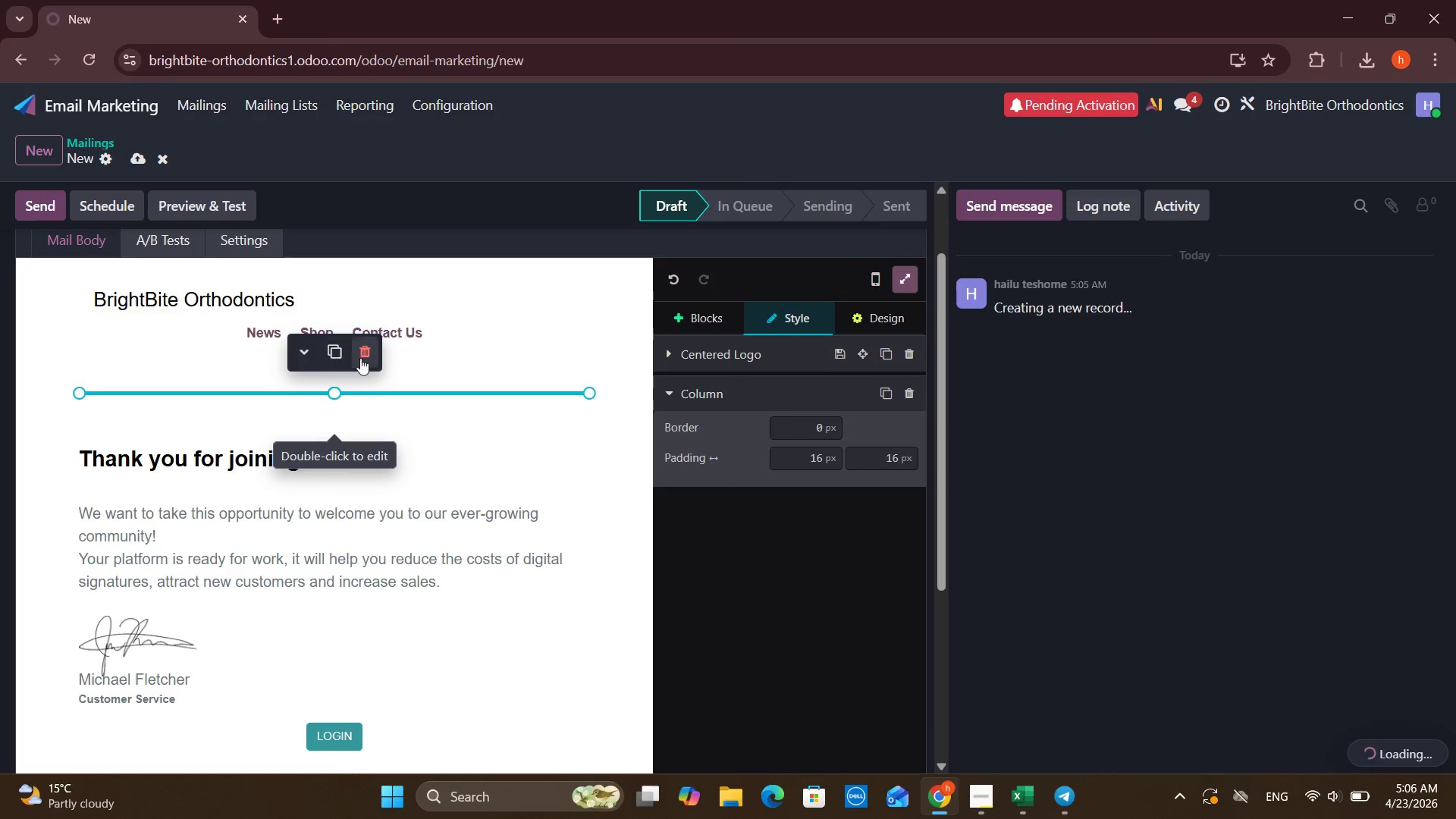 
left_click([367, 359])
 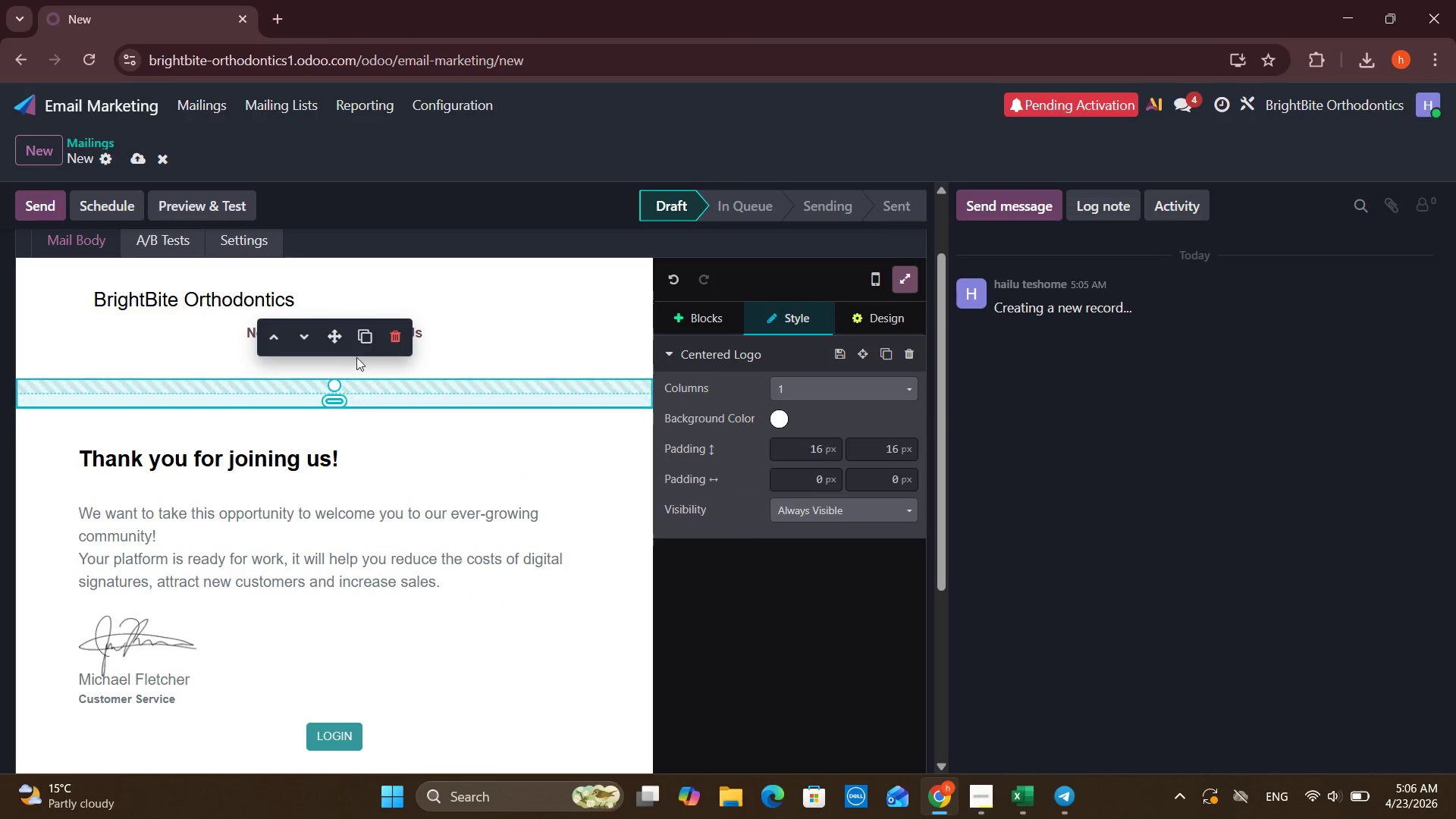 
left_click([403, 336])
 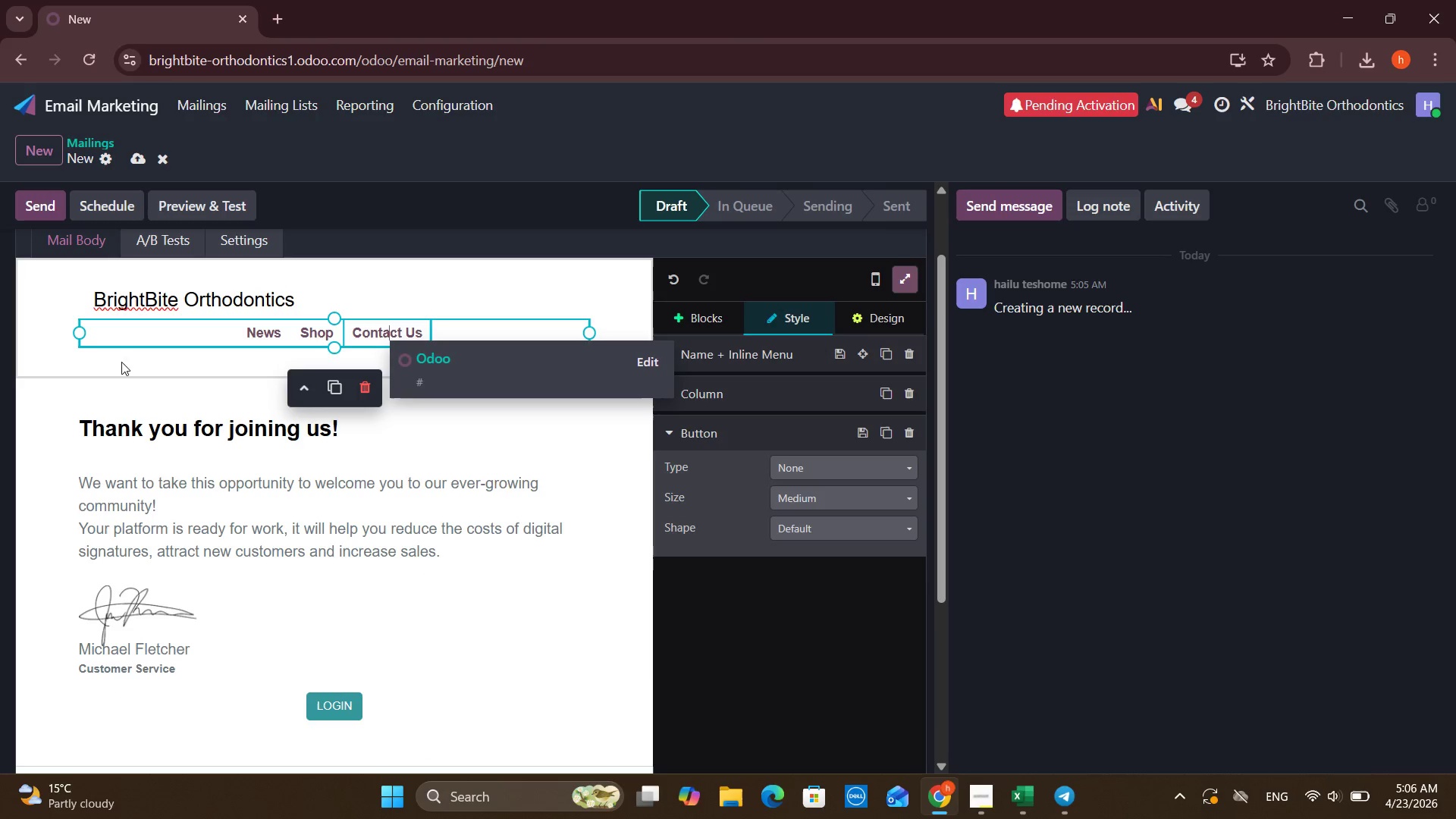 
left_click_drag(start_coordinate=[78, 336], to_coordinate=[0, 372])
 